 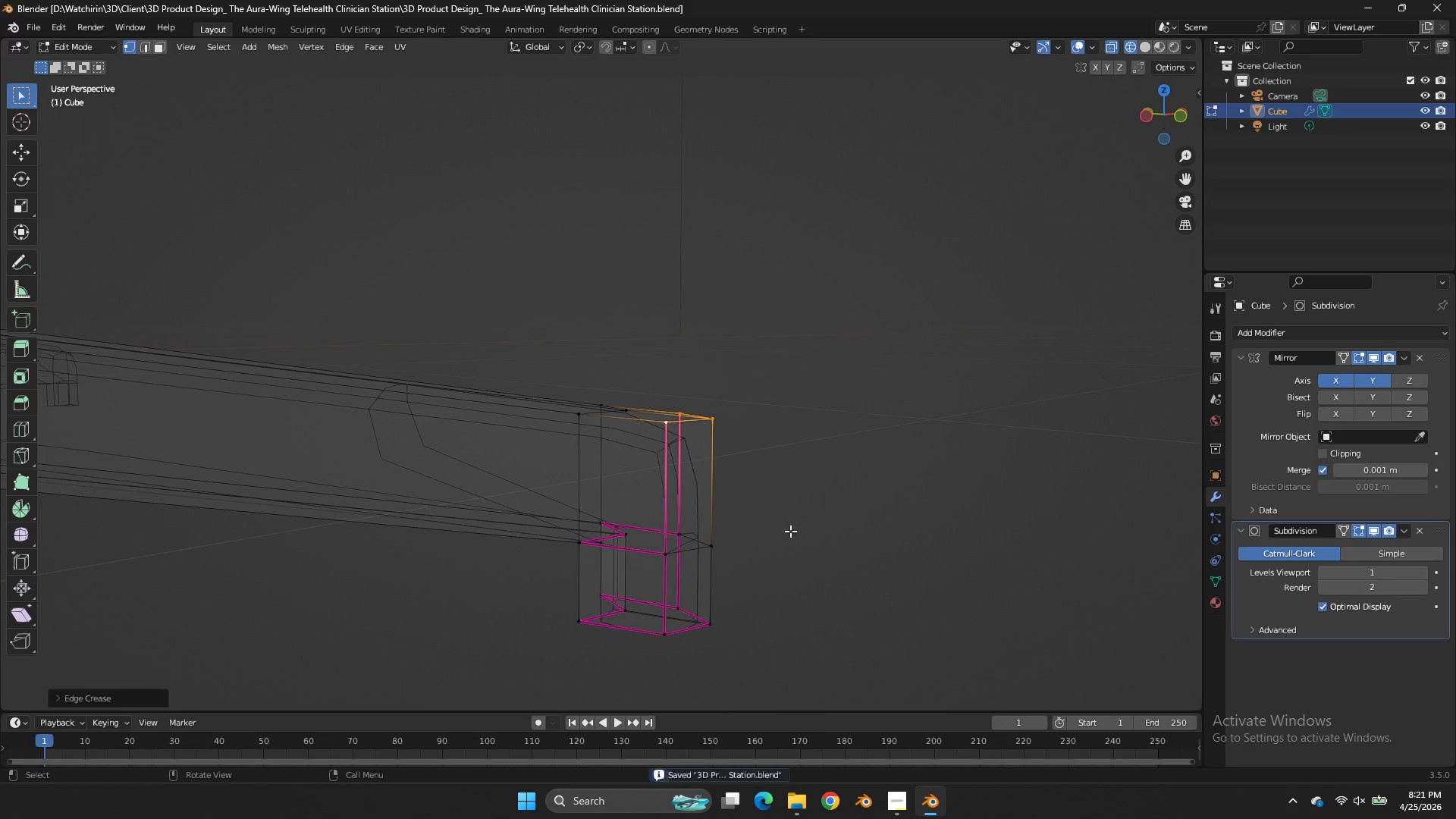 
key(Z)
 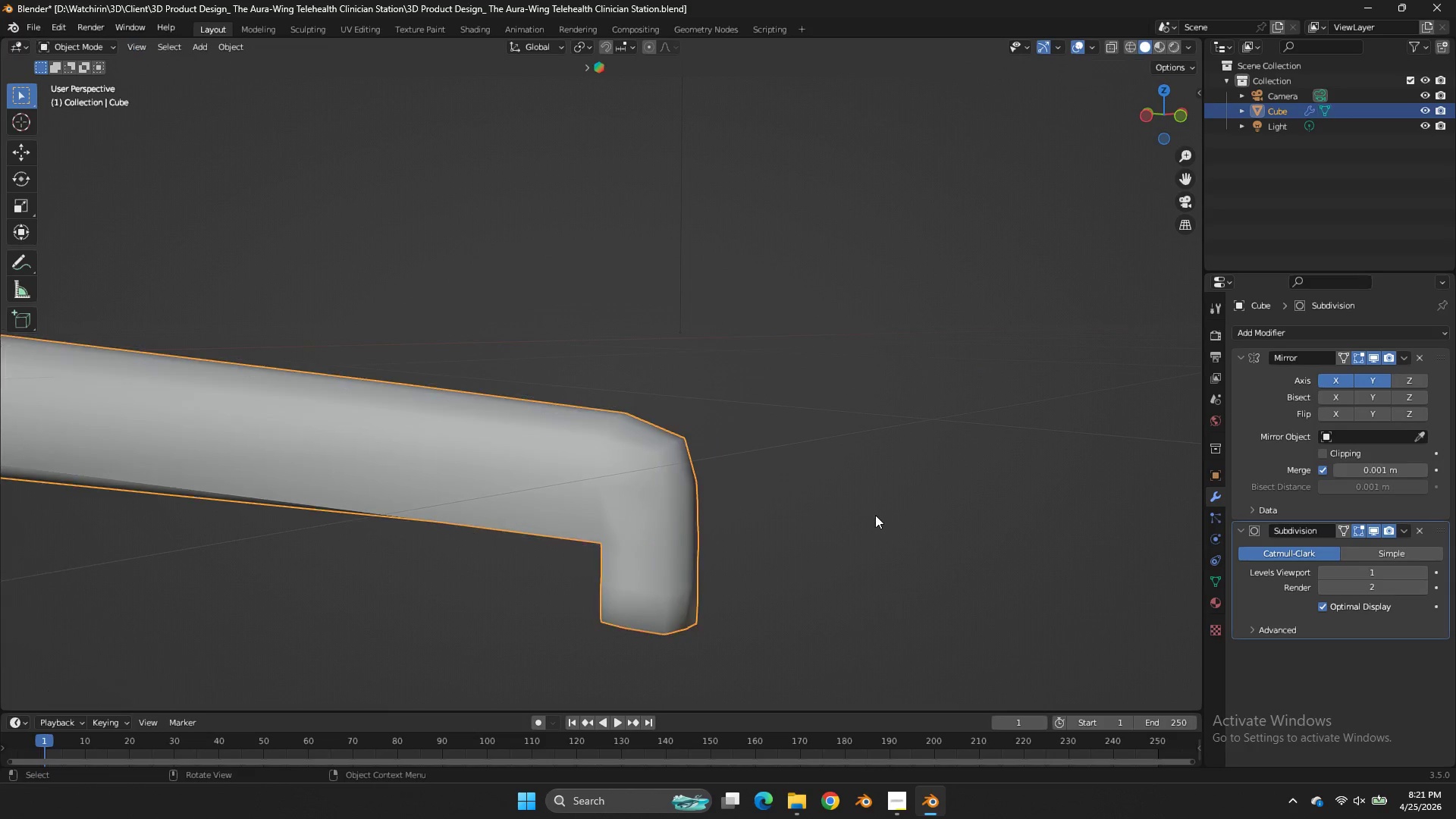 
key(Tab)
 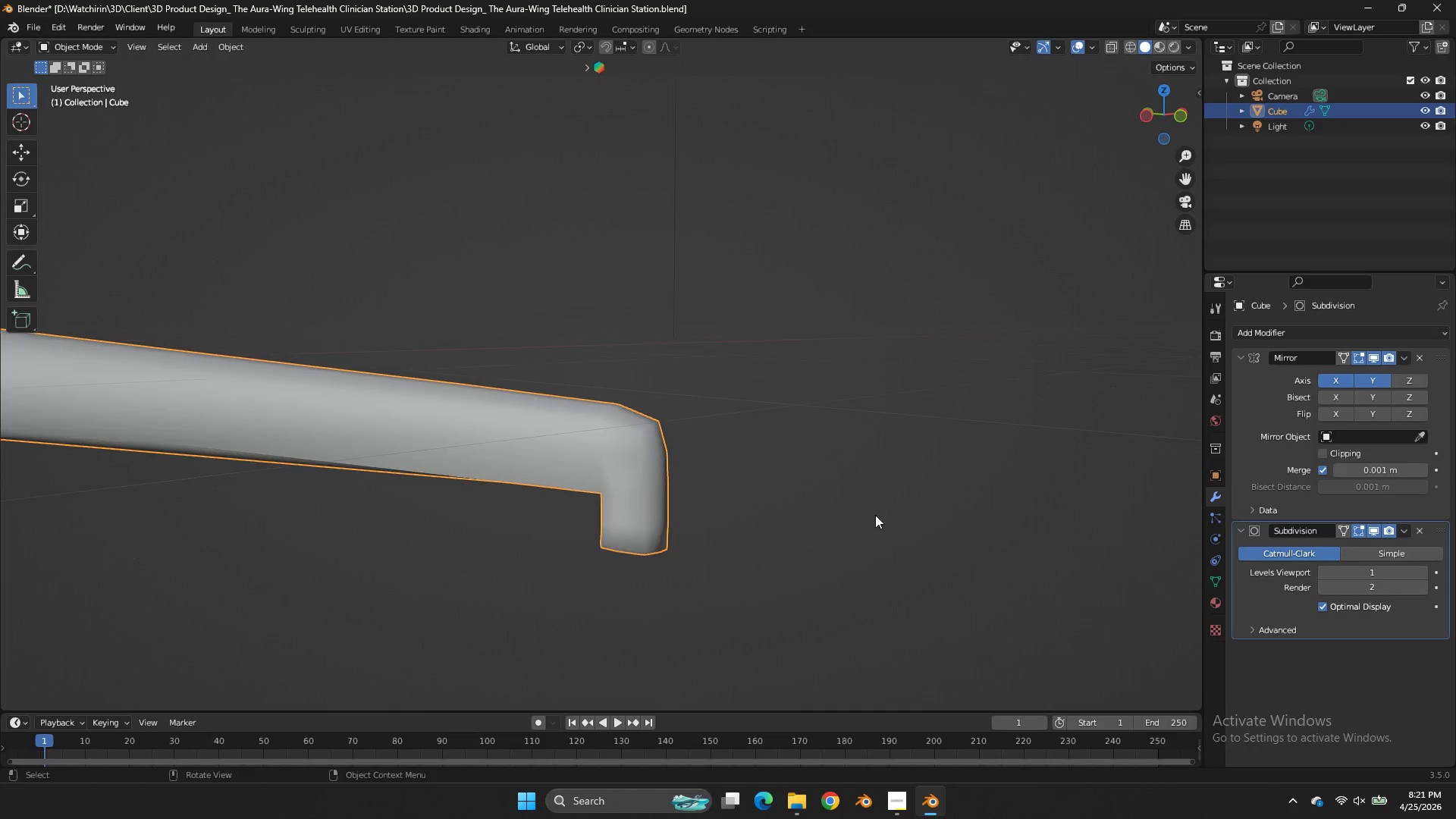 
key(Control+S)
 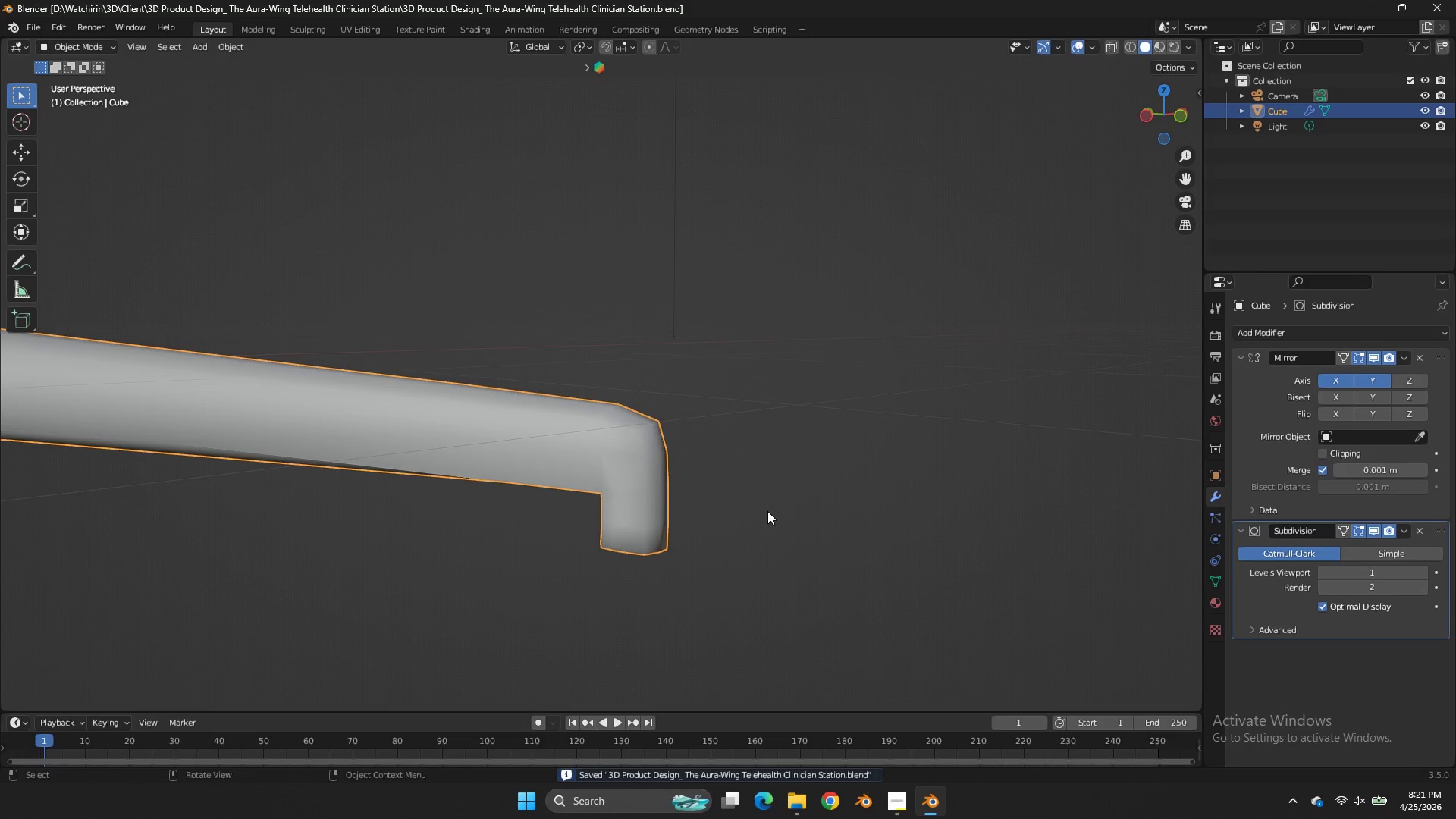 
scroll: coordinate [764, 516], scroll_direction: down, amount: 6.0
 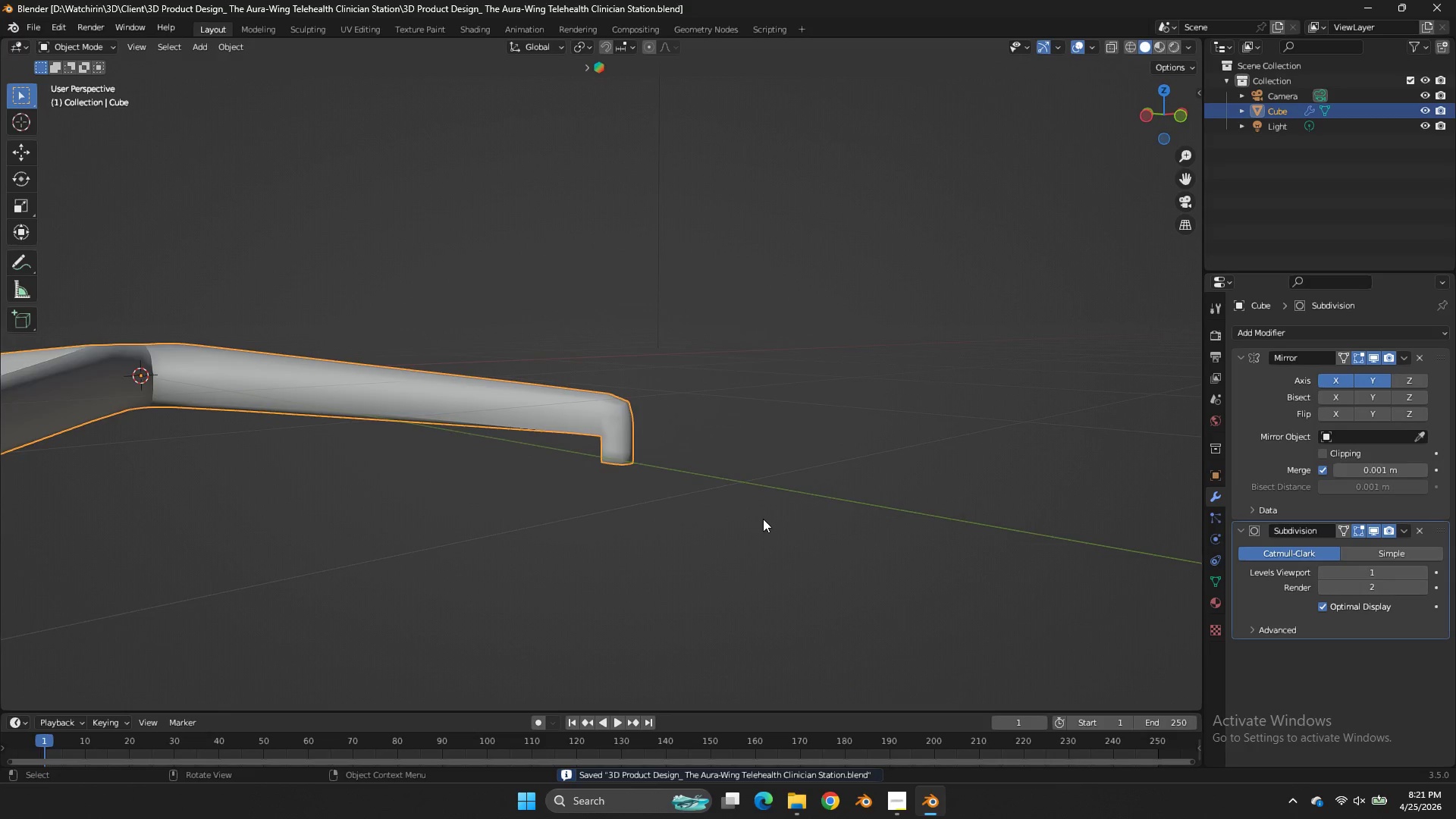 
scroll: coordinate [763, 519], scroll_direction: up, amount: 1.0
 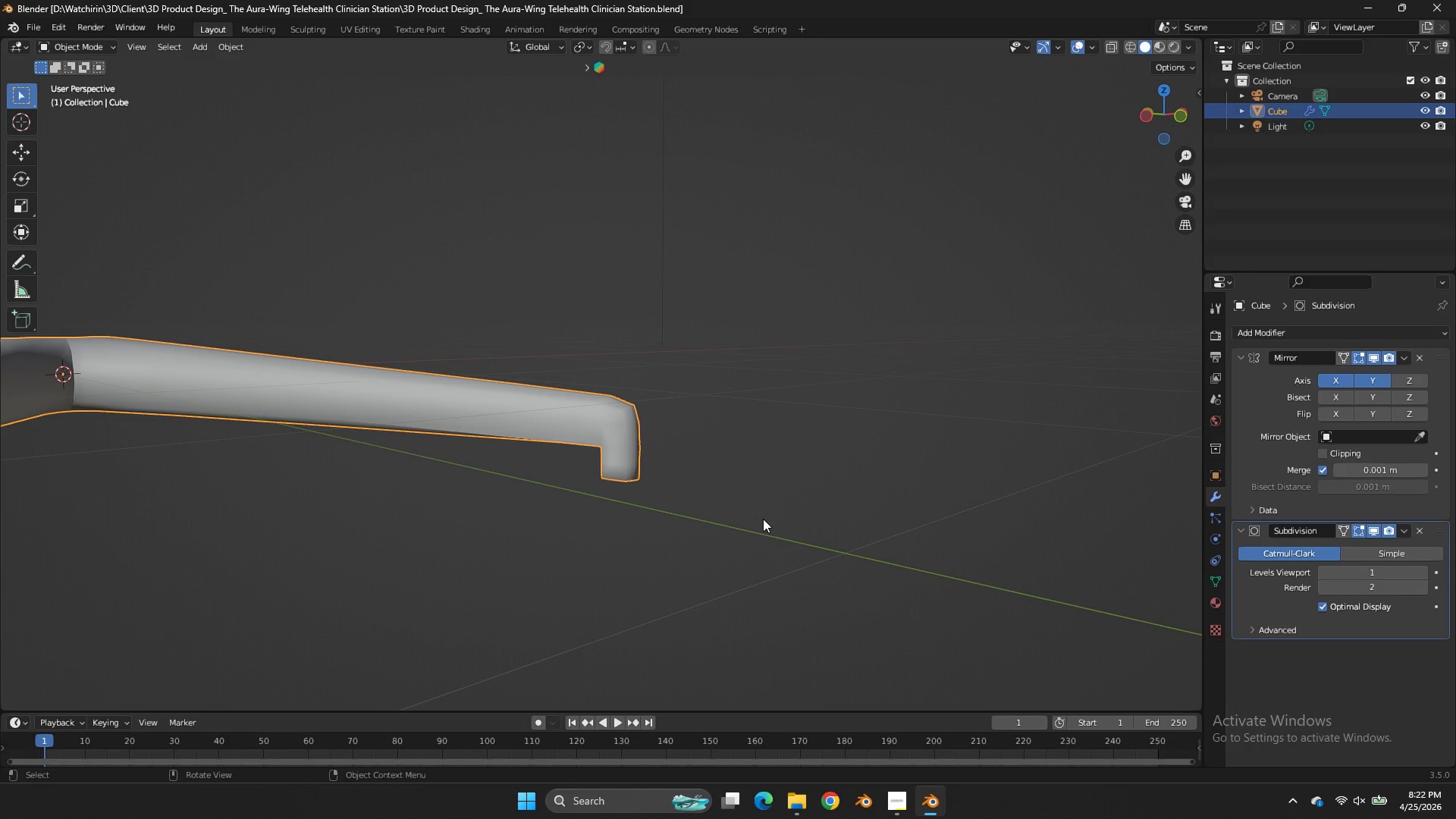 
wait(38.11)
 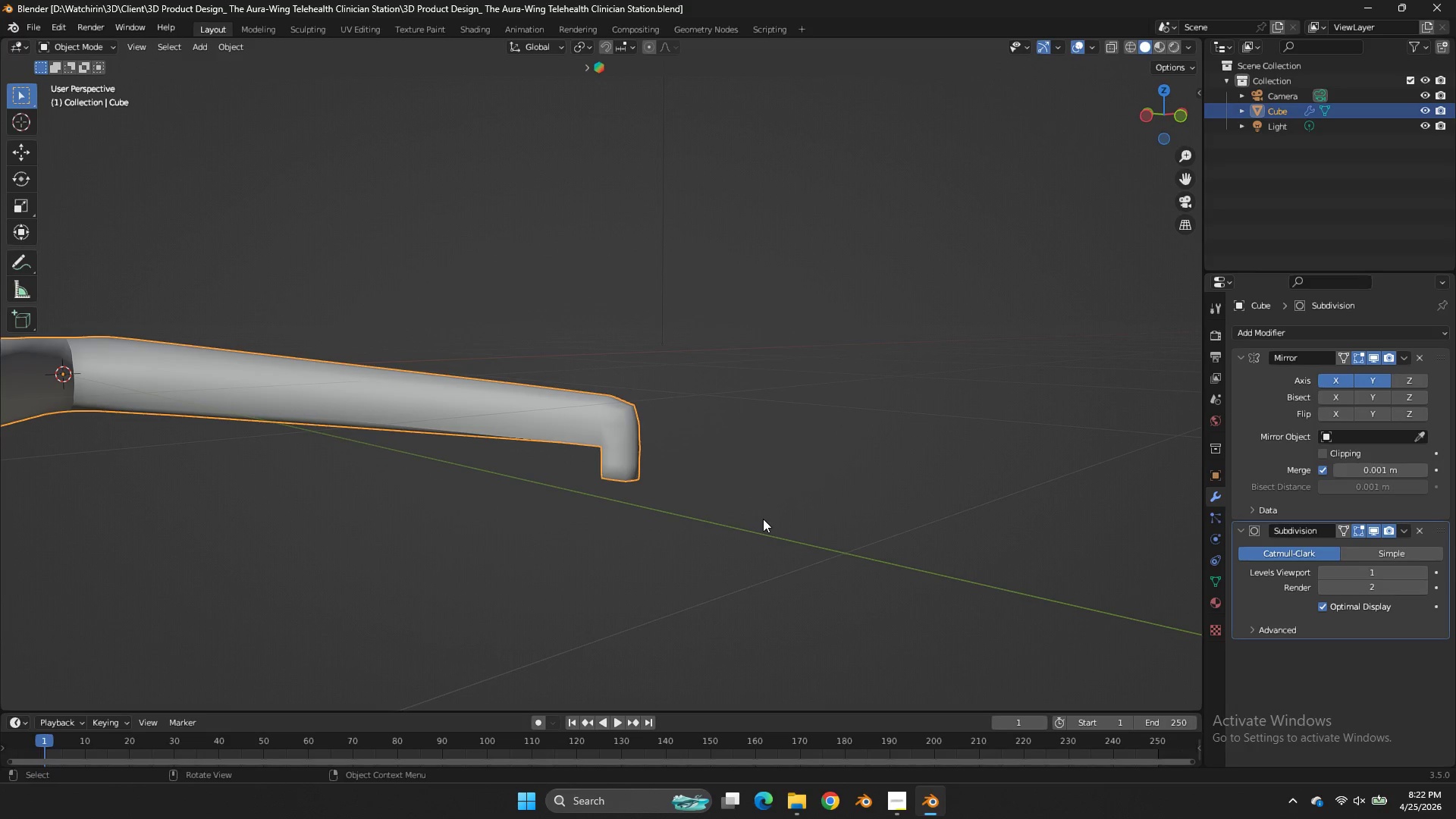 
left_click_drag(start_coordinate=[1183, 177], to_coordinate=[106, 72])
 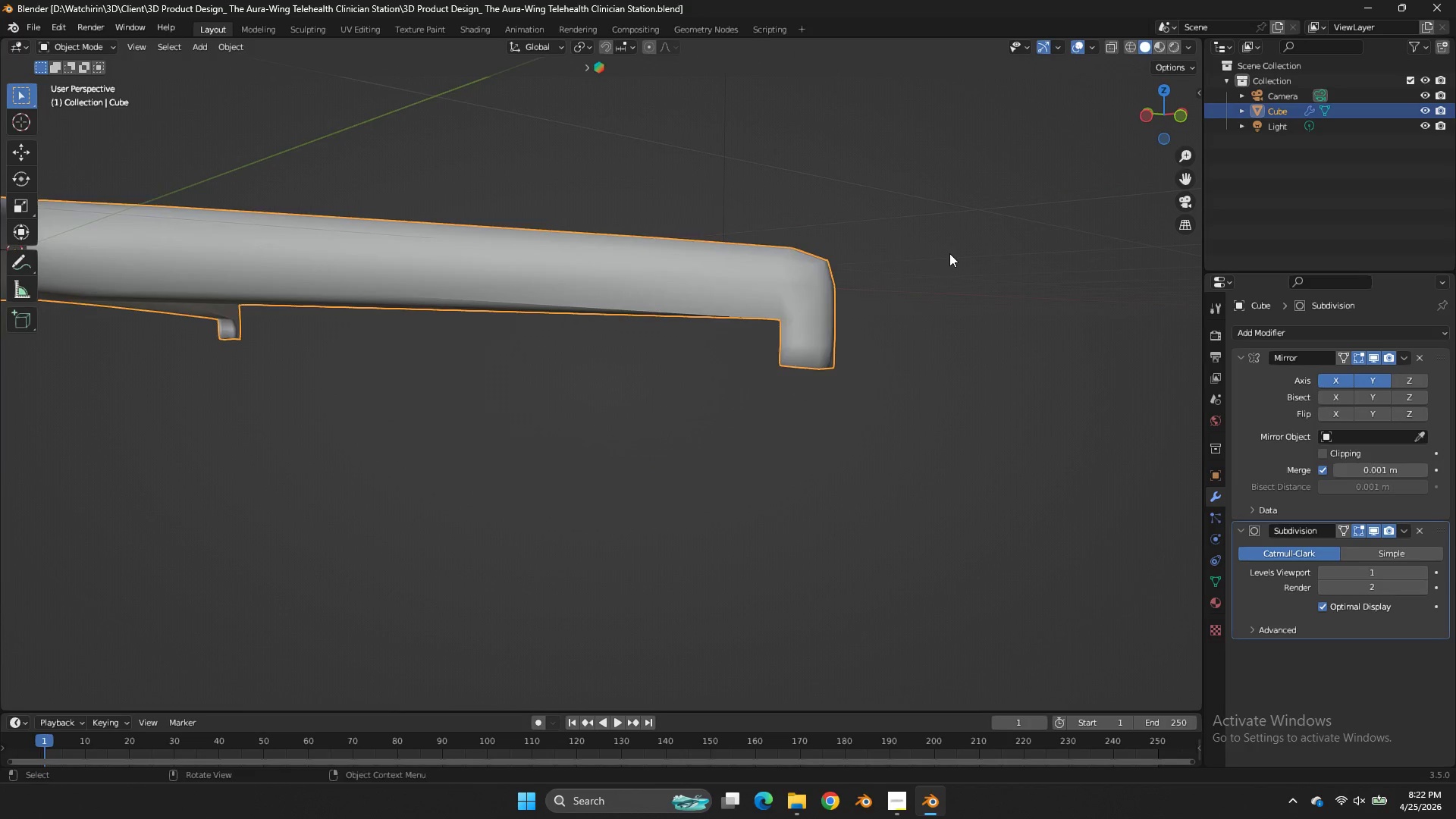 
key(Tab)
 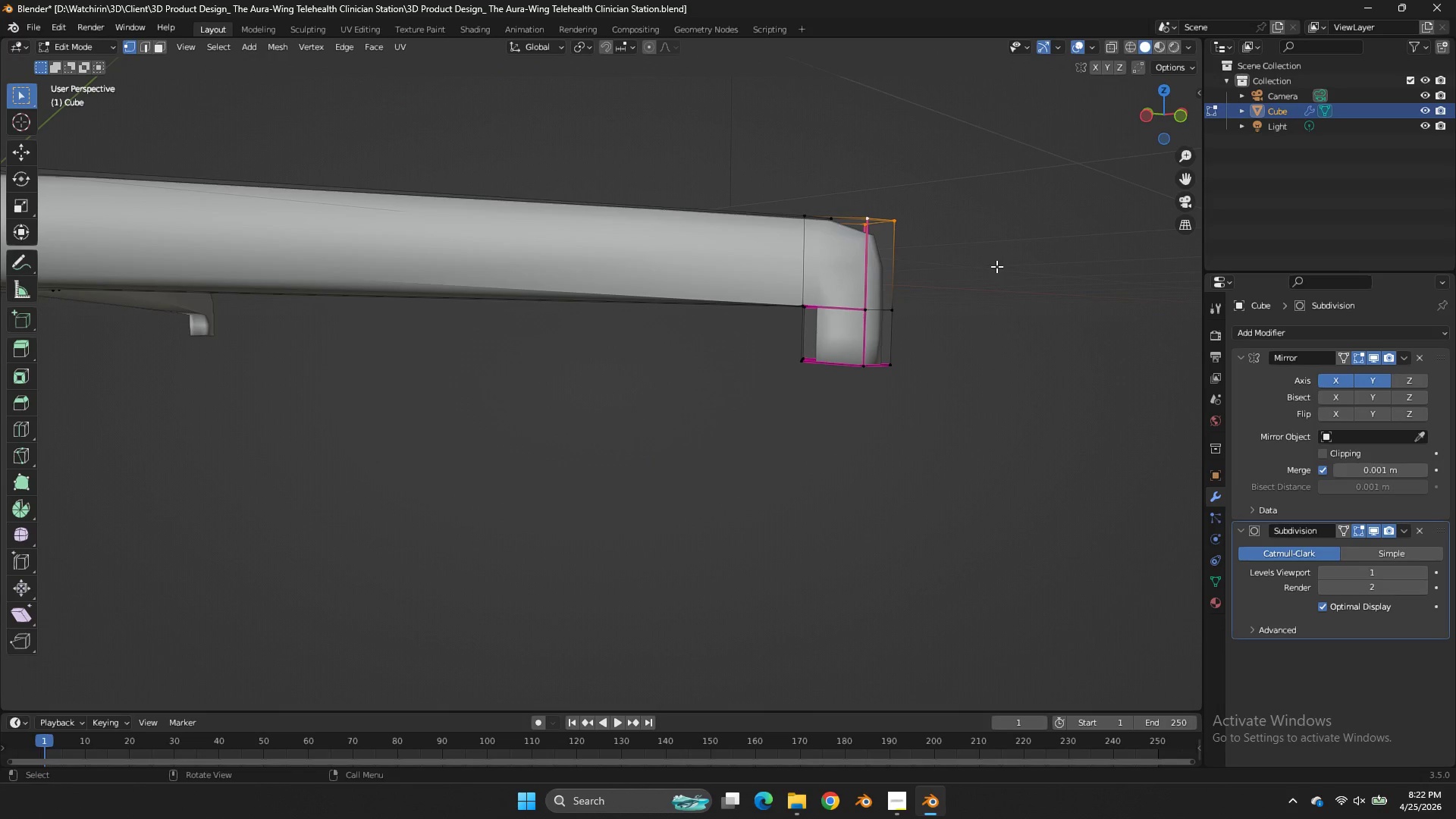 
scroll: coordinate [949, 253], scroll_direction: up, amount: 2.0
 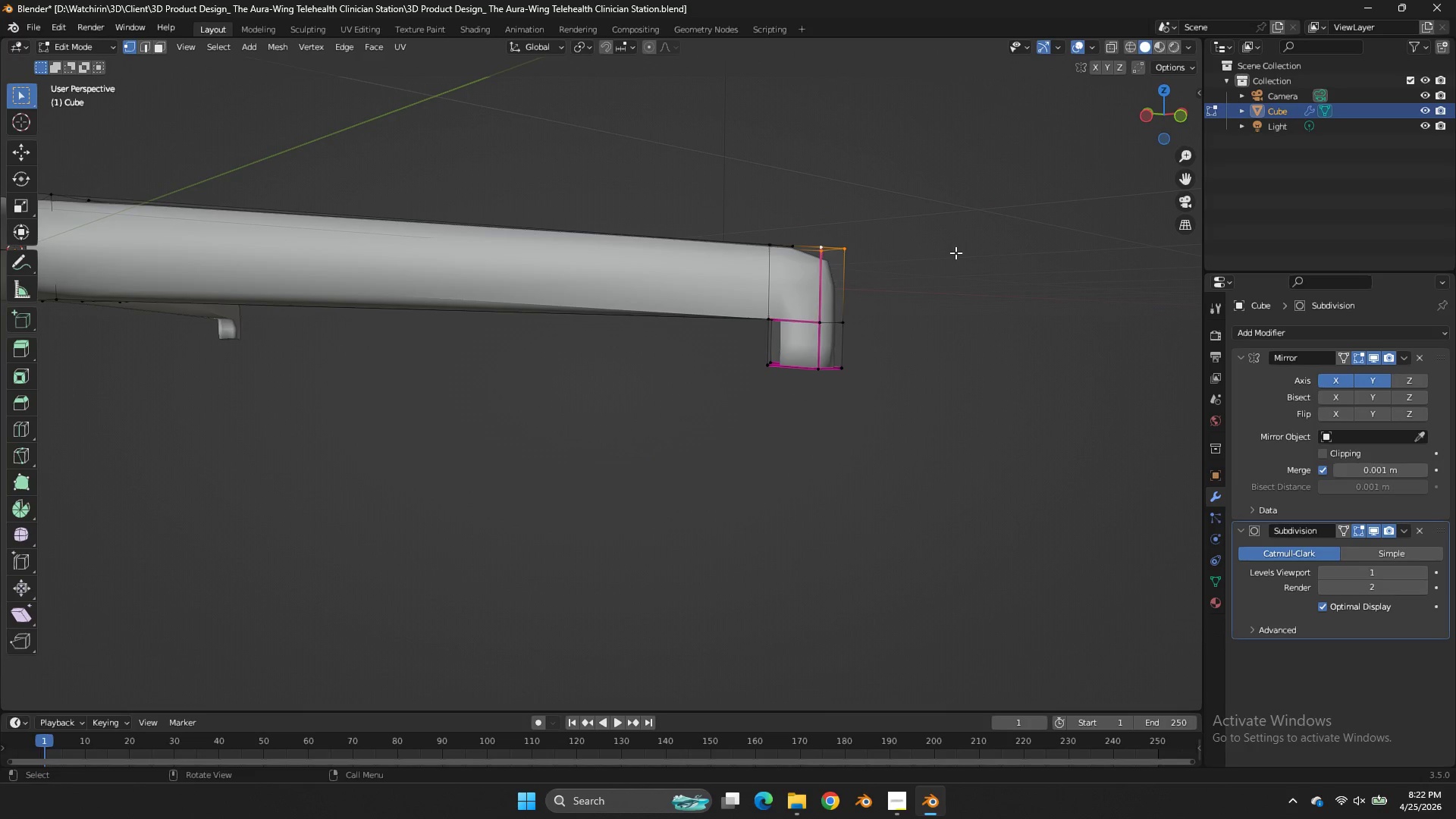 
key(Z)
 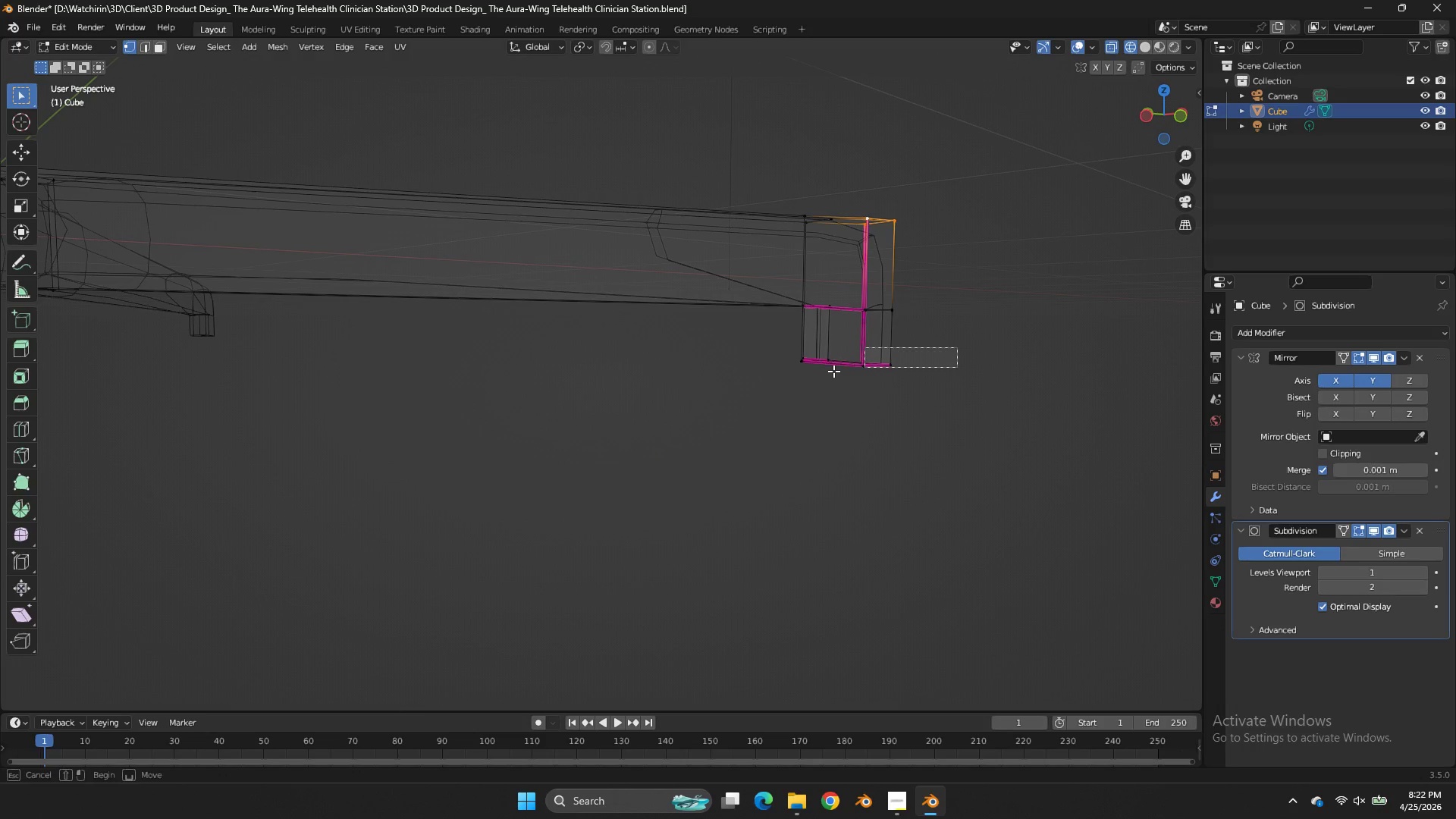 
scroll: coordinate [996, 265], scroll_direction: up, amount: 1.0
 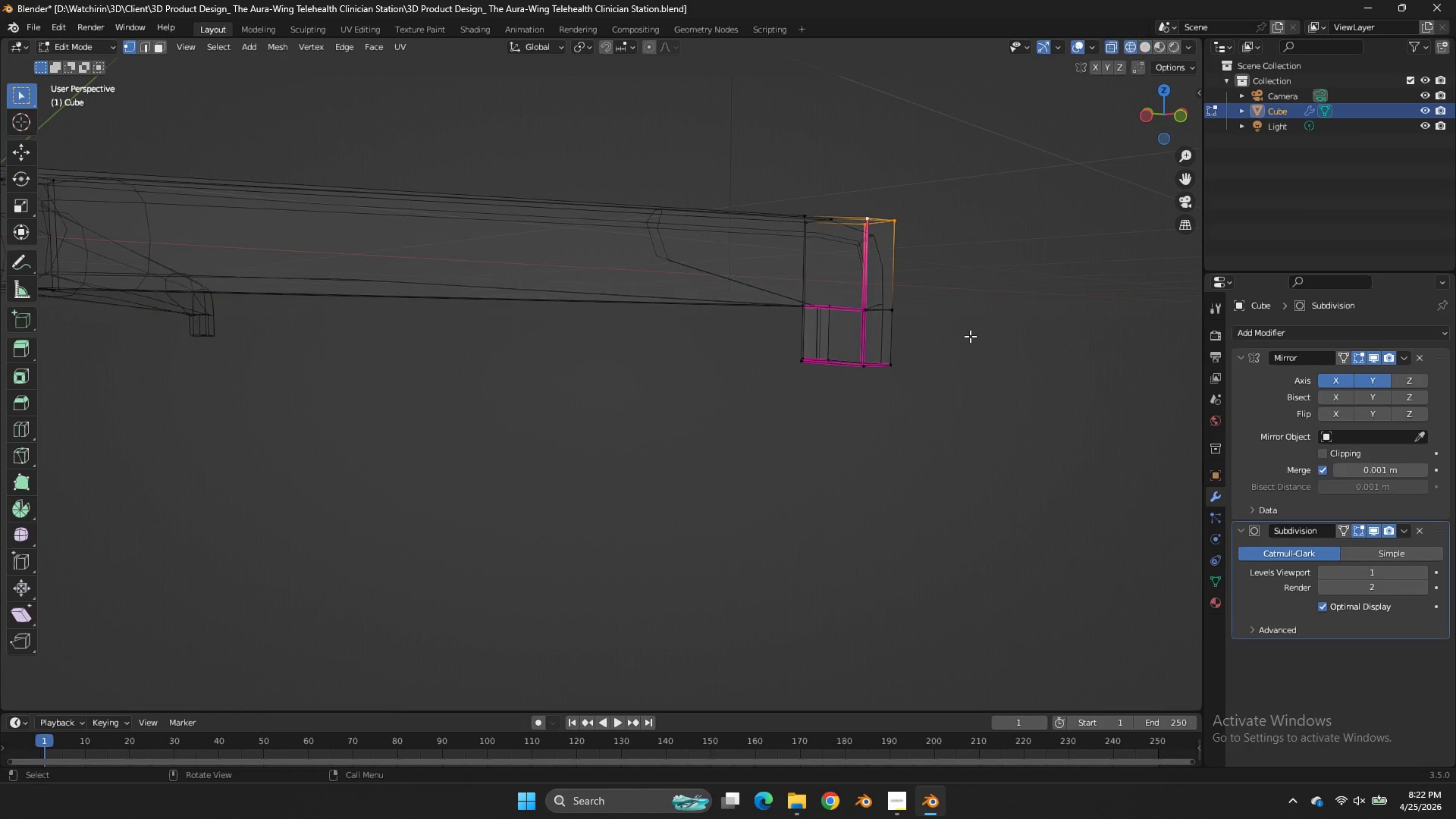 
left_click_drag(start_coordinate=[957, 347], to_coordinate=[723, 406])
 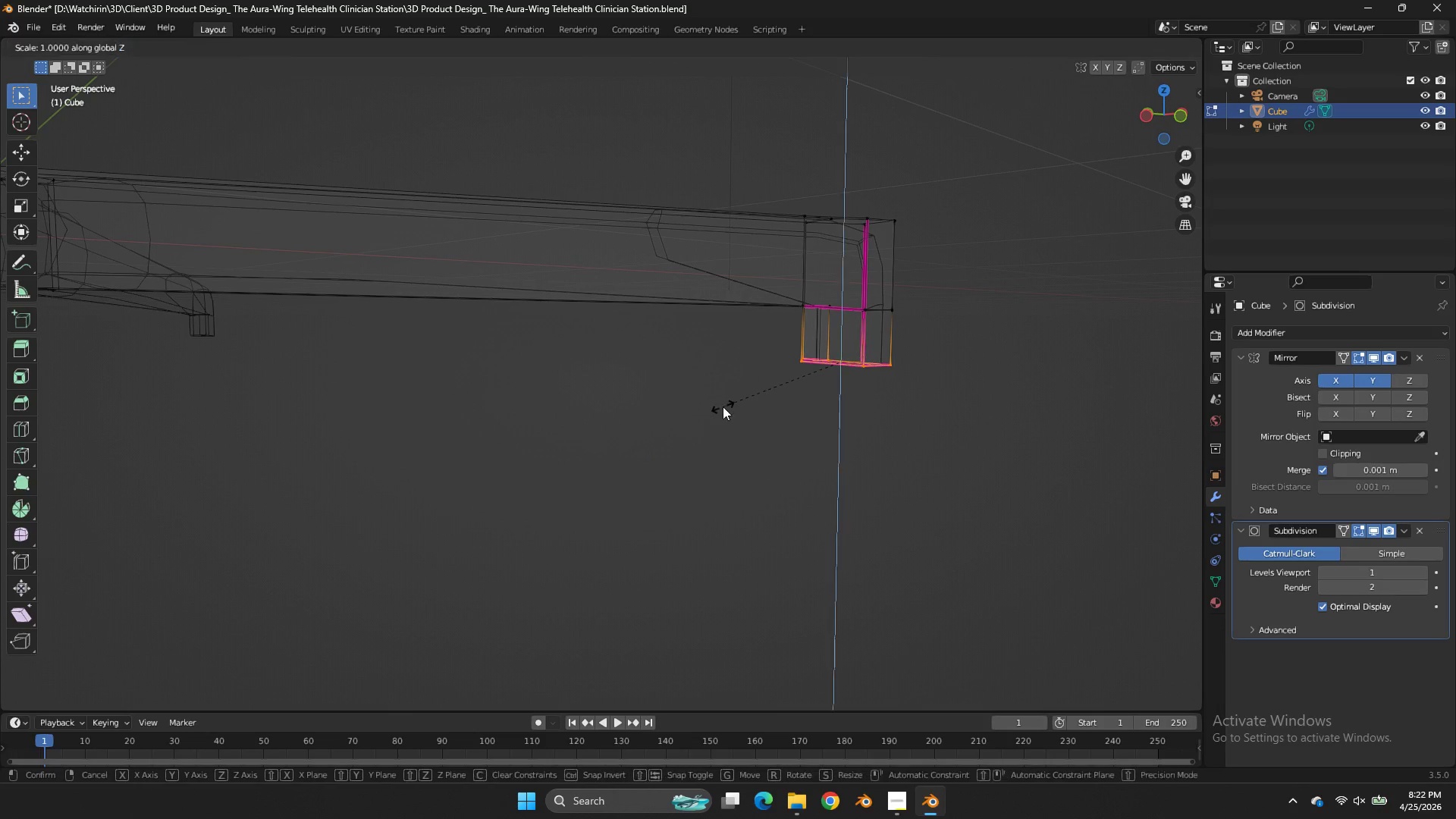 
type(sz0)
 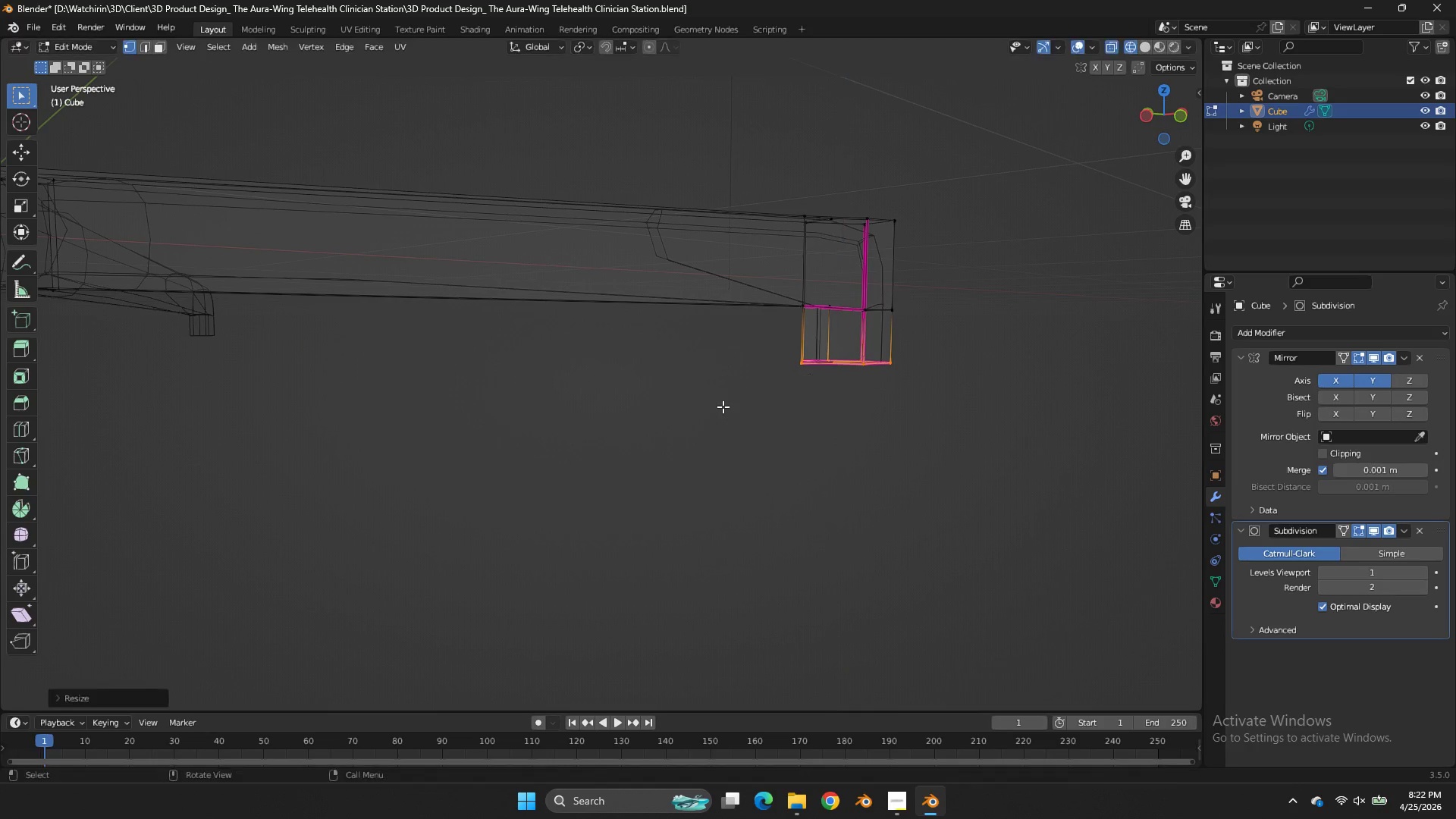 
key(Enter)
 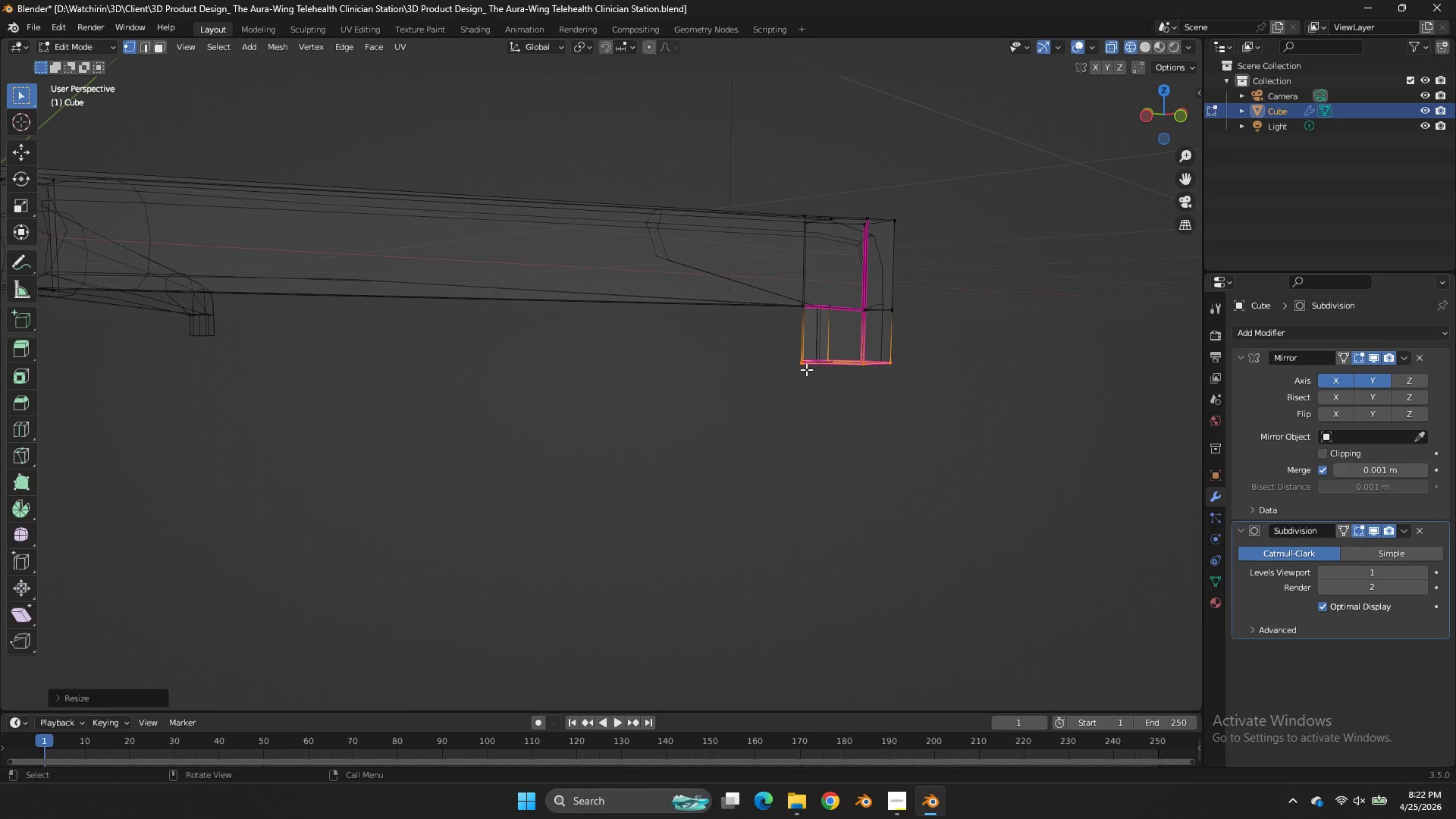 
type(gz)
 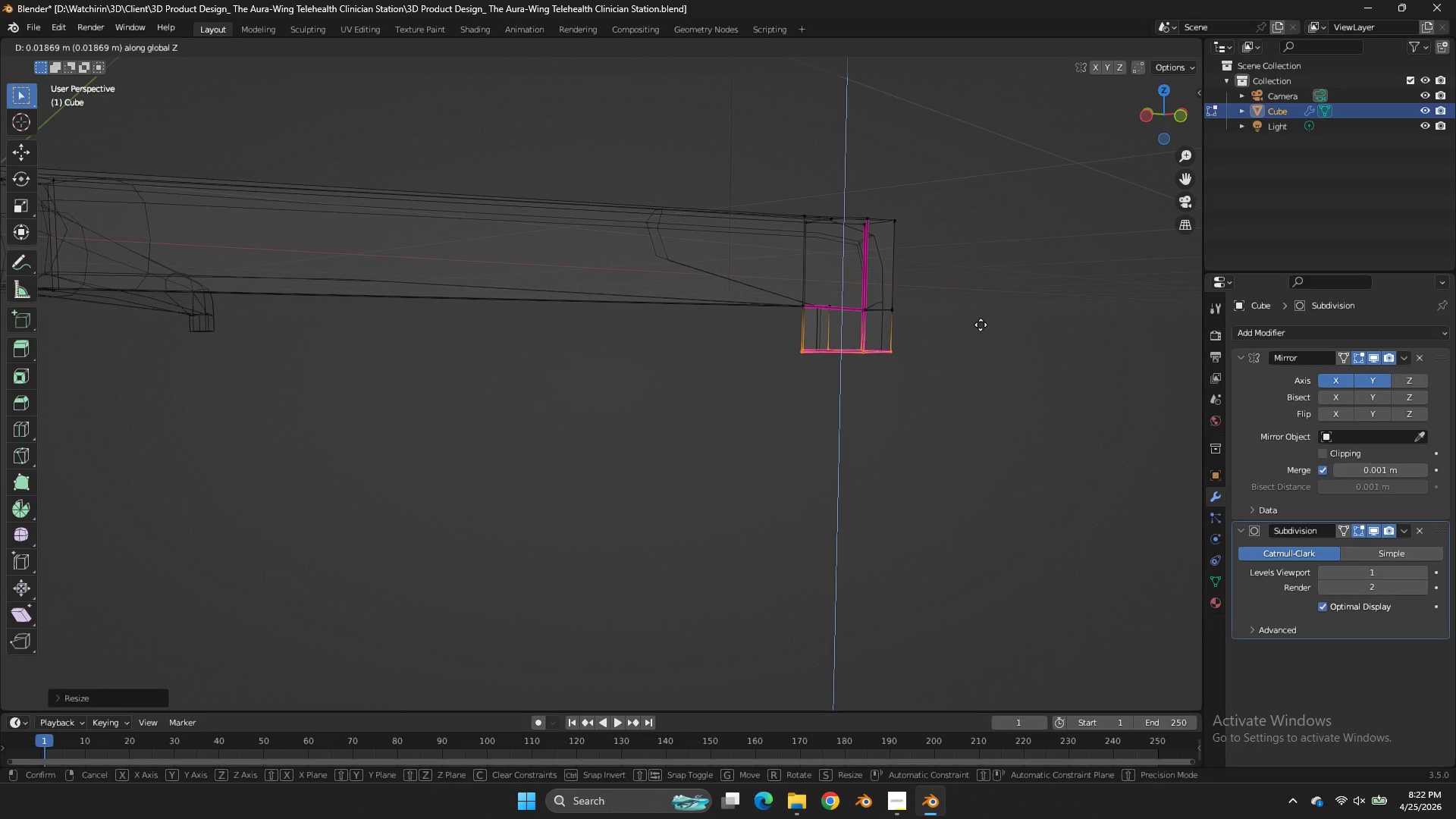 
hold_key(key=ShiftLeft, duration=0.66)
left_click([977, 196])
 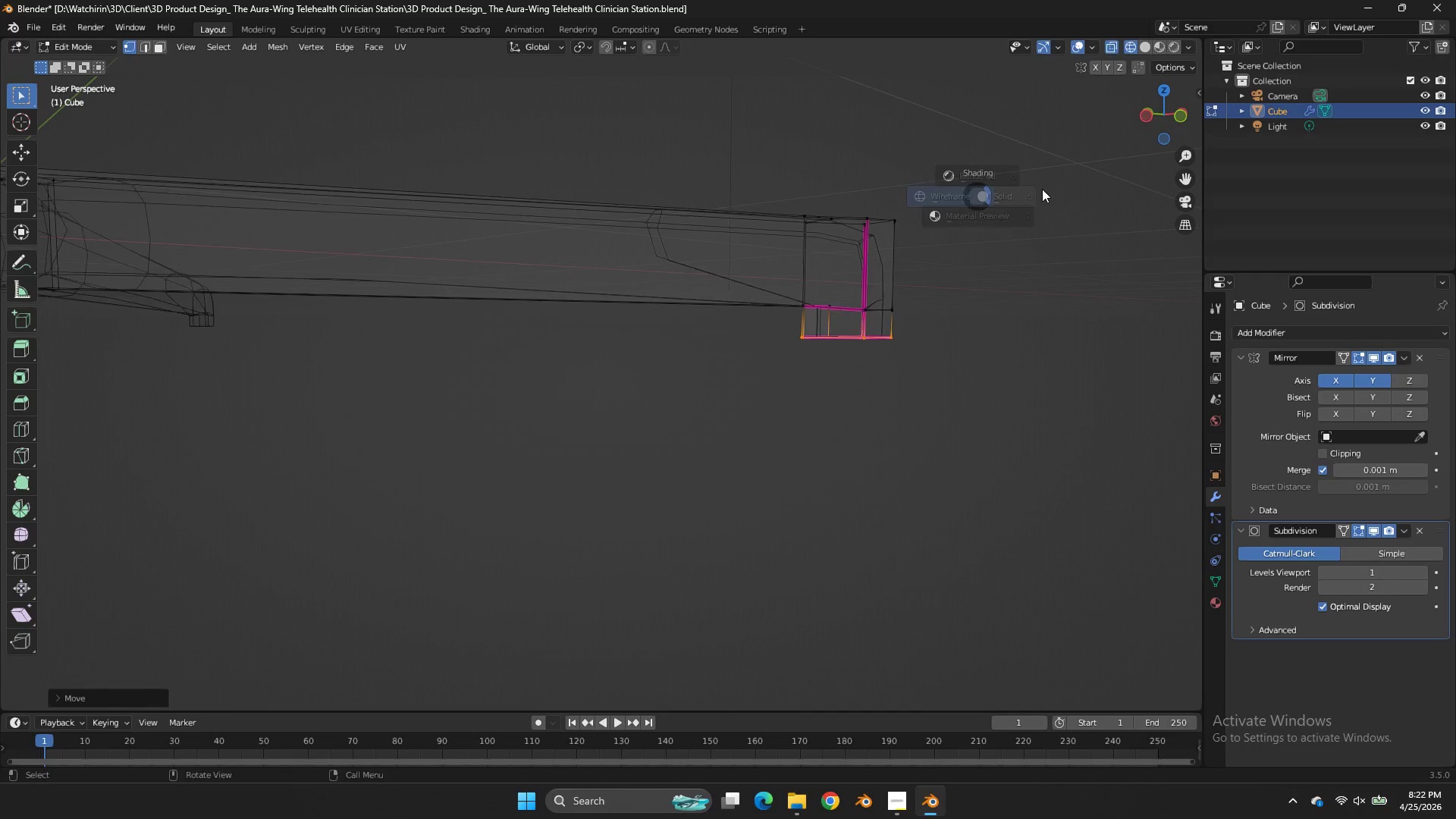 
key(Z)
 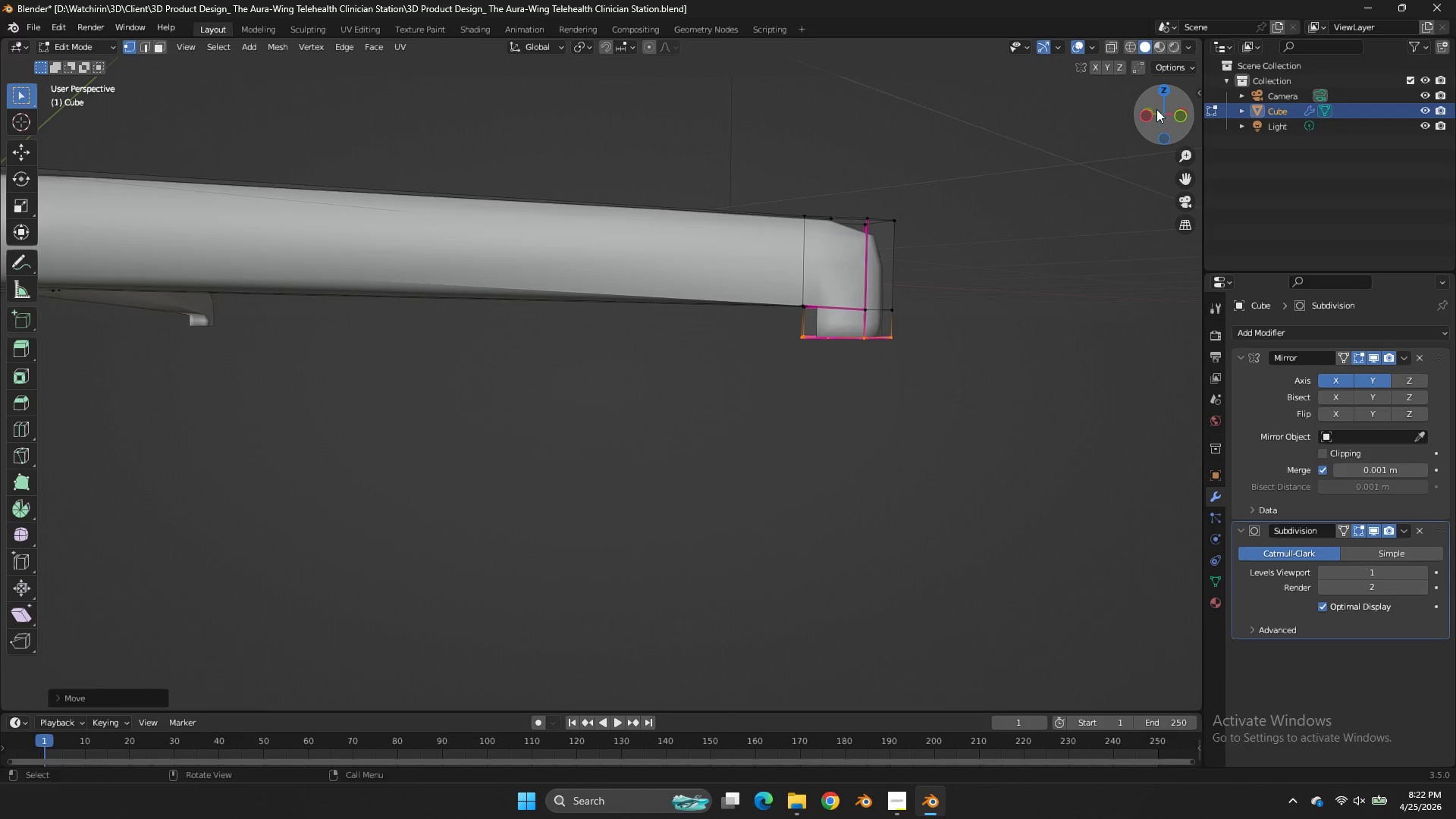 
left_click_drag(start_coordinate=[1158, 108], to_coordinate=[1193, 59])
 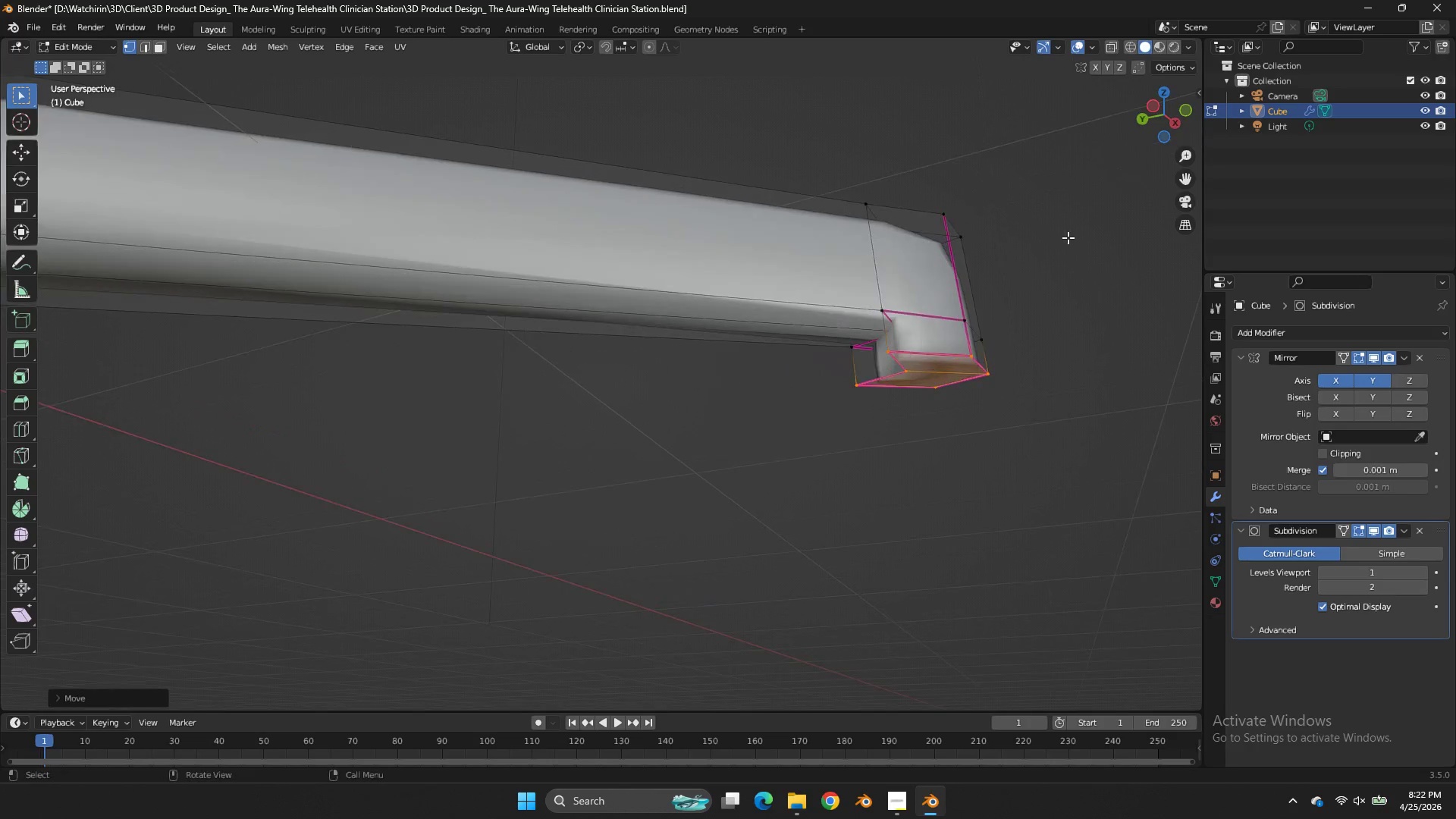 
scroll: coordinate [1124, 160], scroll_direction: up, amount: 3.0
 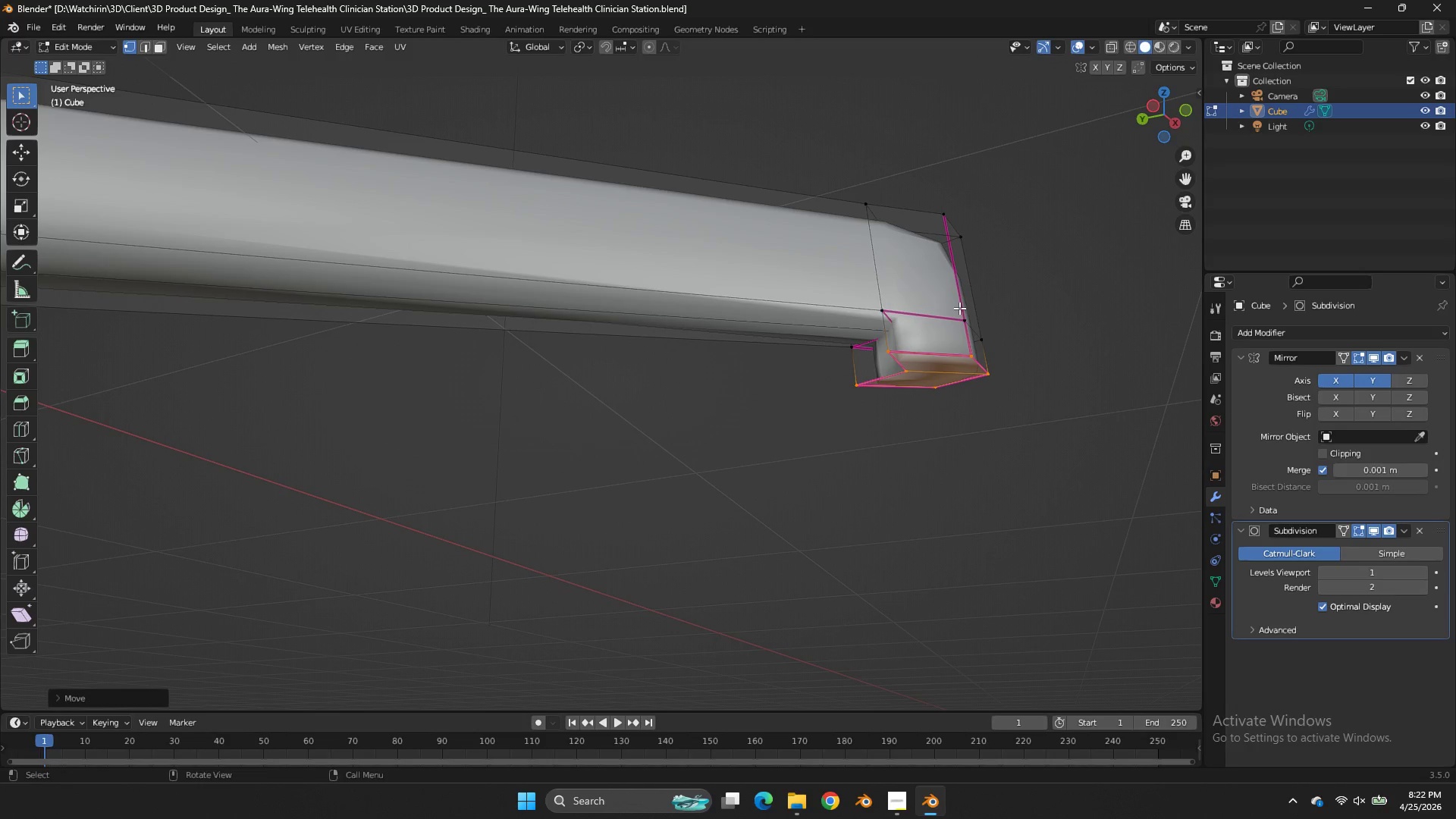 
left_click_drag(start_coordinate=[959, 308], to_coordinate=[955, 308])
 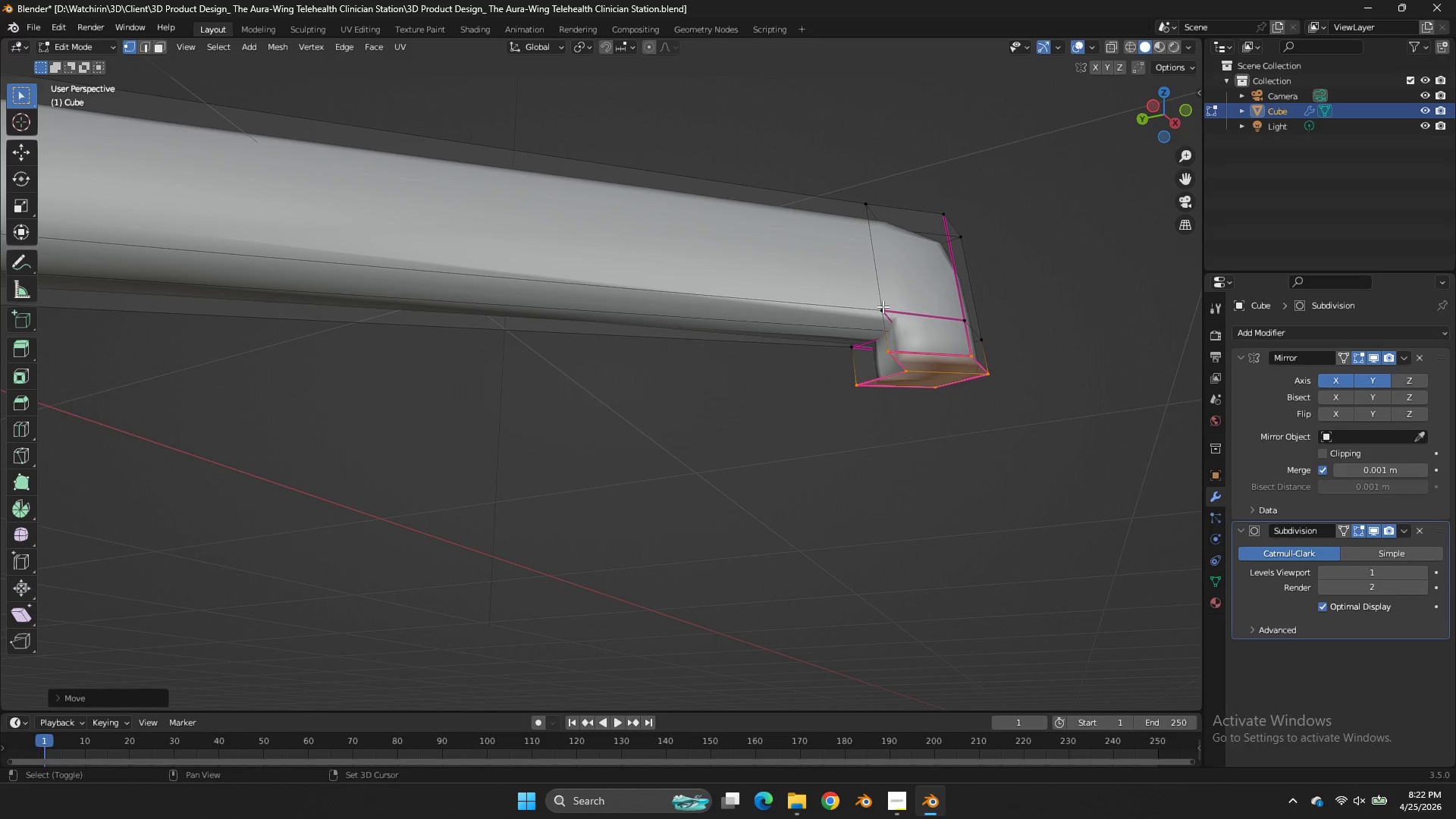 
hold_key(key=ShiftLeft, duration=0.39)
double_click([883, 306])
 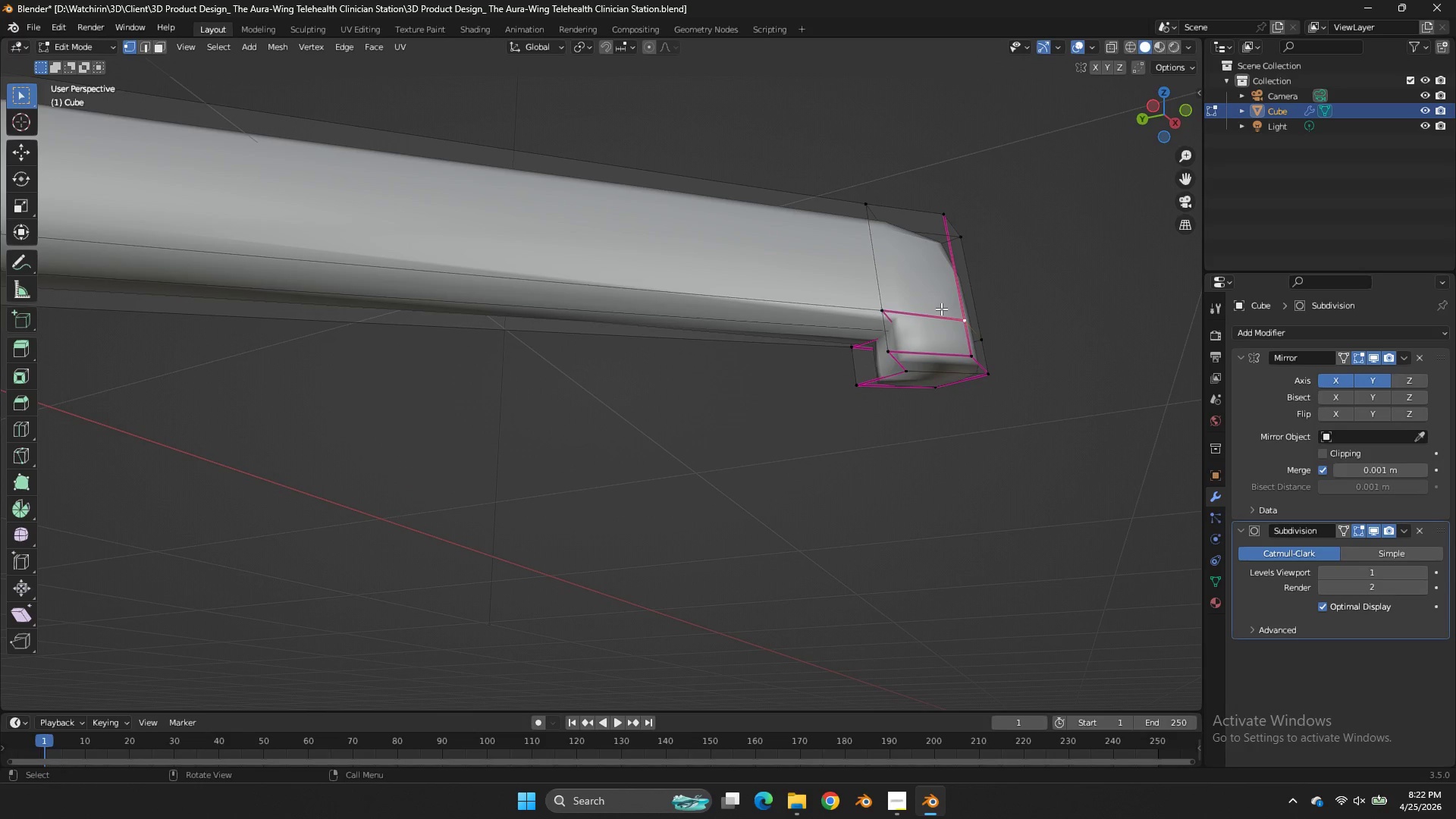 
hold_key(key=ShiftLeft, duration=0.66)
left_click([886, 303])
 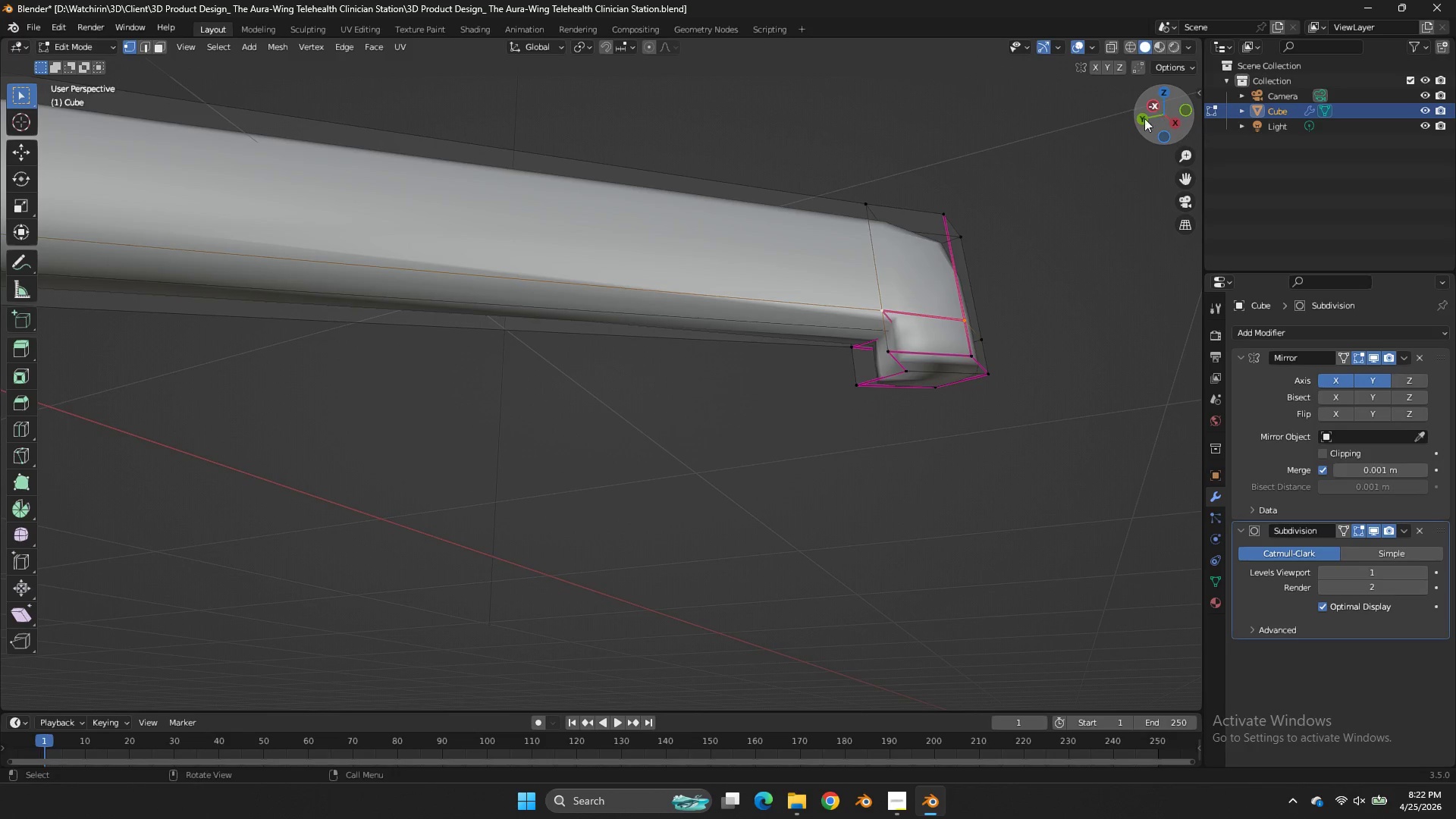 
left_click_drag(start_coordinate=[1147, 117], to_coordinate=[858, 189])
 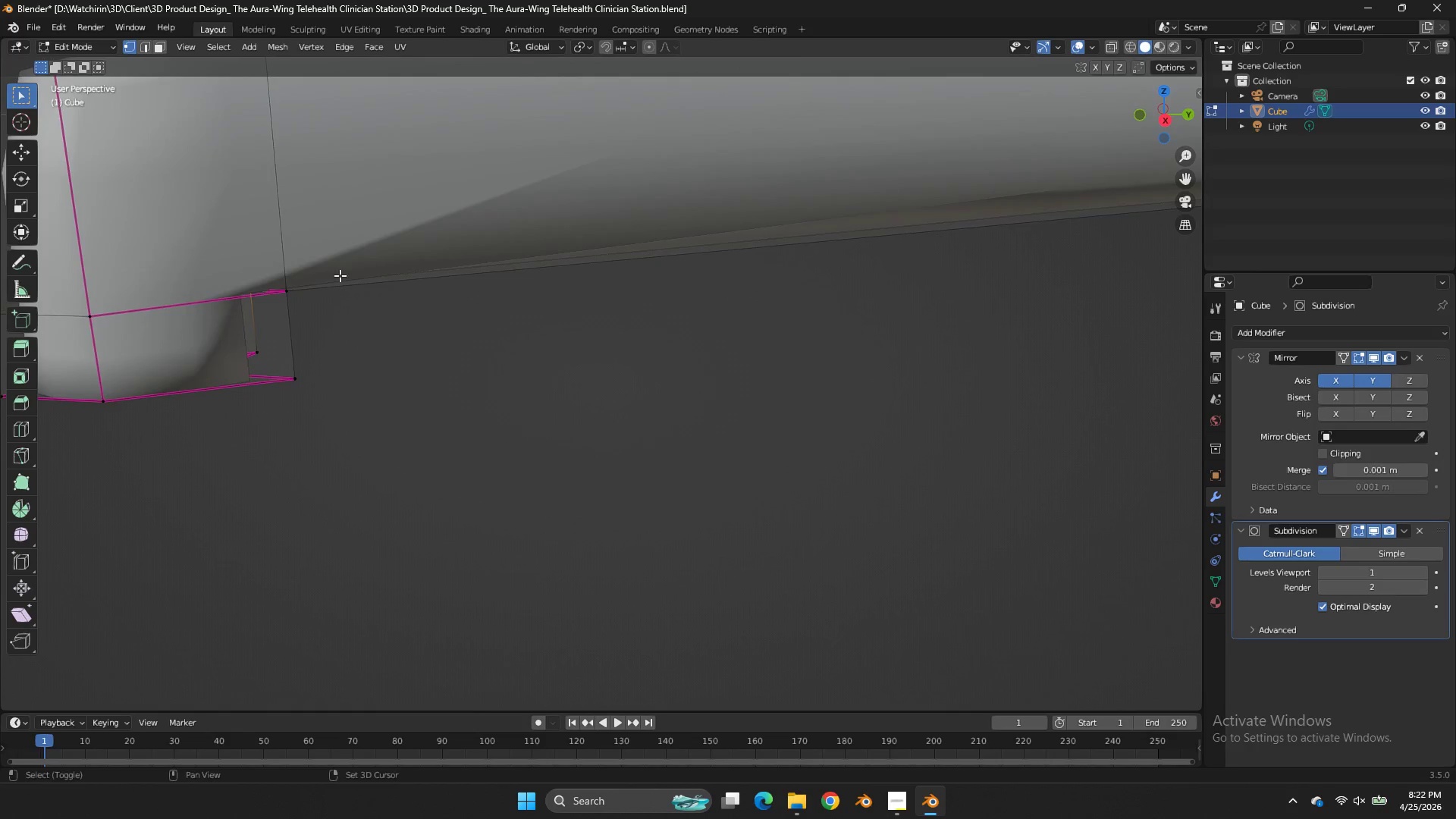 
hold_key(key=ShiftLeft, duration=1.74)
left_click([293, 283])
 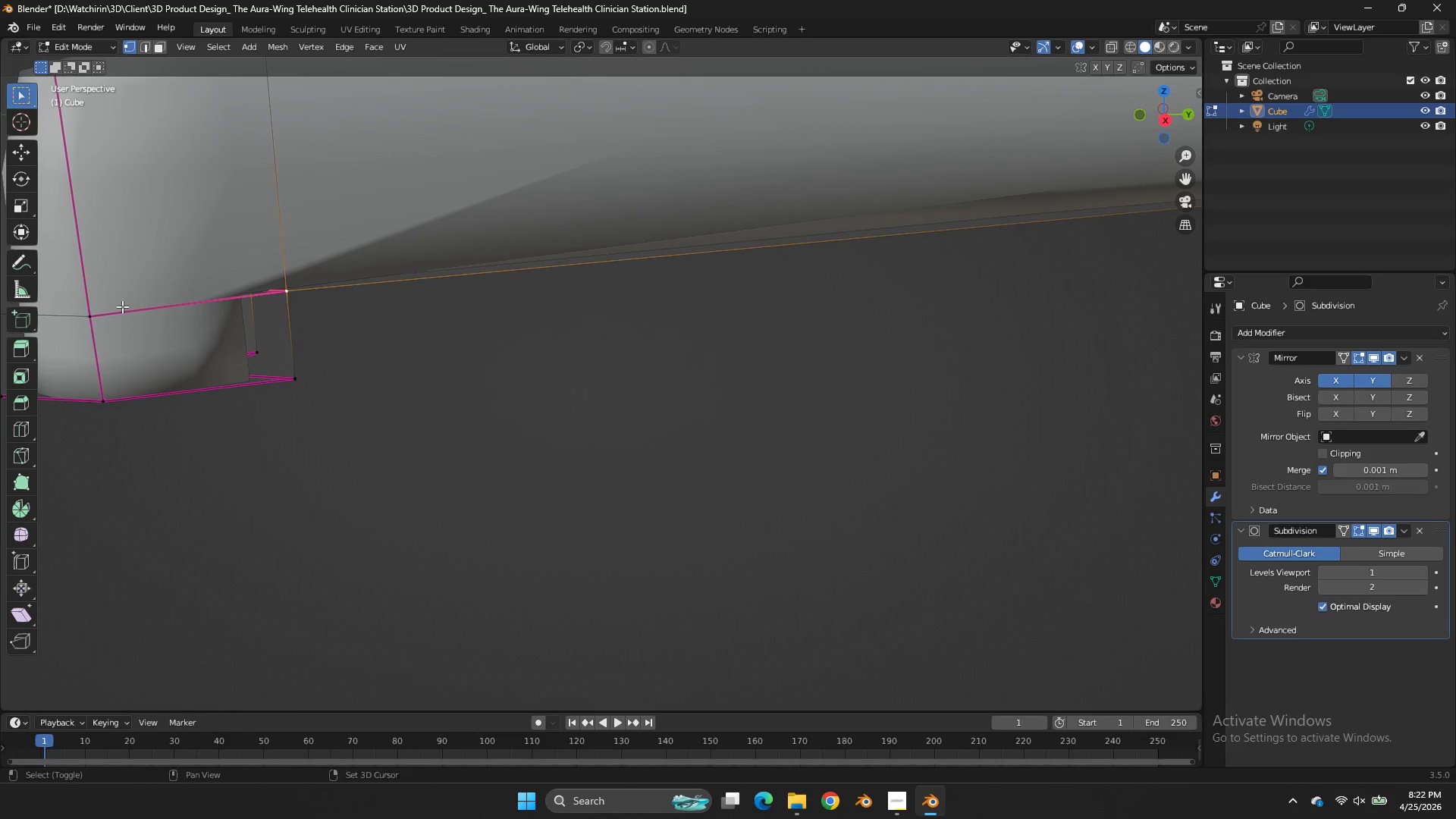 
left_click([122, 306])
 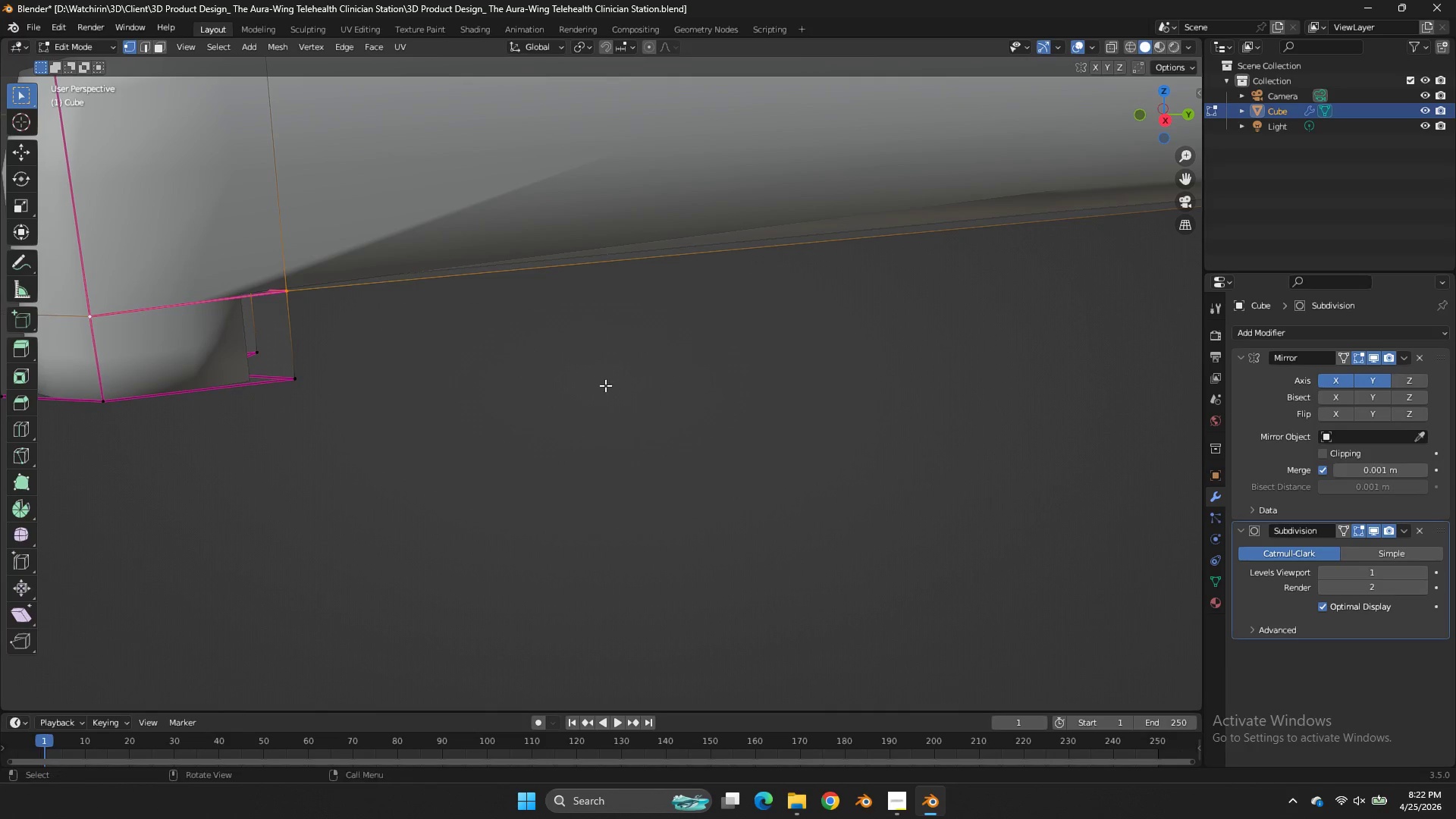 
key(Shift+E)
 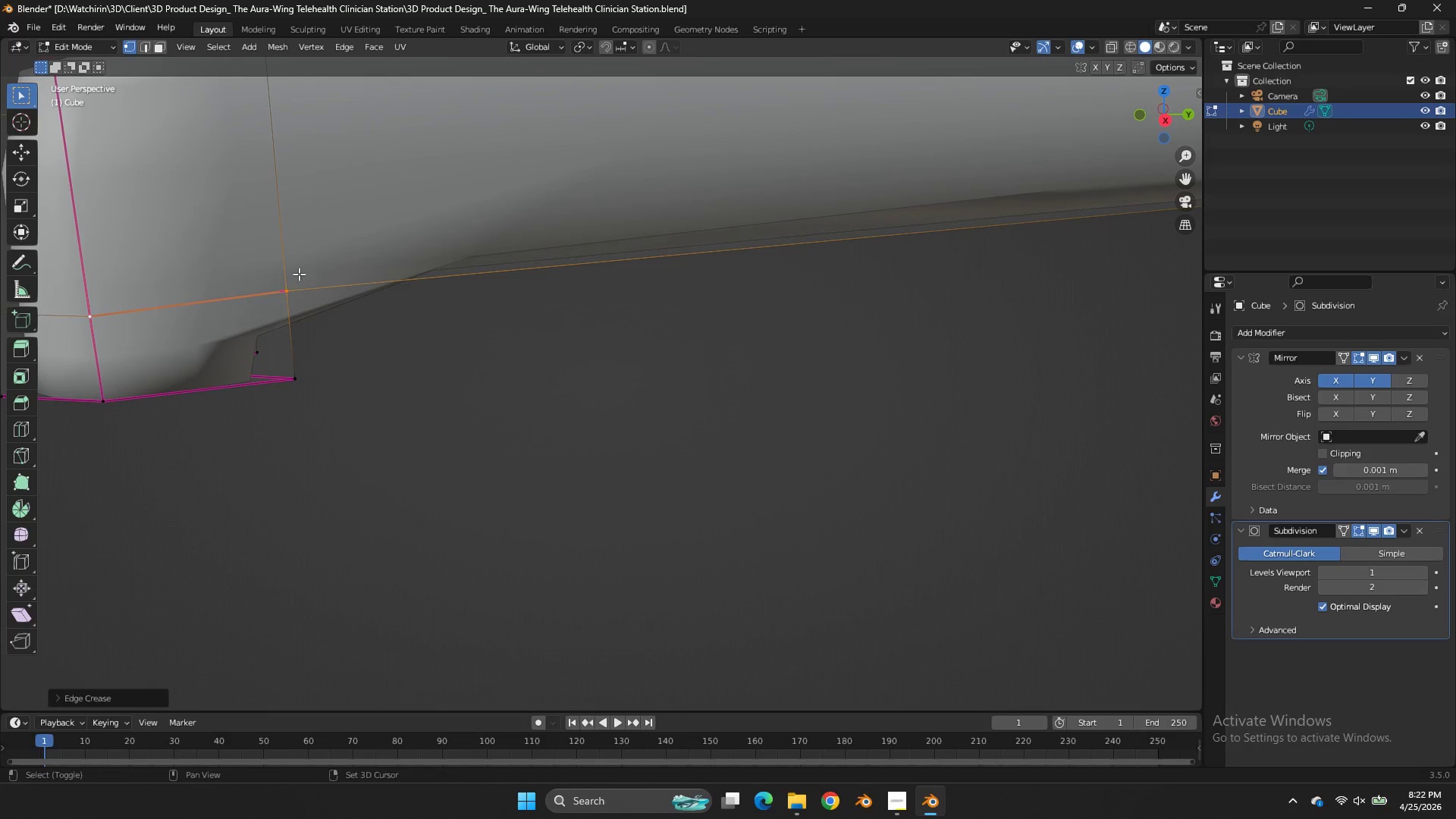 
scroll: coordinate [538, 379], scroll_direction: down, amount: 3.0
 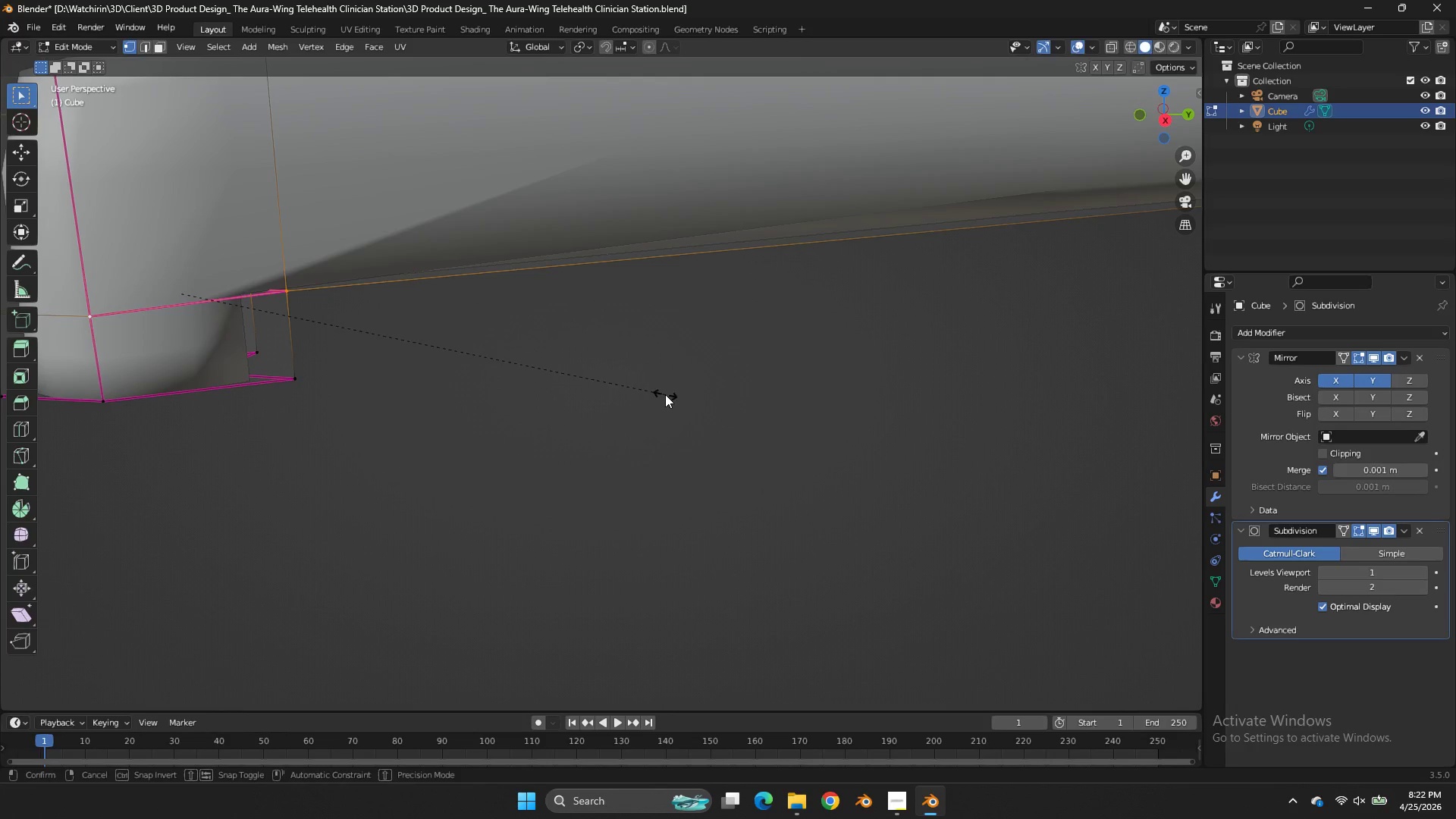 
left_click([299, 274])
 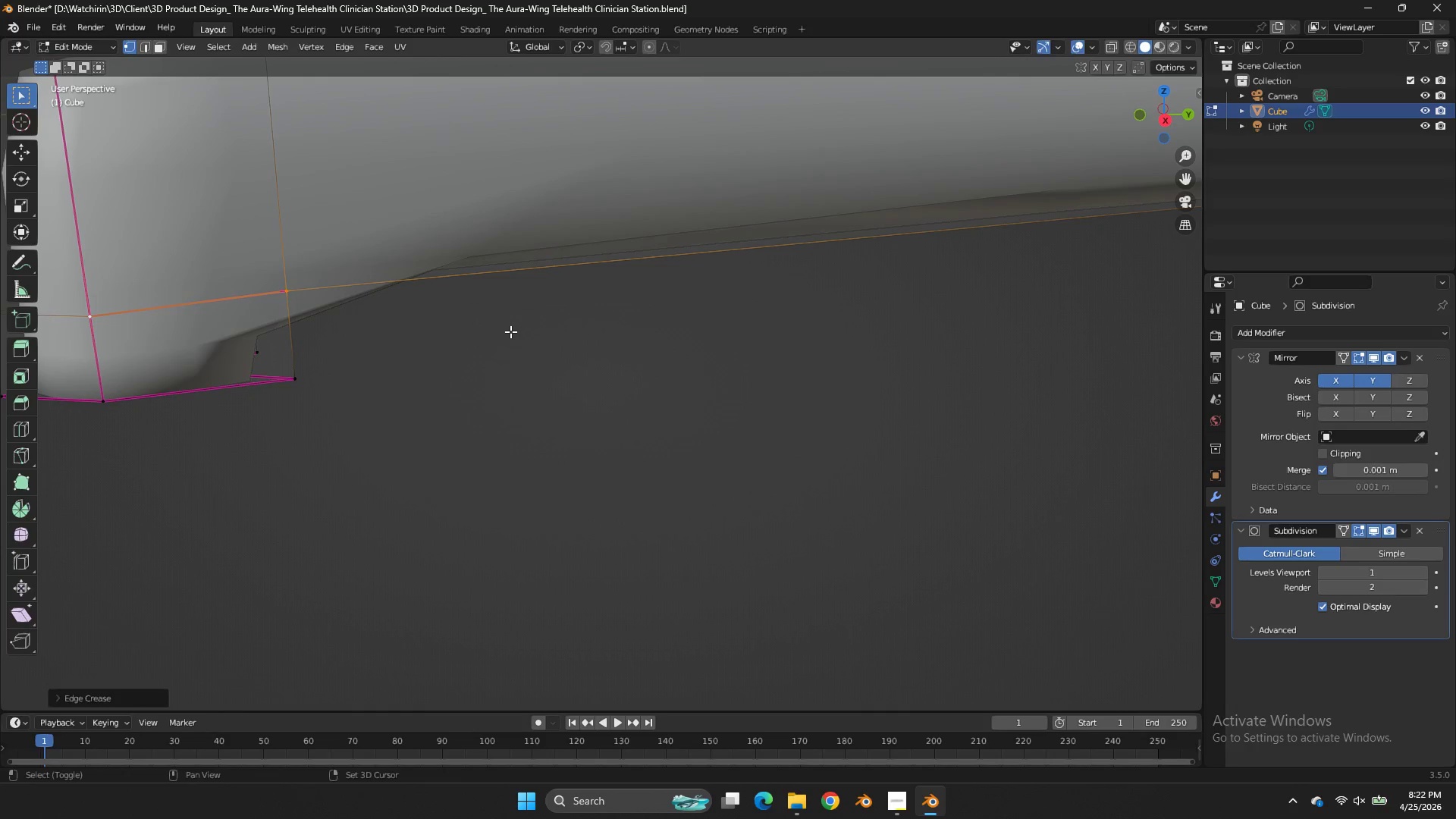 
key(Shift+E)
 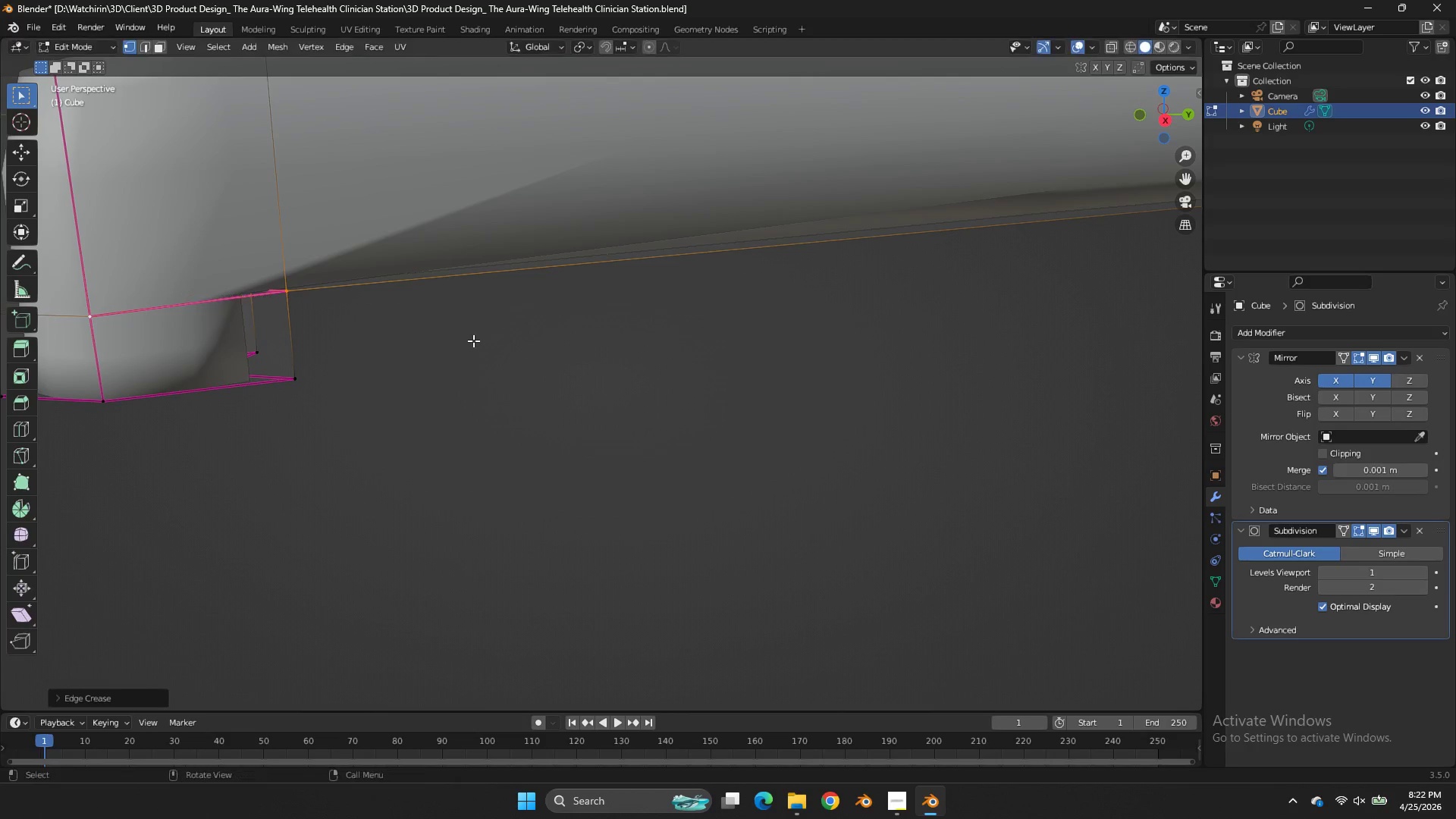 
scroll: coordinate [510, 331], scroll_direction: down, amount: 3.0
 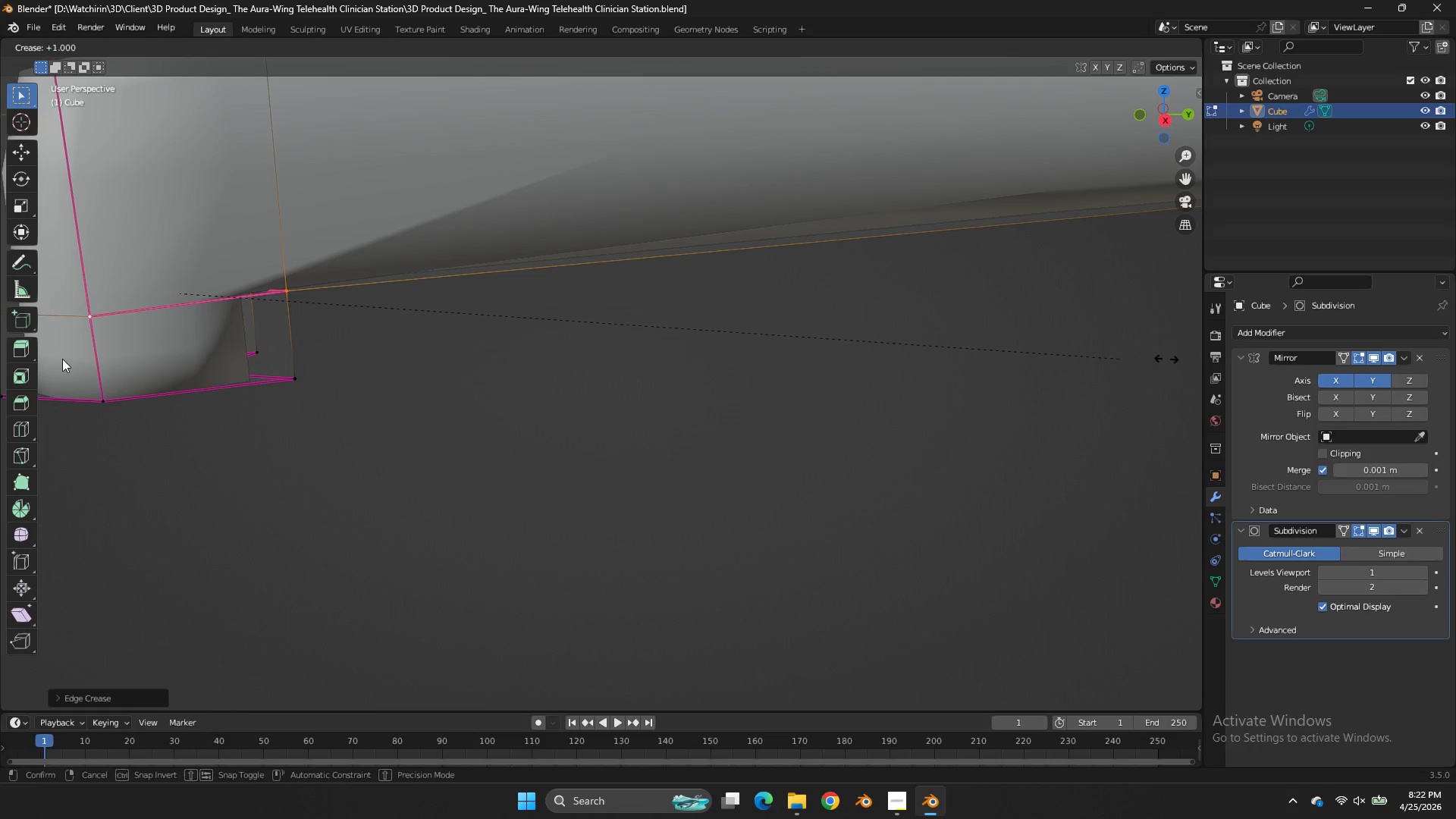 
left_click_drag(start_coordinate=[467, 353], to_coordinate=[471, 344])
 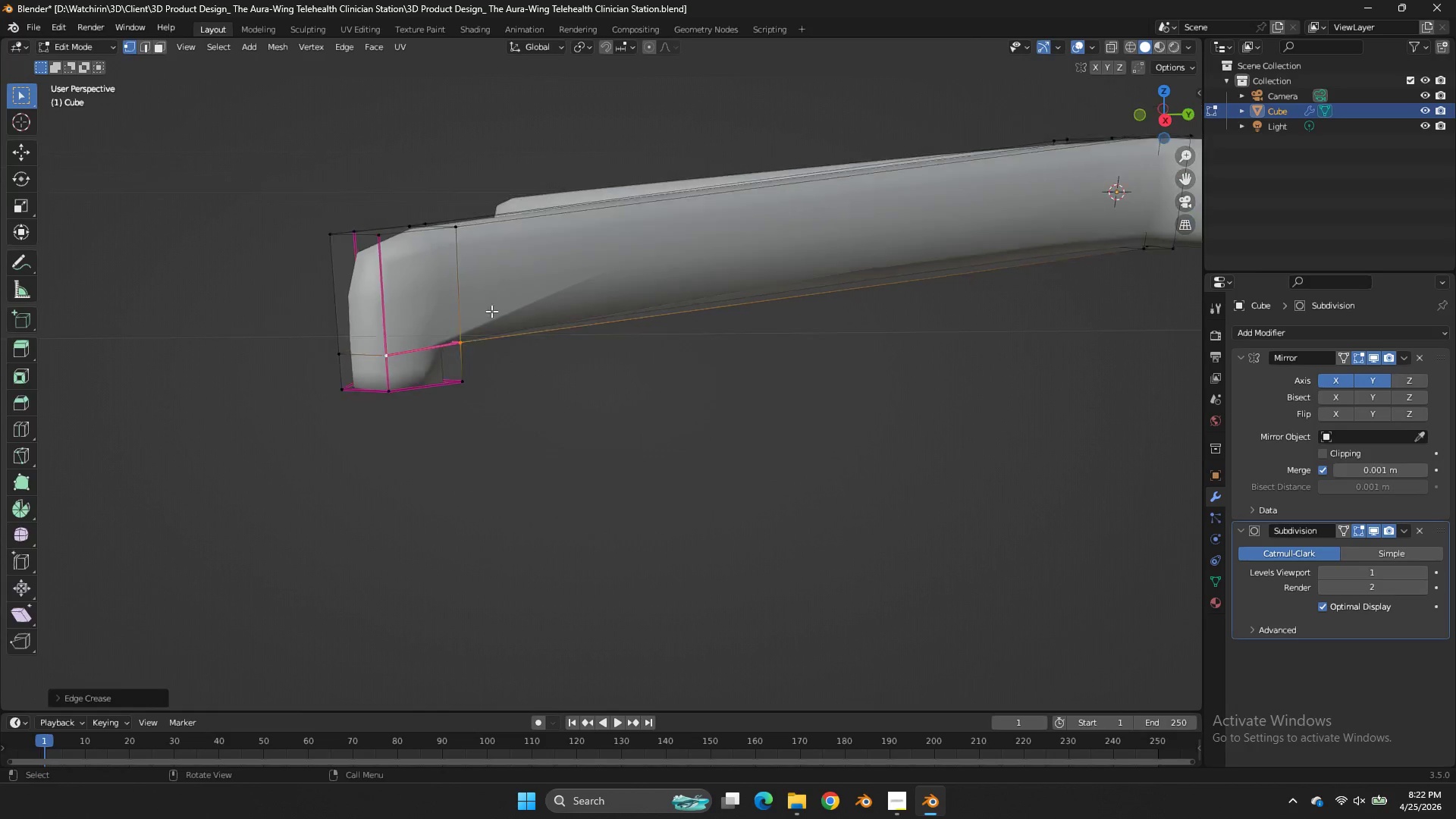 
key(Tab)
 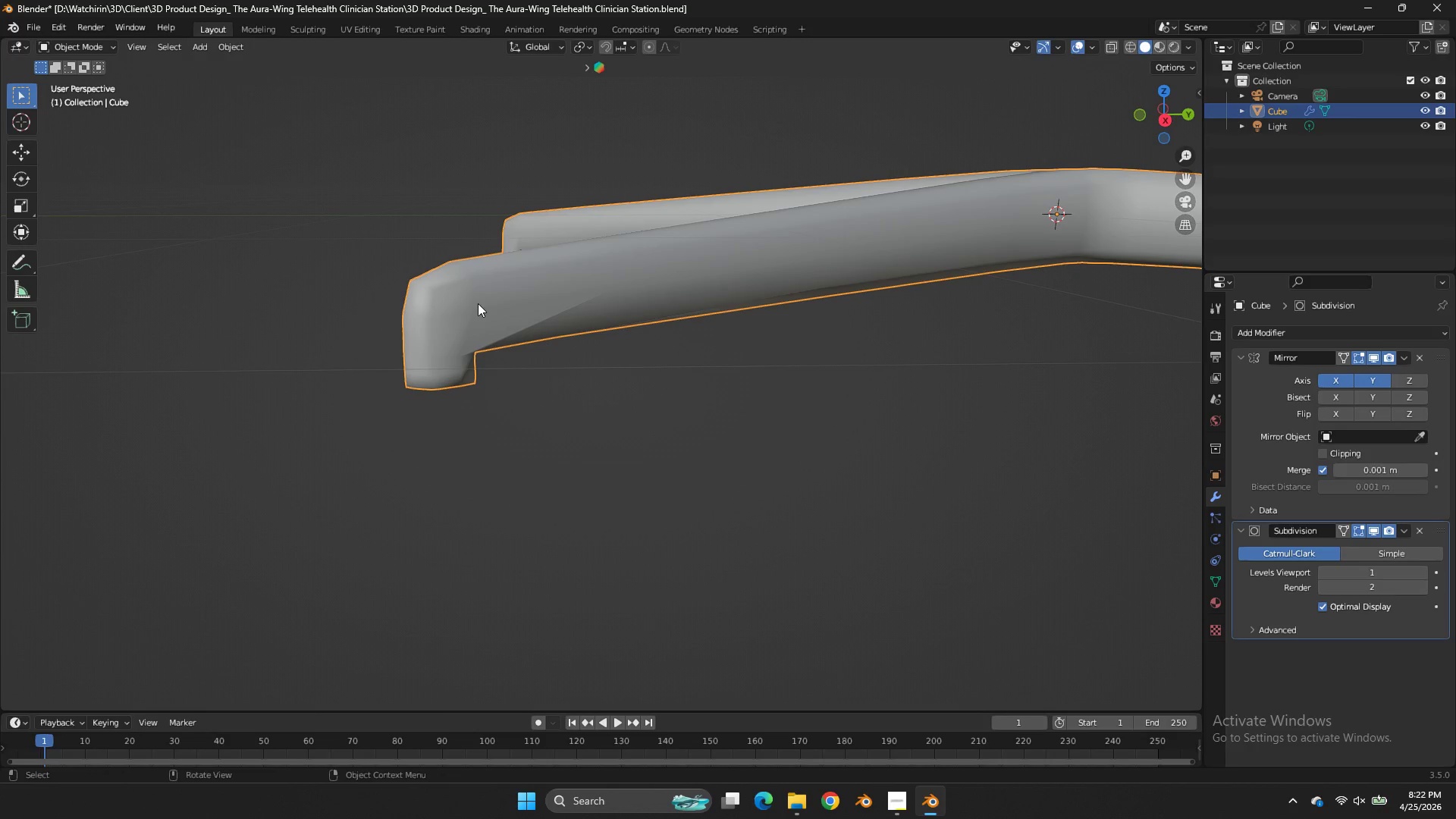 
scroll: coordinate [490, 313], scroll_direction: down, amount: 3.0
 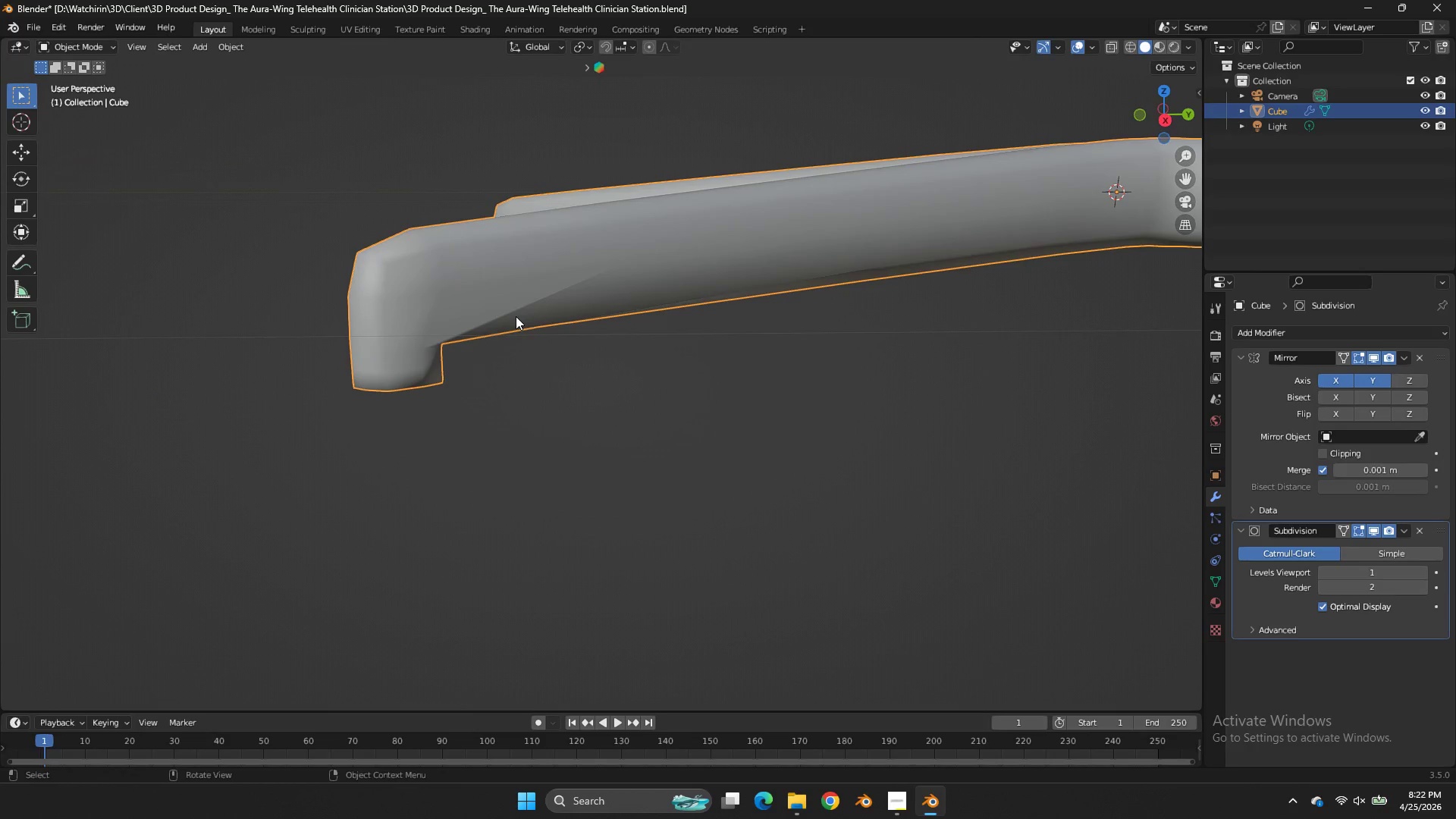 
key(Tab)
 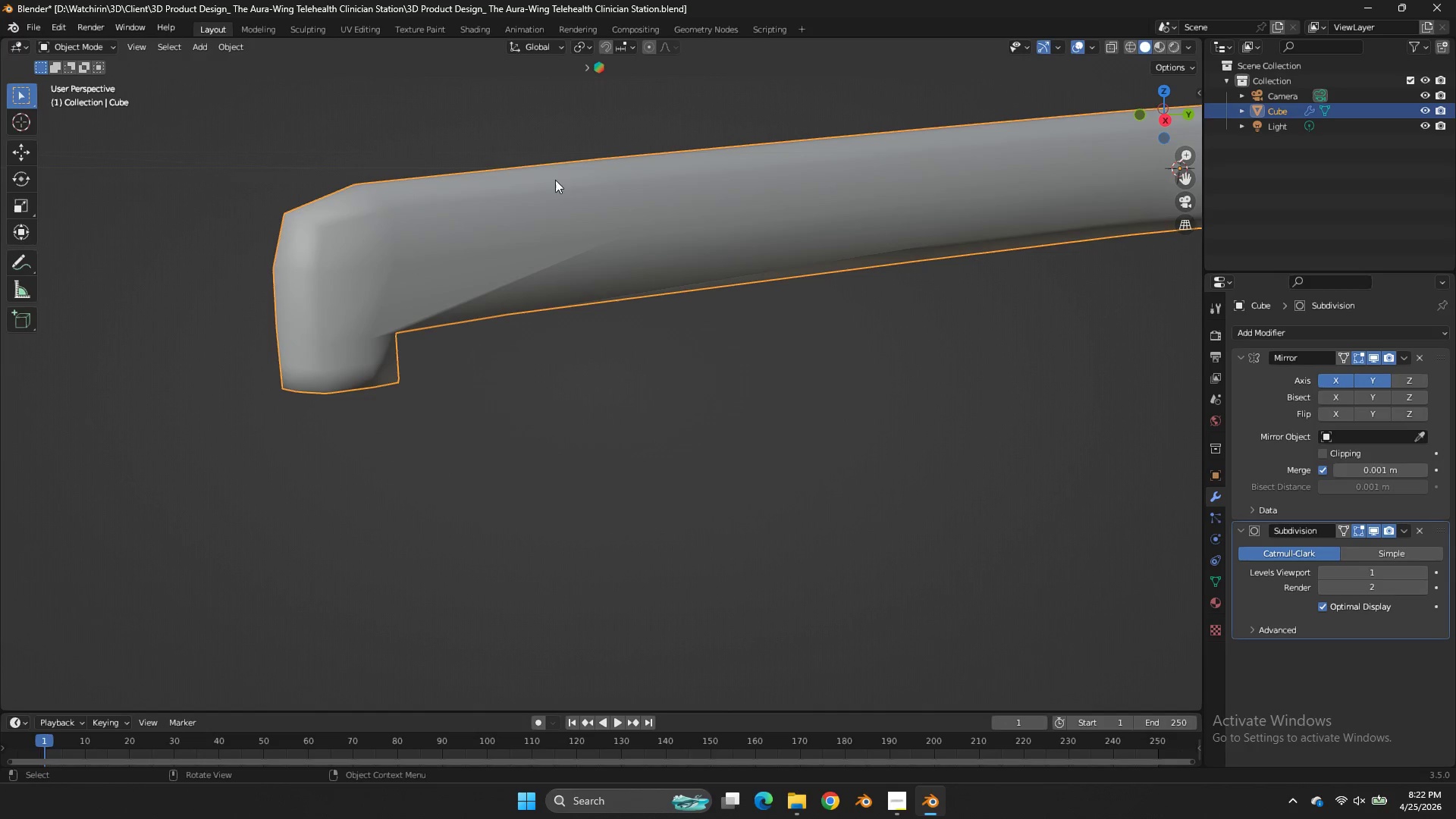 
scroll: coordinate [623, 234], scroll_direction: up, amount: 1.0
 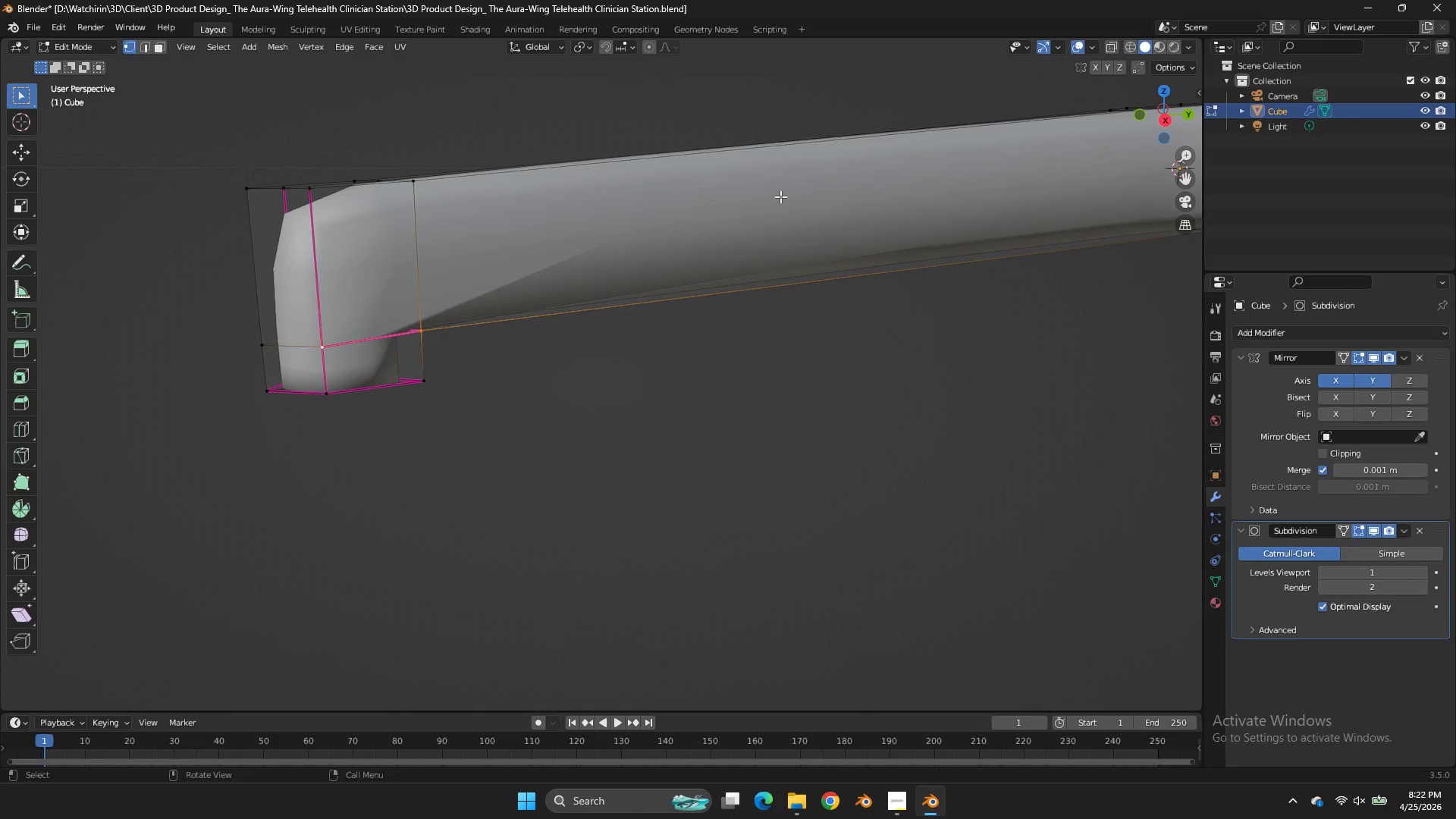 
key(Tab)
 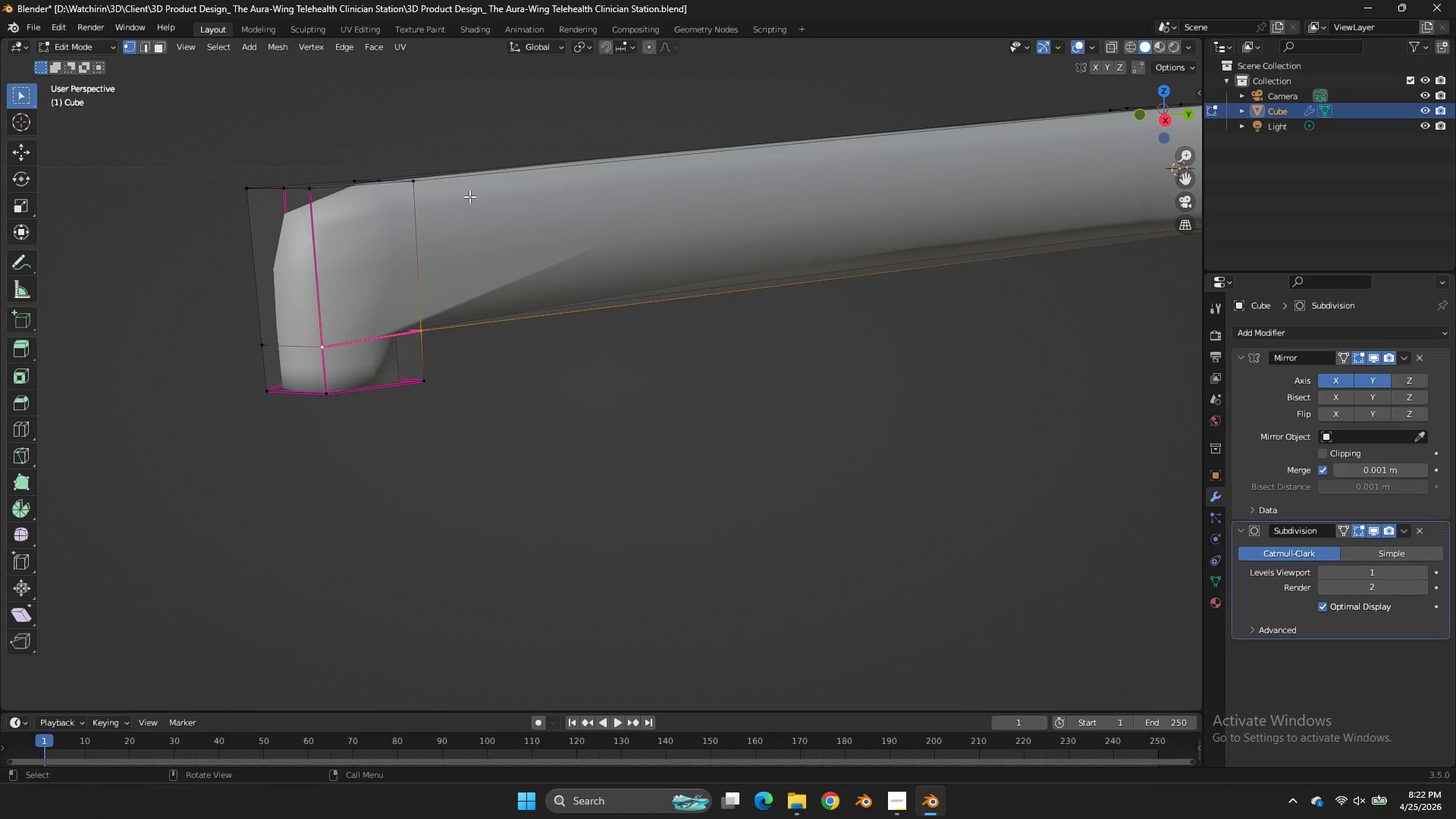 
key(Tab)
 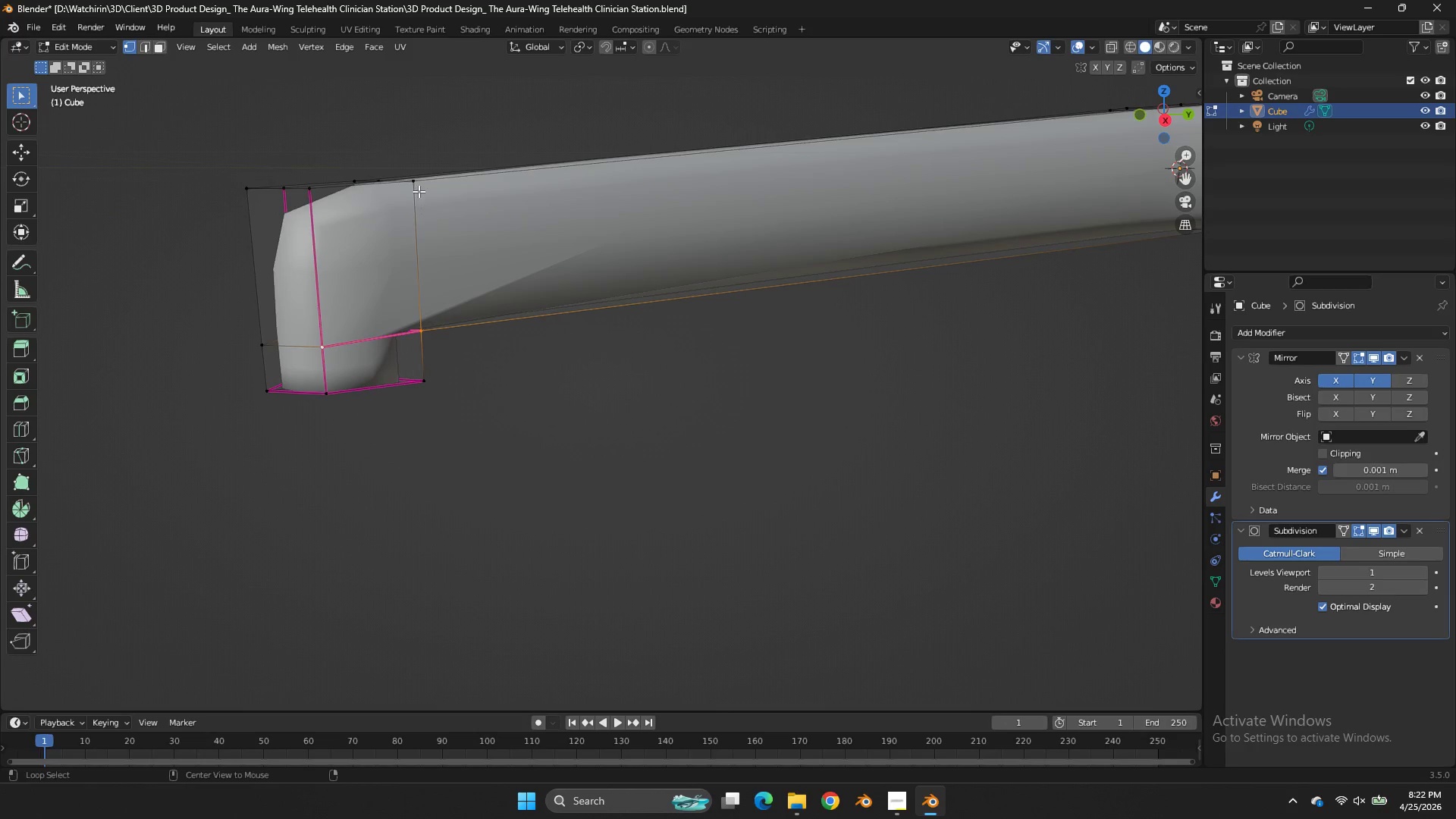 
key(Alt+AltLeft)
 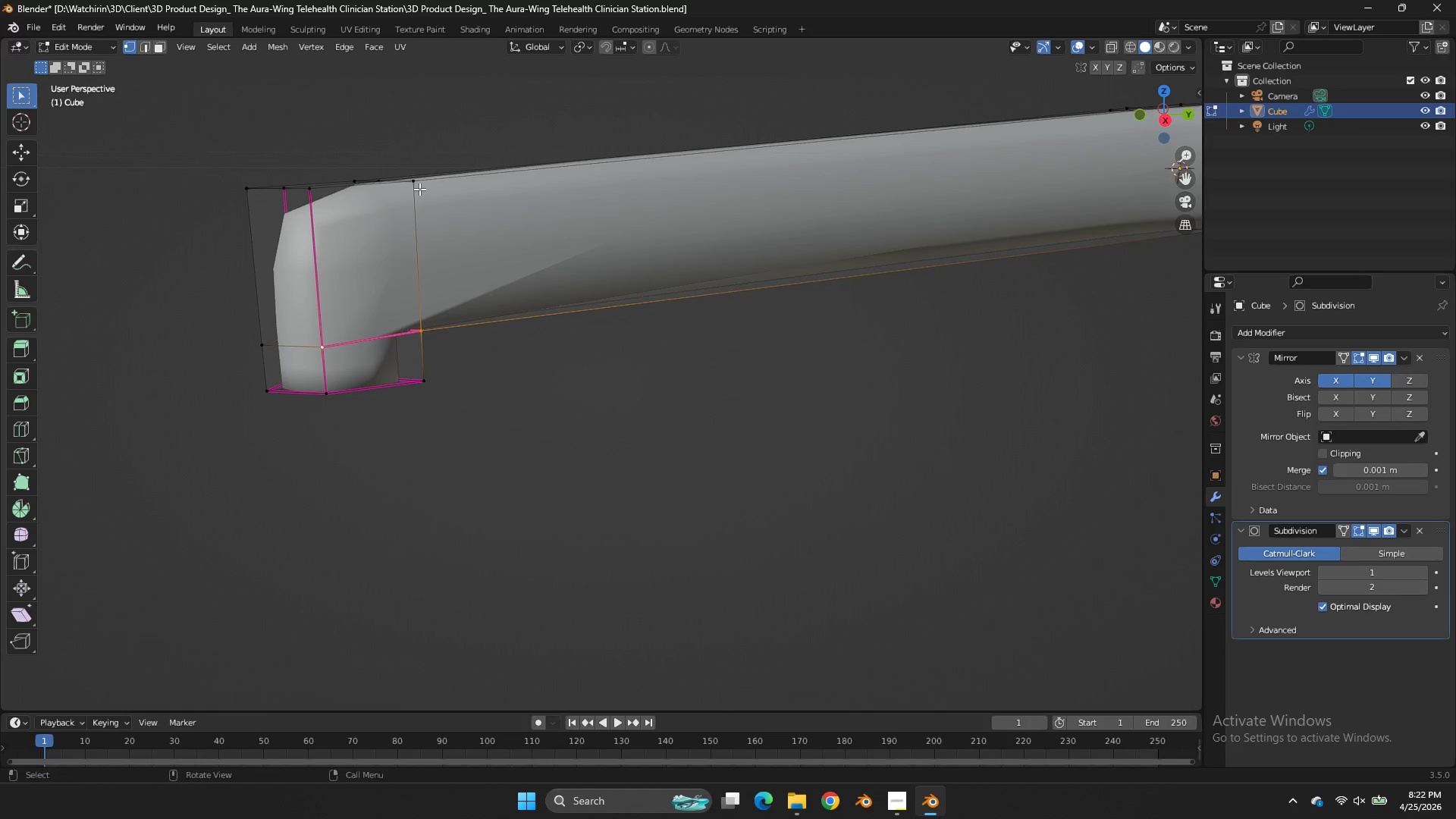 
left_click([419, 189])
 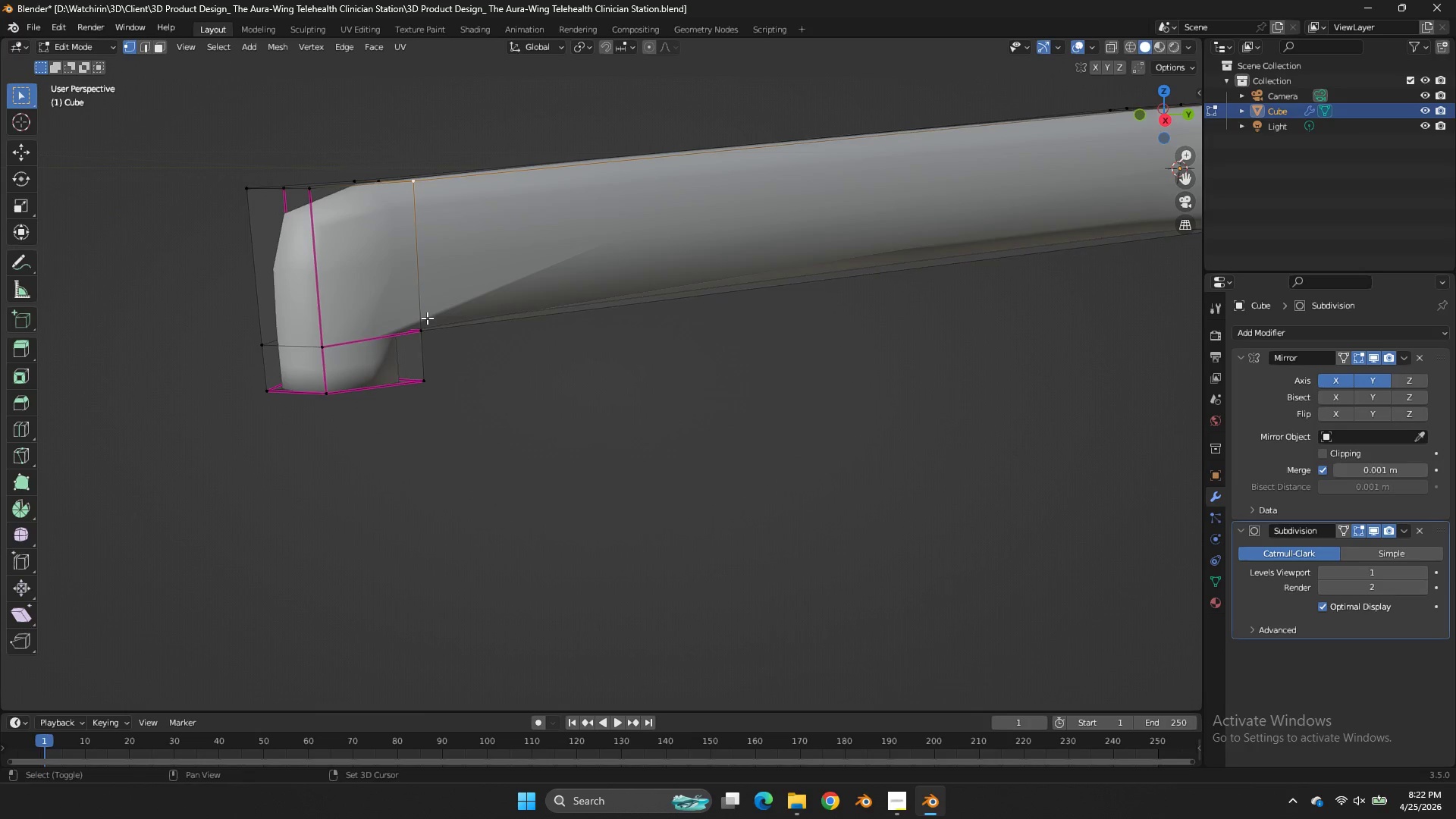 
double_click([427, 318])
 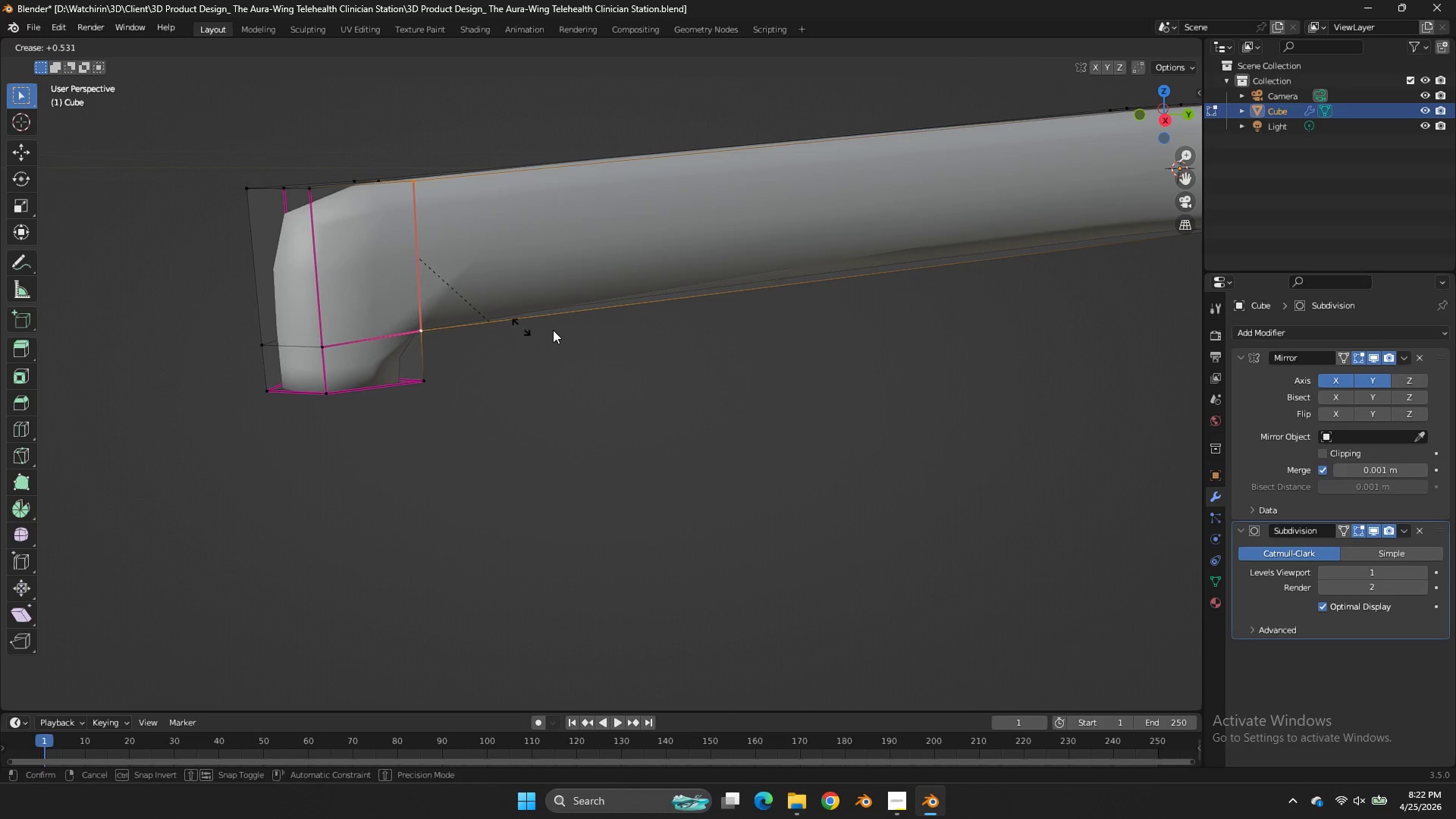 
key(Shift+E)
 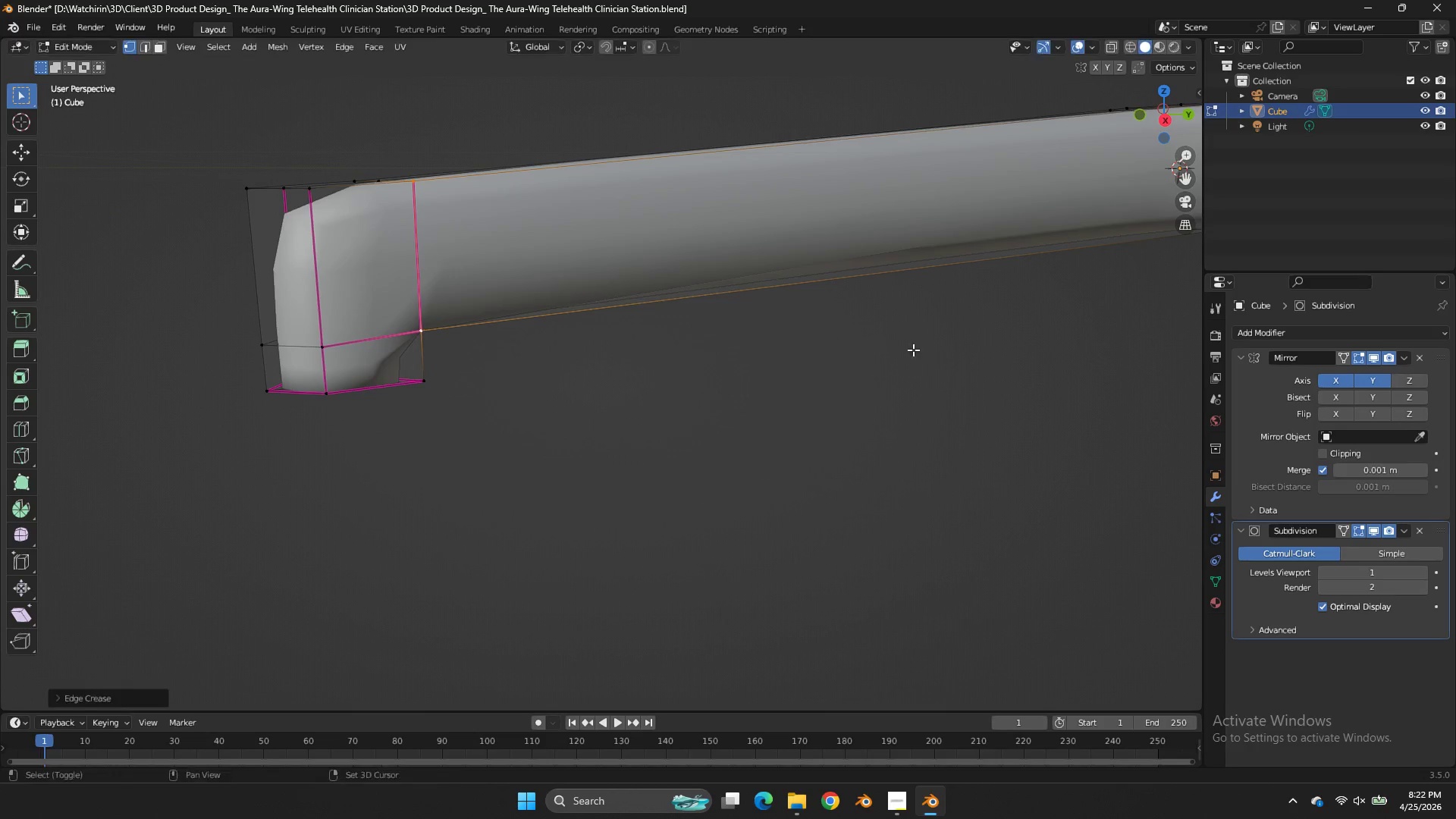 
left_click_drag(start_coordinate=[904, 353], to_coordinate=[919, 346])
 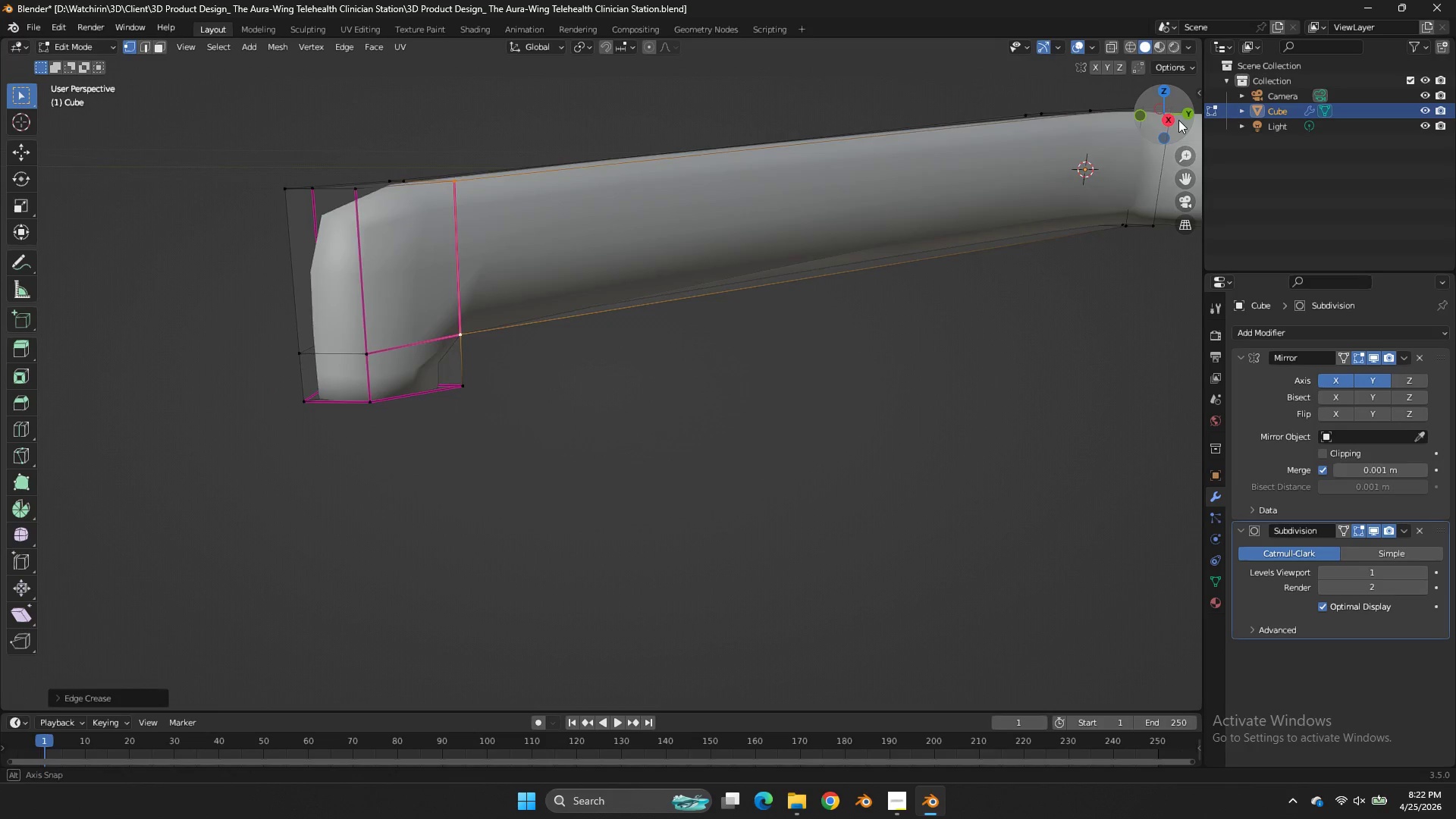 
left_click_drag(start_coordinate=[1156, 119], to_coordinate=[143, 124])
 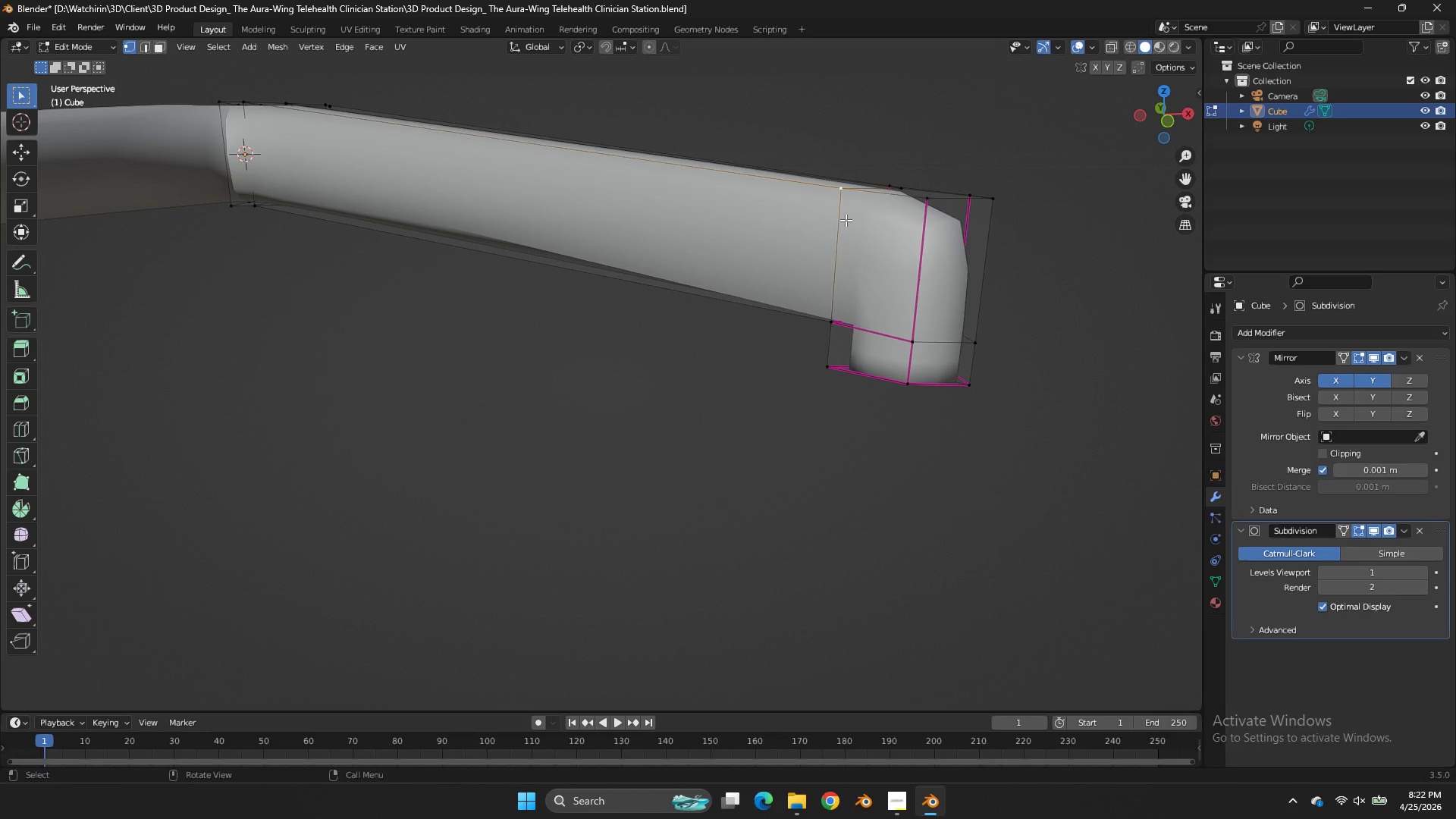 
left_click([846, 218])
 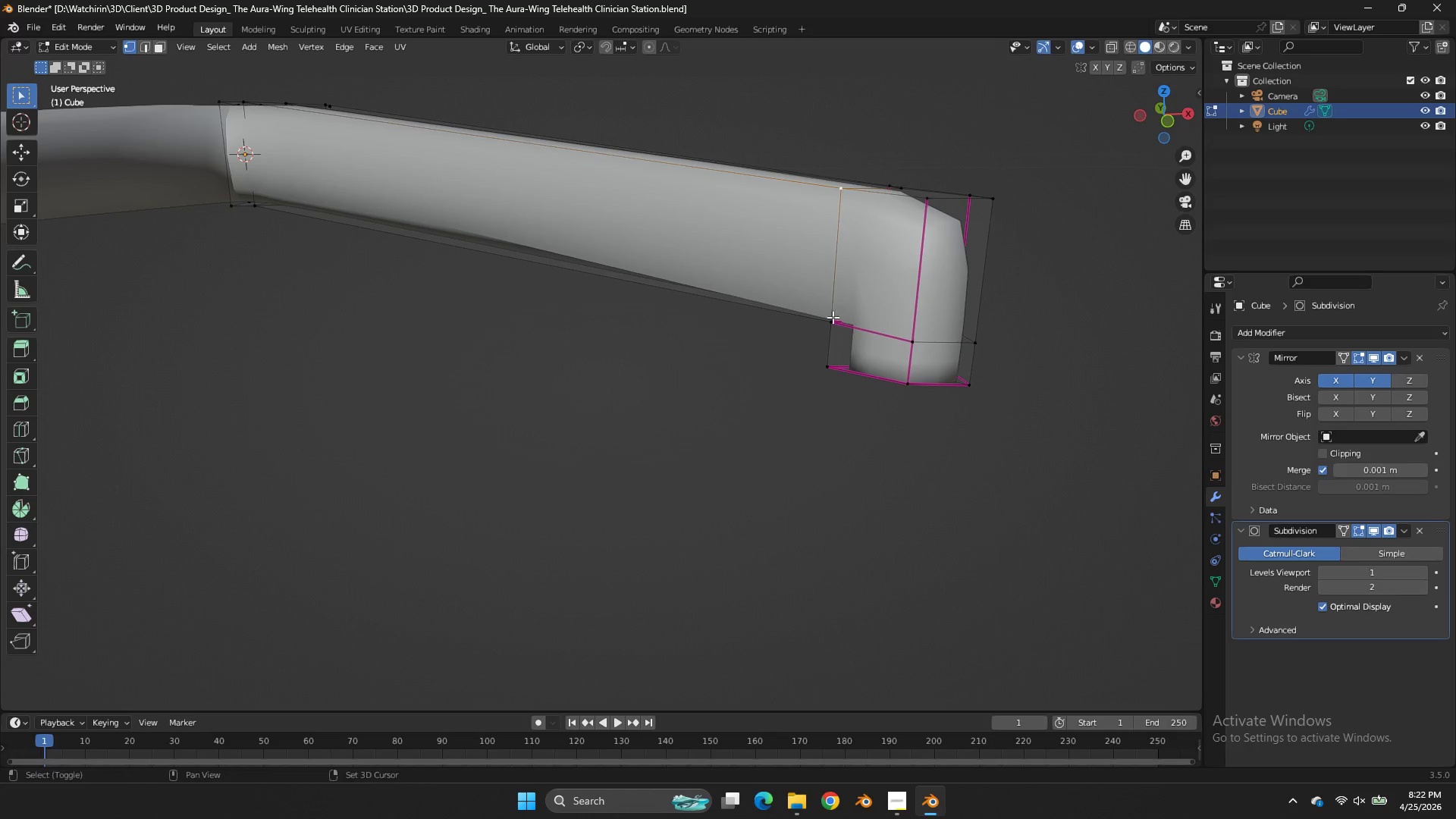 
double_click([832, 319])
 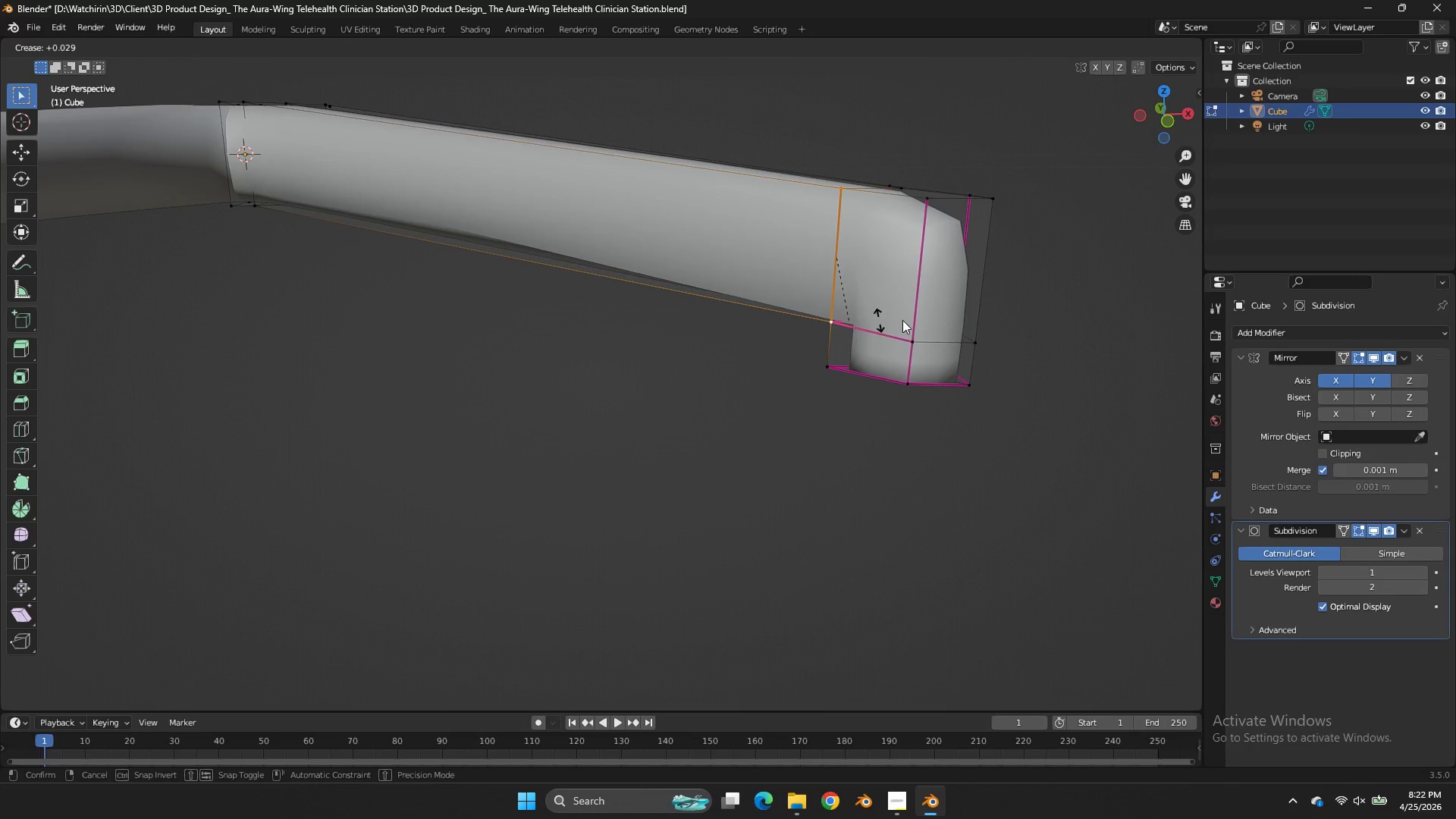 
key(Shift+E)
 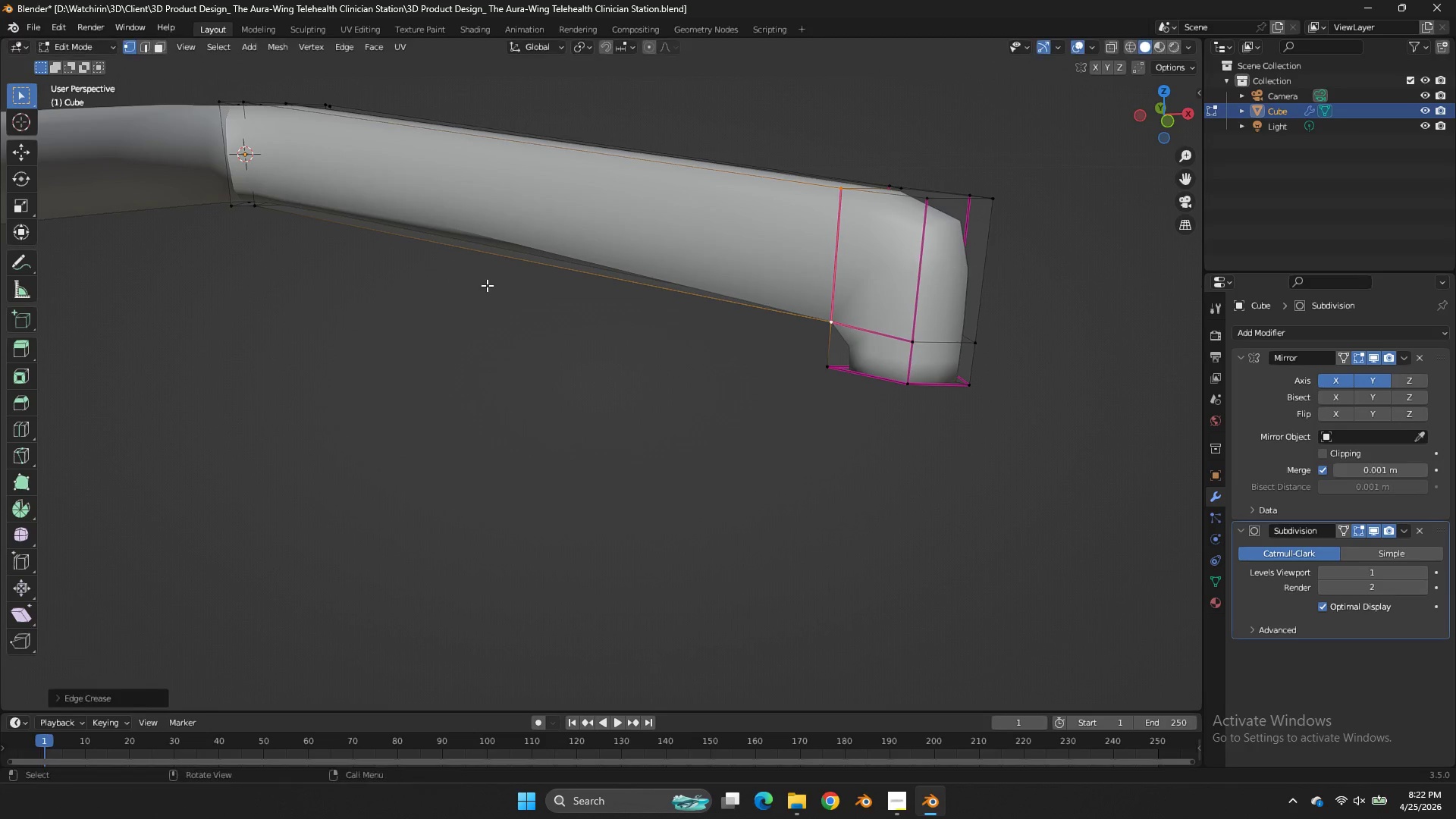 
left_click_drag(start_coordinate=[306, 310], to_coordinate=[392, 300])
 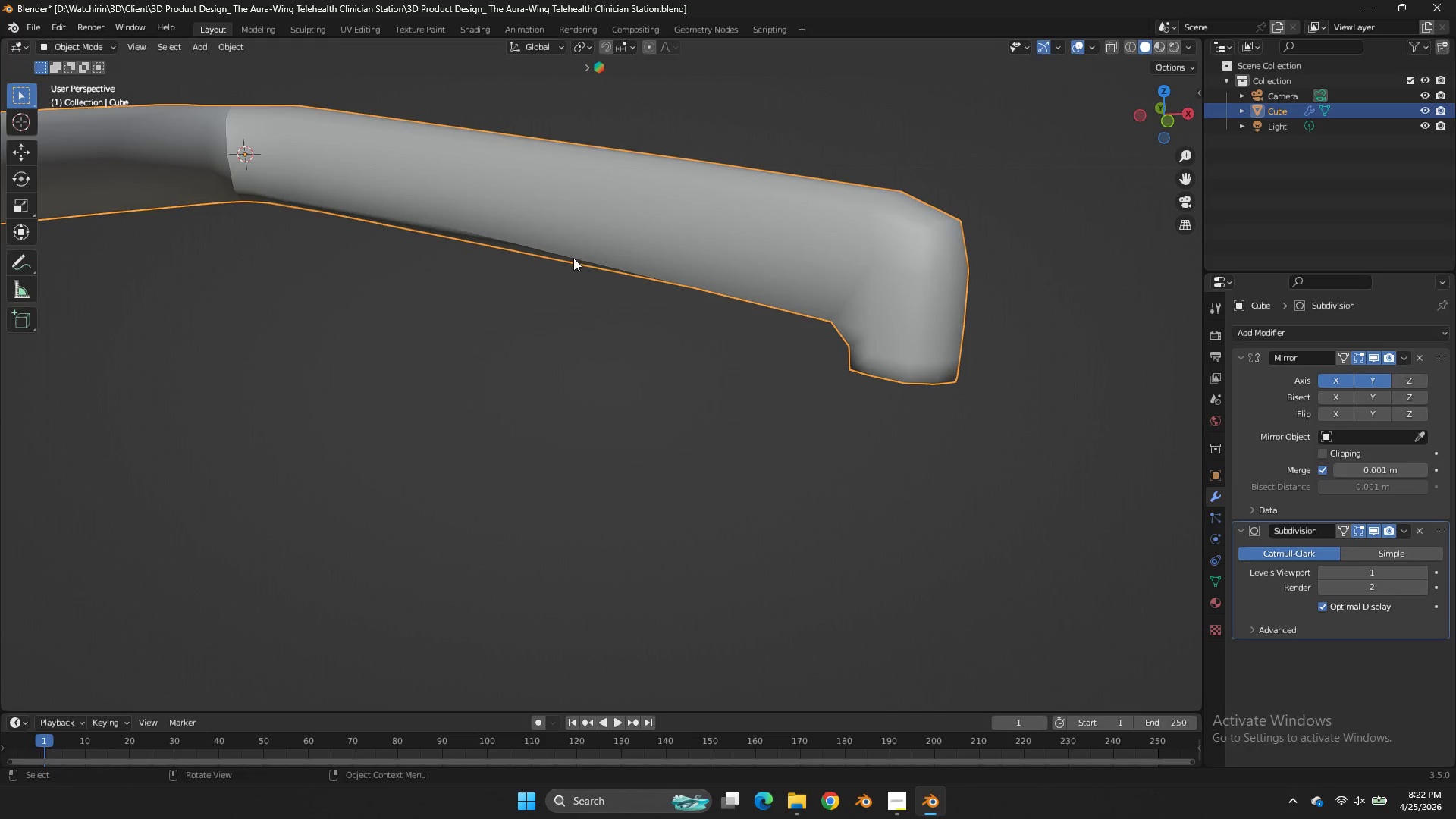 
key(Tab)
 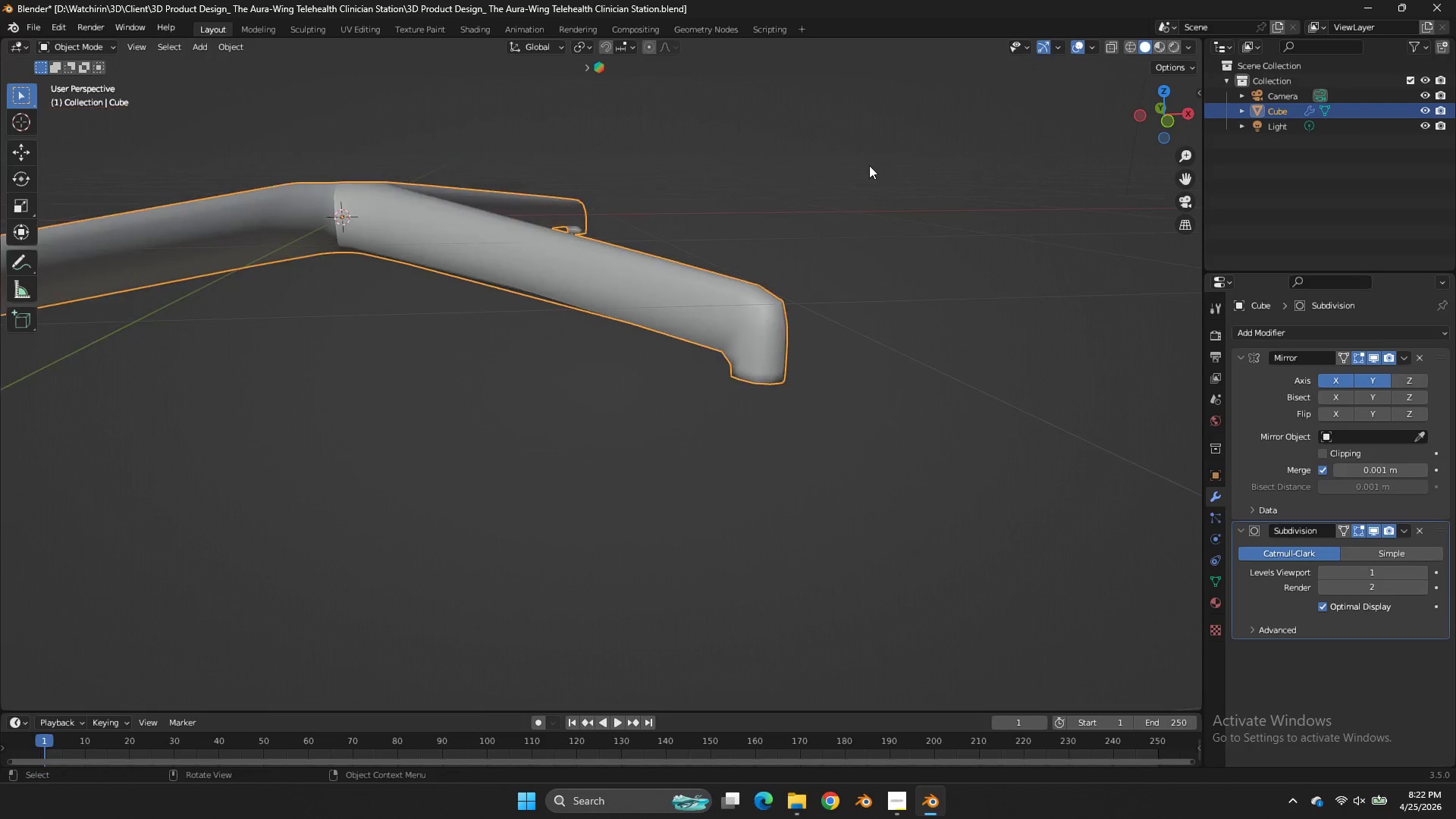 
key(Control+ControlLeft)
 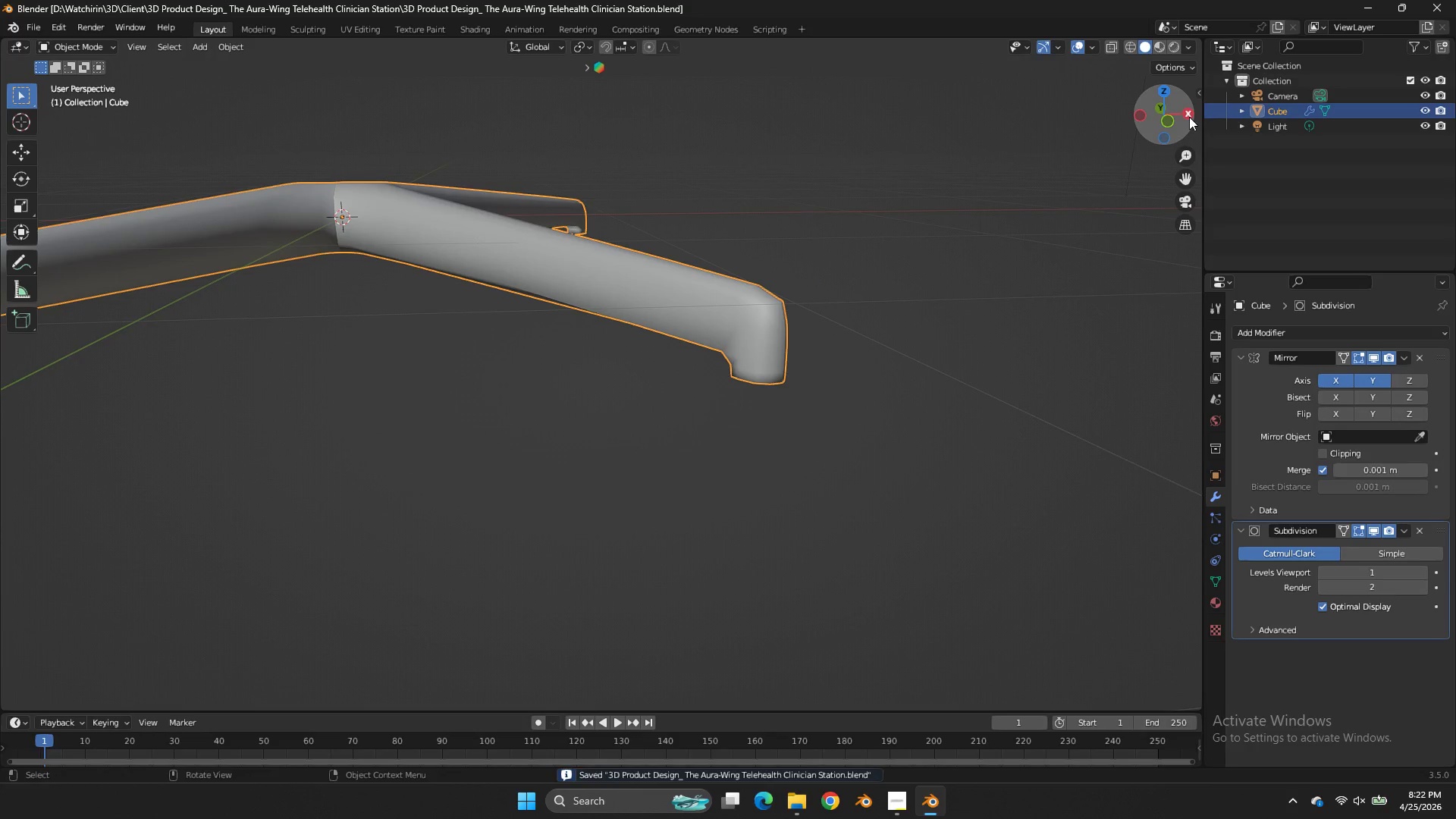 
key(Control+S)
 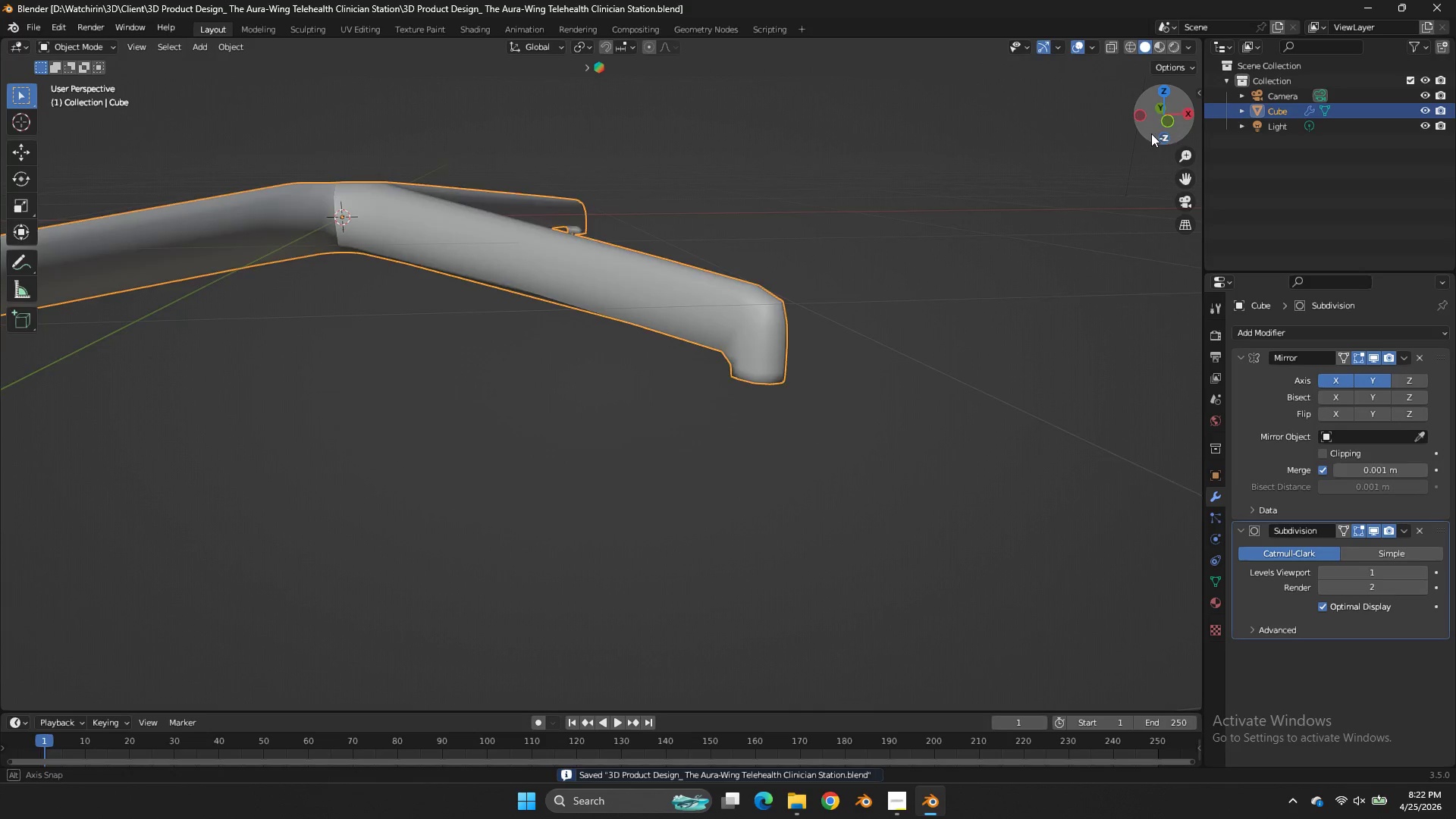 
scroll: coordinate [736, 221], scroll_direction: down, amount: 3.0
 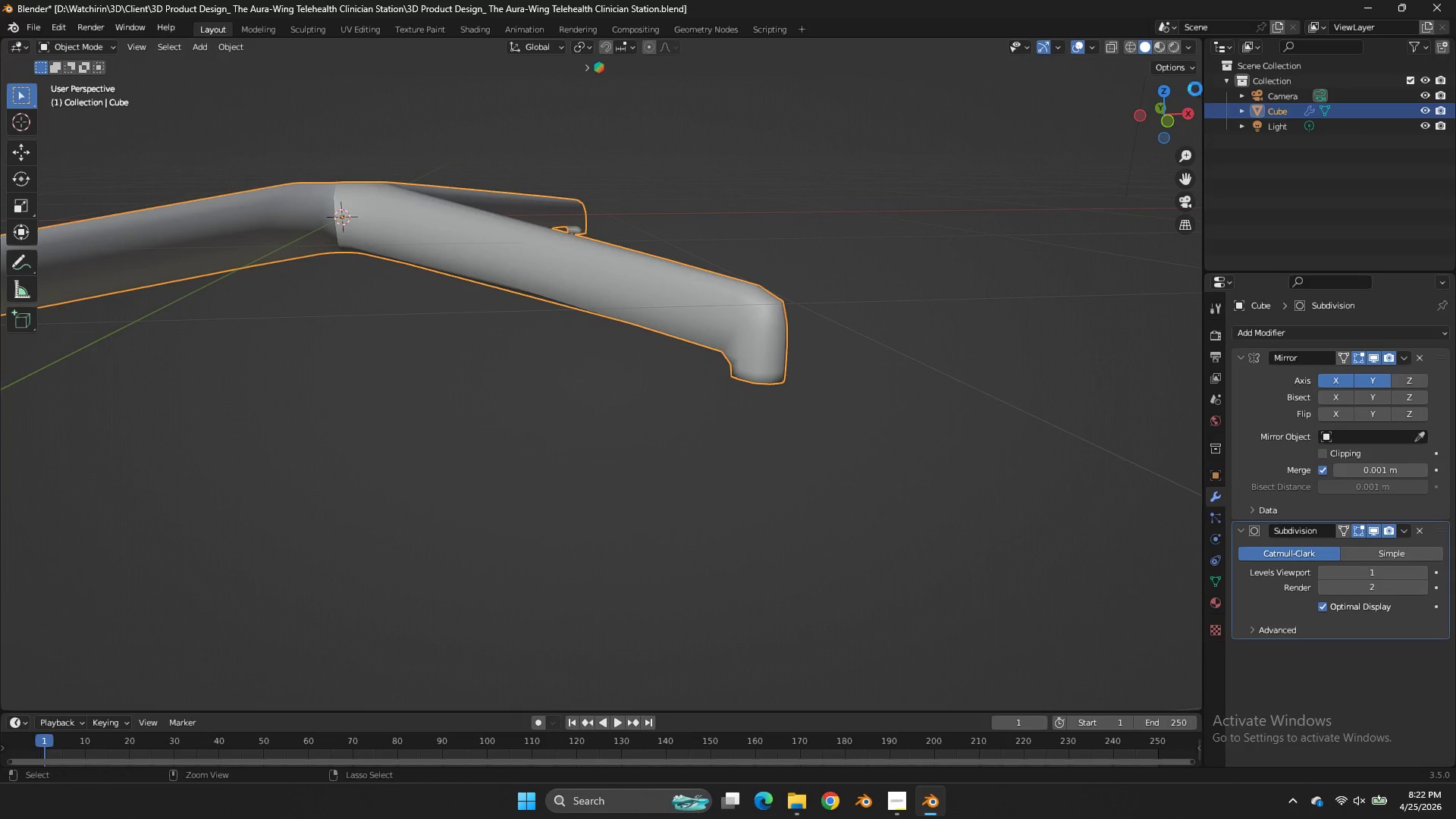 
left_click_drag(start_coordinate=[1156, 131], to_coordinate=[808, 210])
 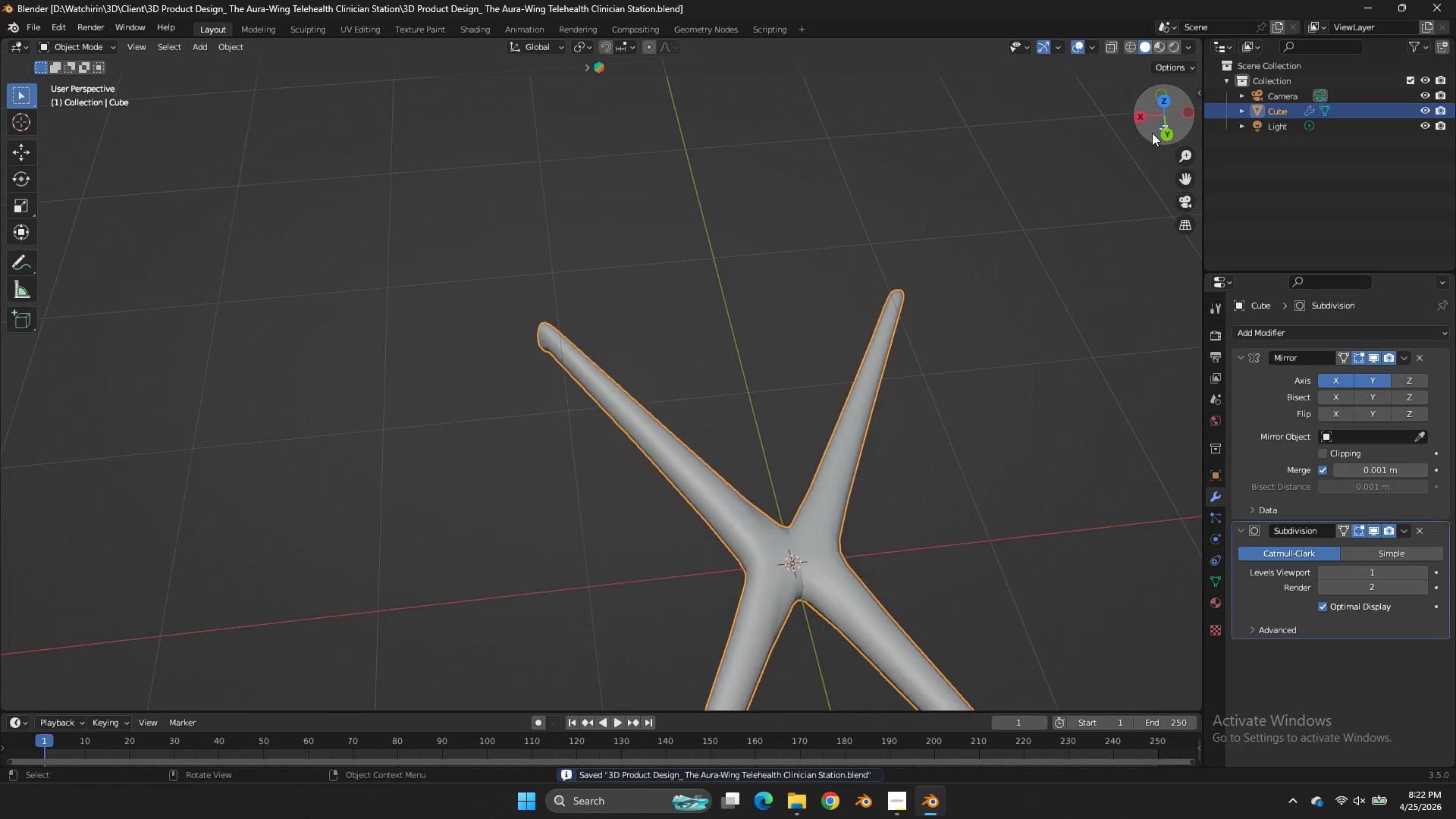 
left_click_drag(start_coordinate=[1152, 133], to_coordinate=[31, 127])
 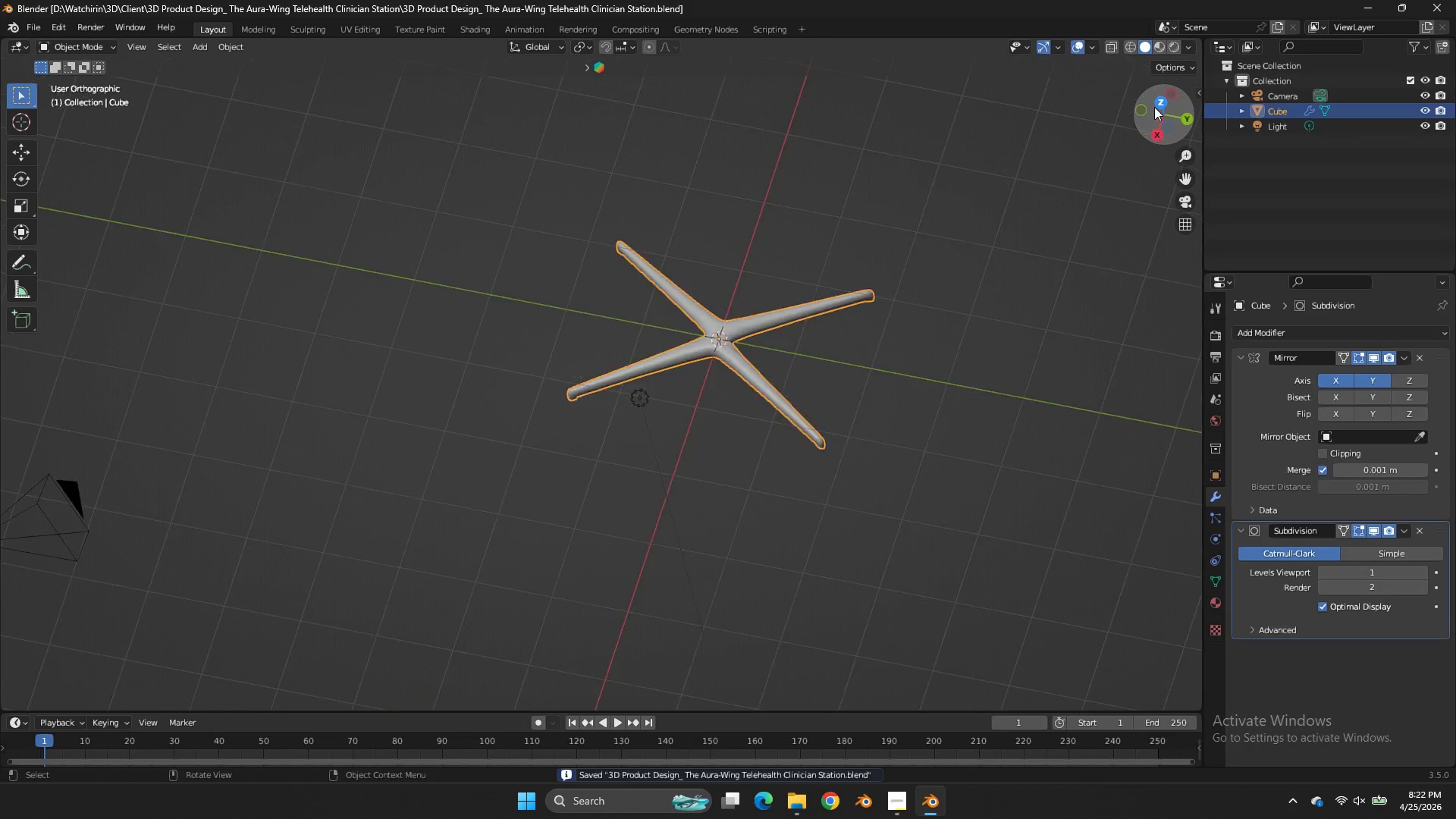 
scroll: coordinate [1152, 133], scroll_direction: down, amount: 9.0
 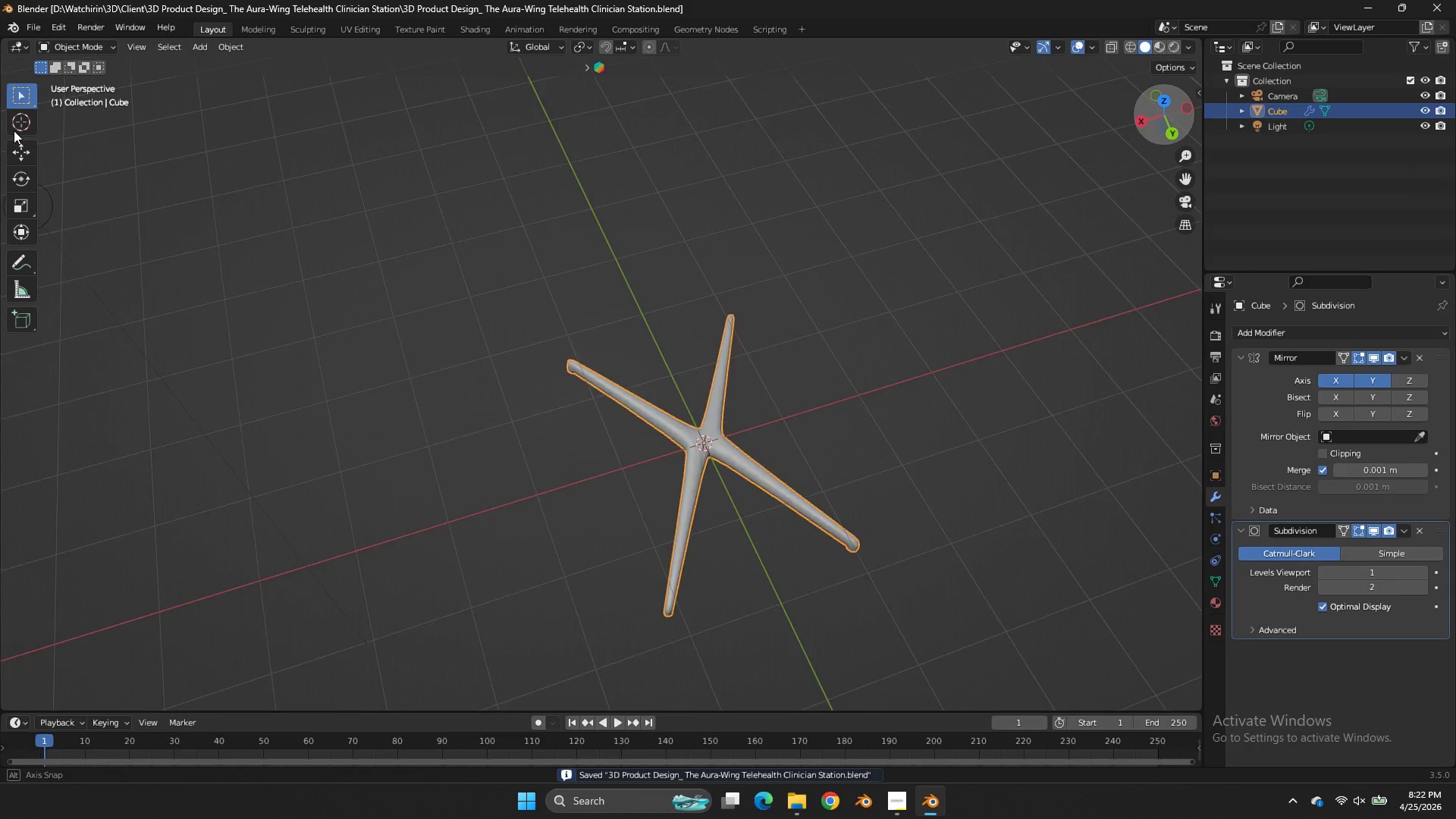 
left_click([1154, 107])
 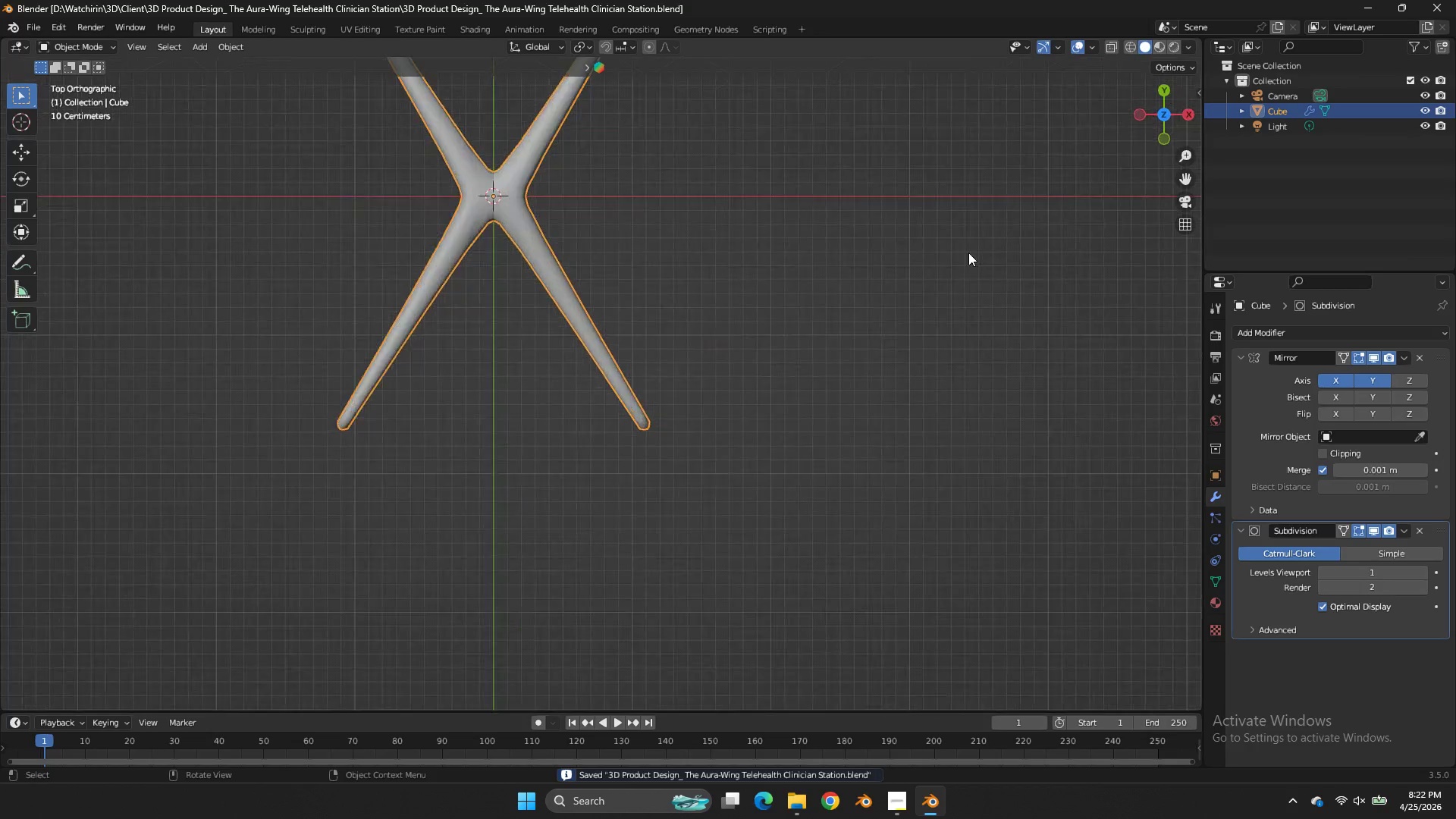 
key(Tab)
 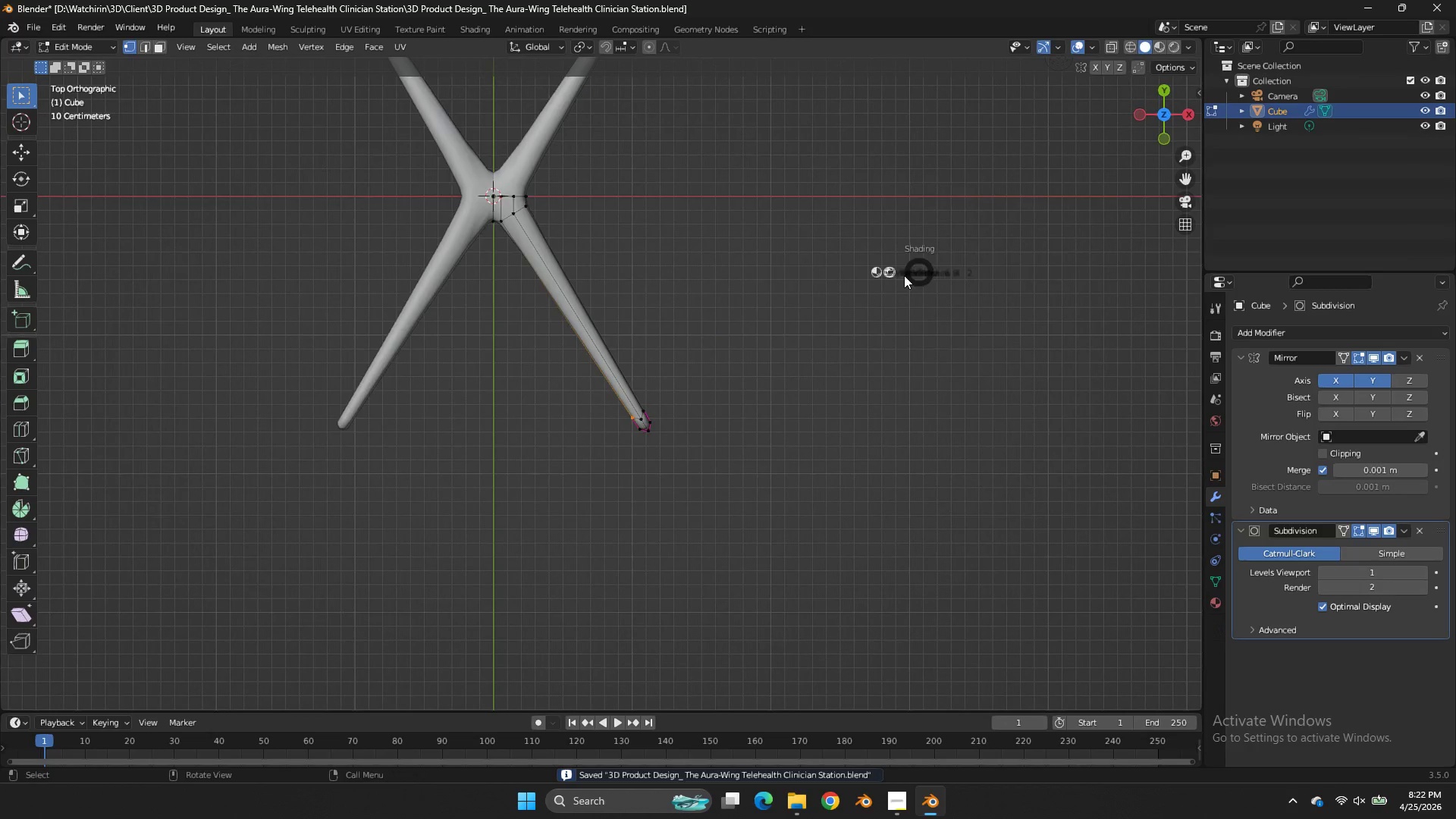 
scroll: coordinate [996, 248], scroll_direction: up, amount: 3.0
 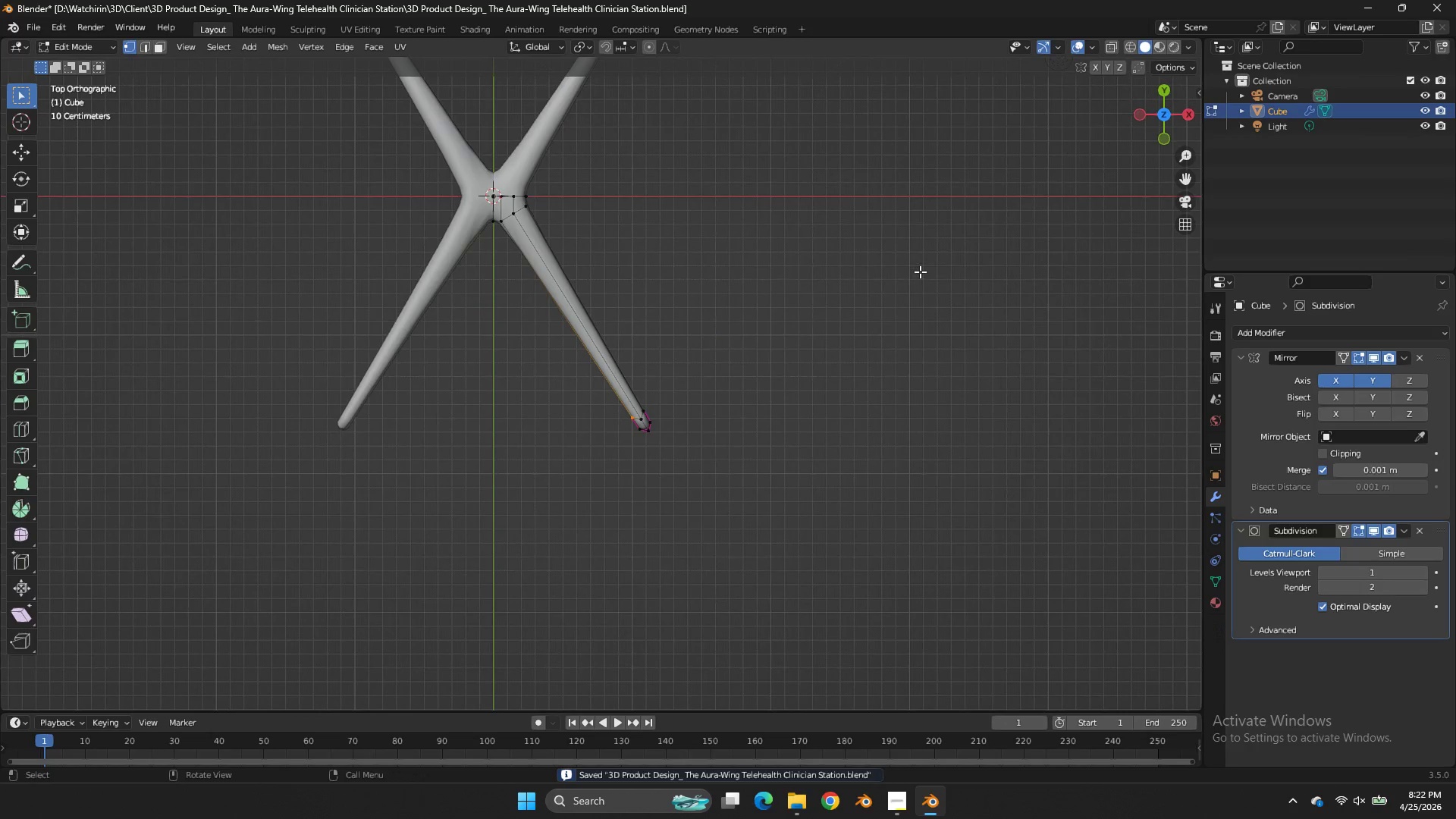 
type(zg)
 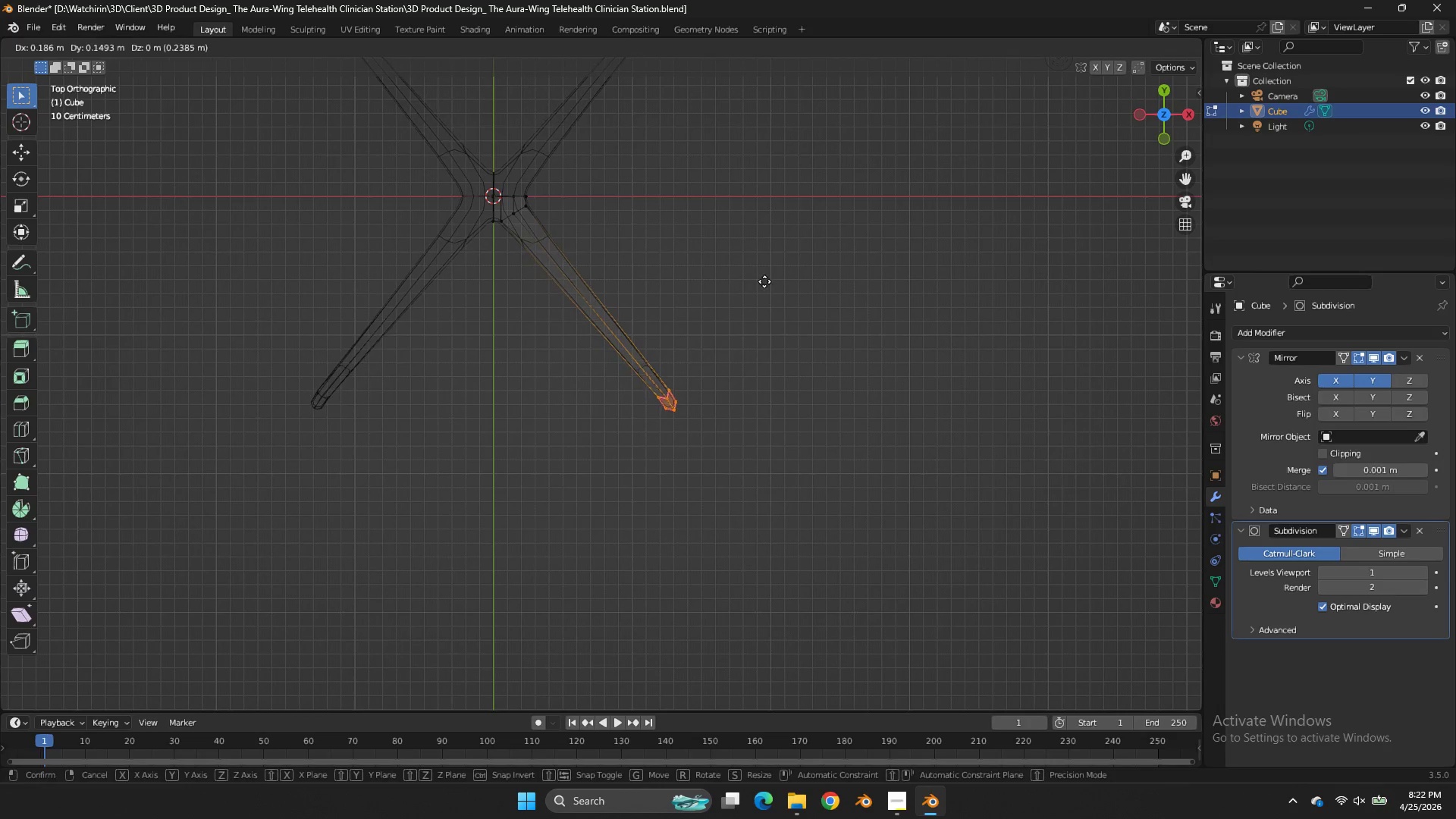 
left_click_drag(start_coordinate=[795, 351], to_coordinate=[552, 471])
 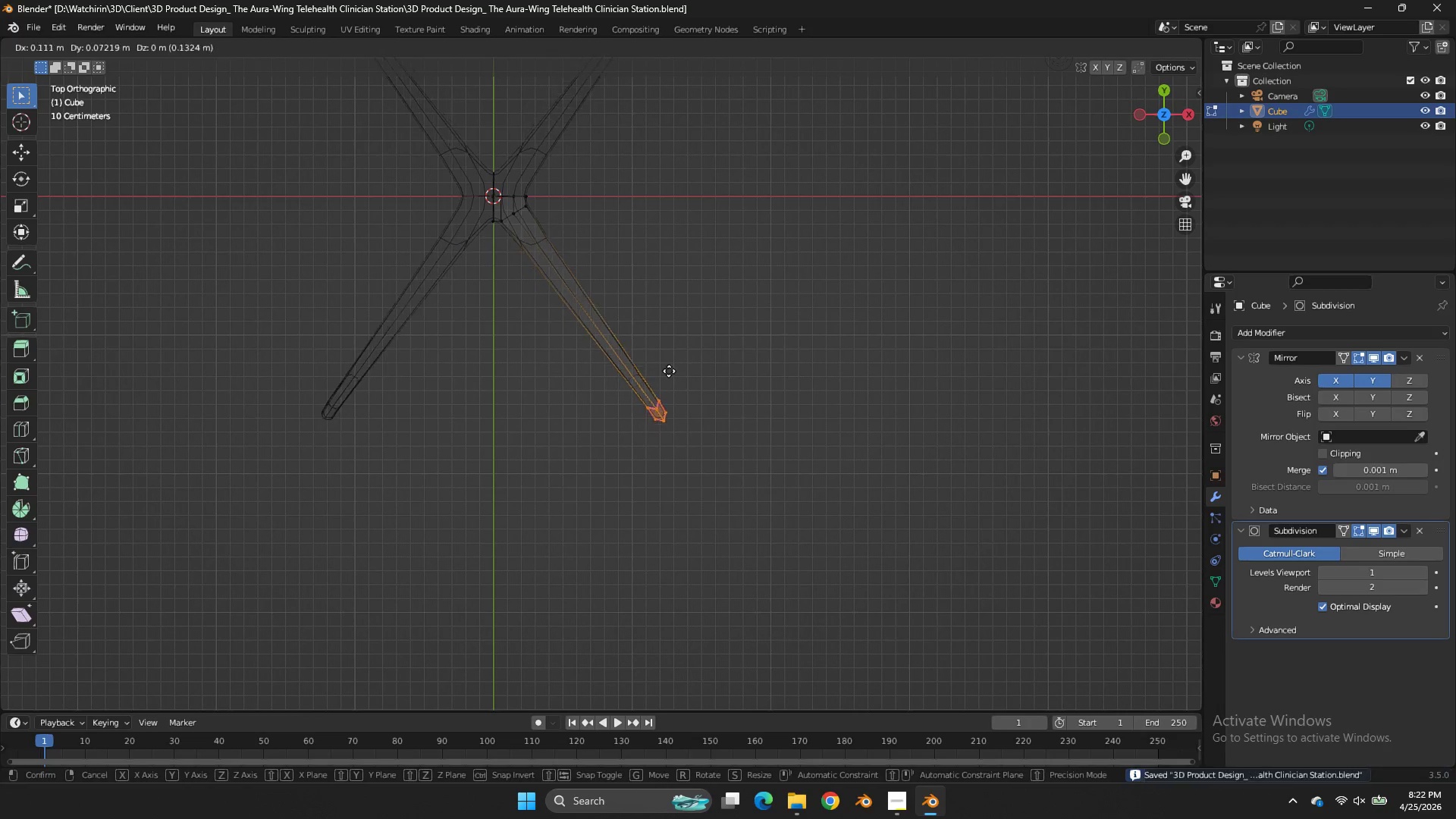 
hold_key(key=ShiftLeft, duration=1.61)
left_click([839, 136])
 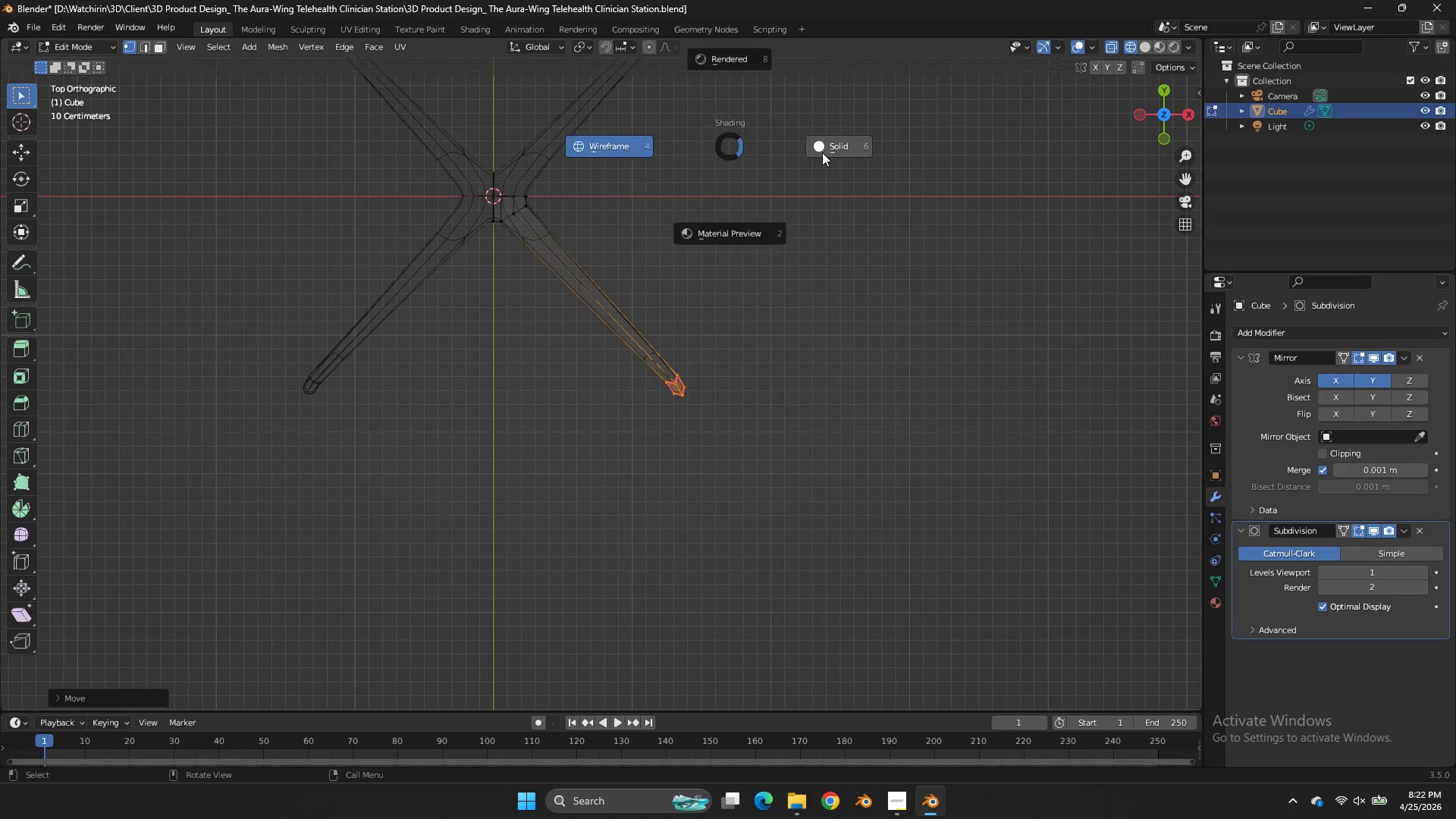 
key(Z)
 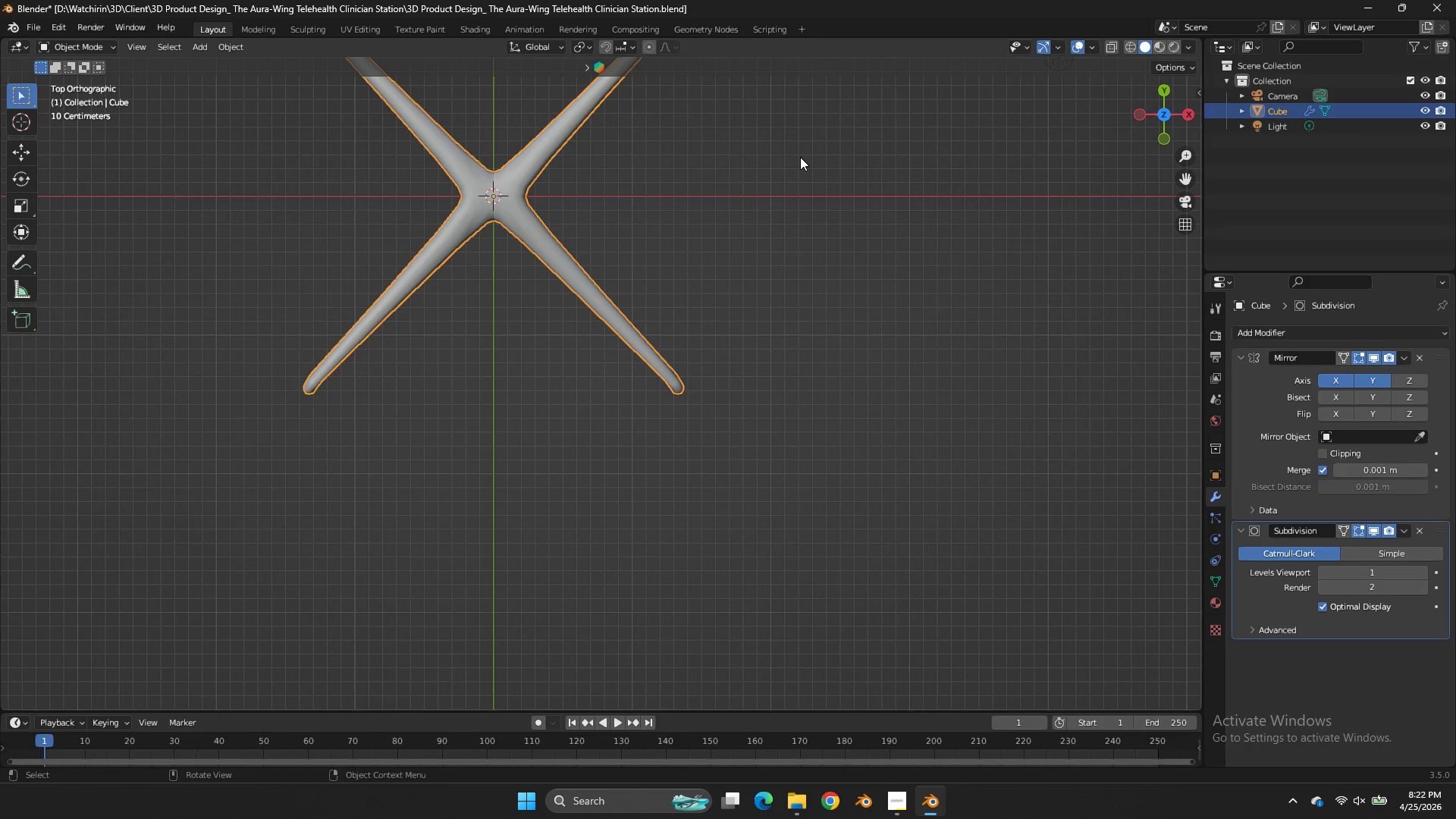 
key(Tab)
 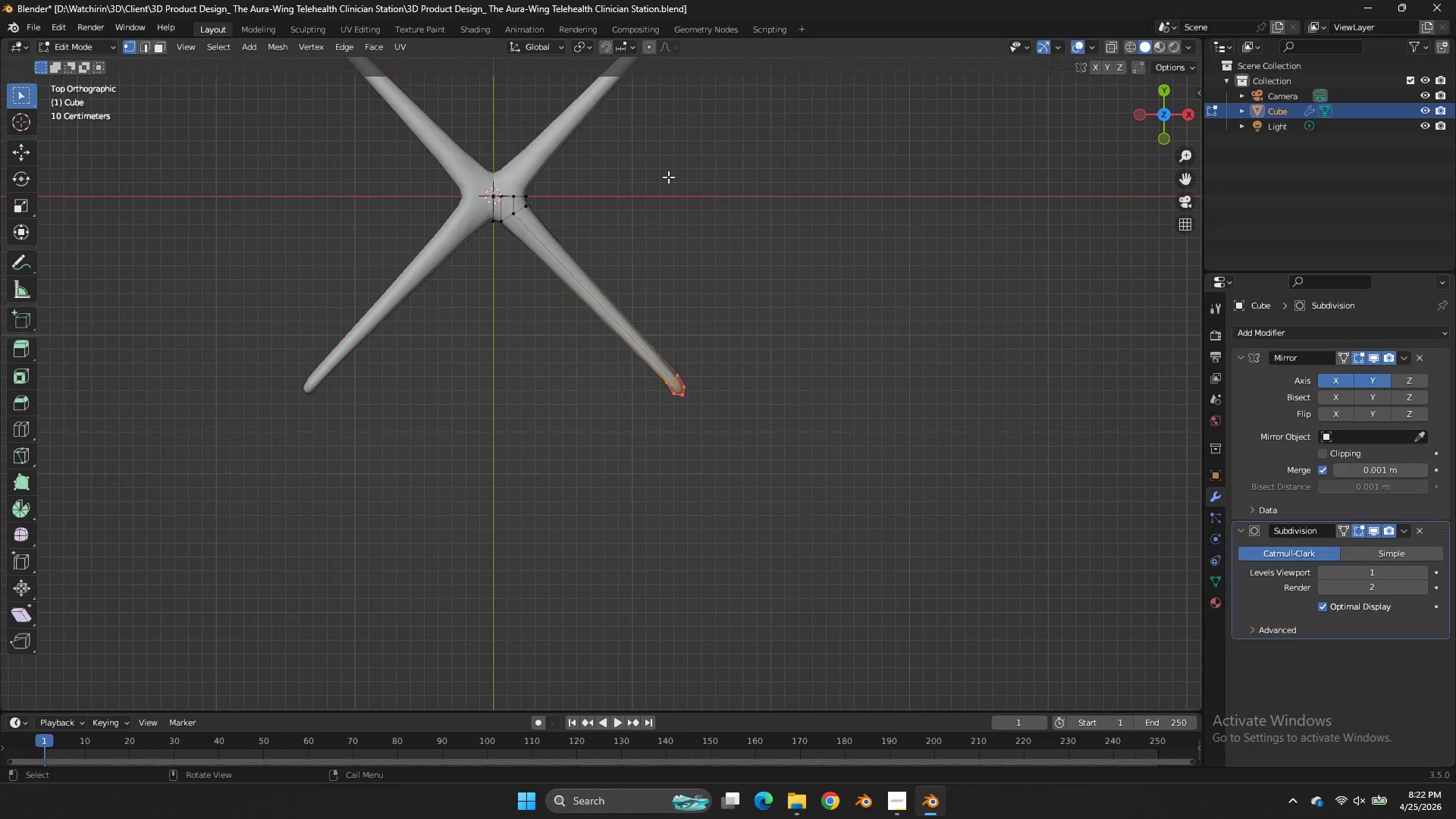 
key(Tab)
 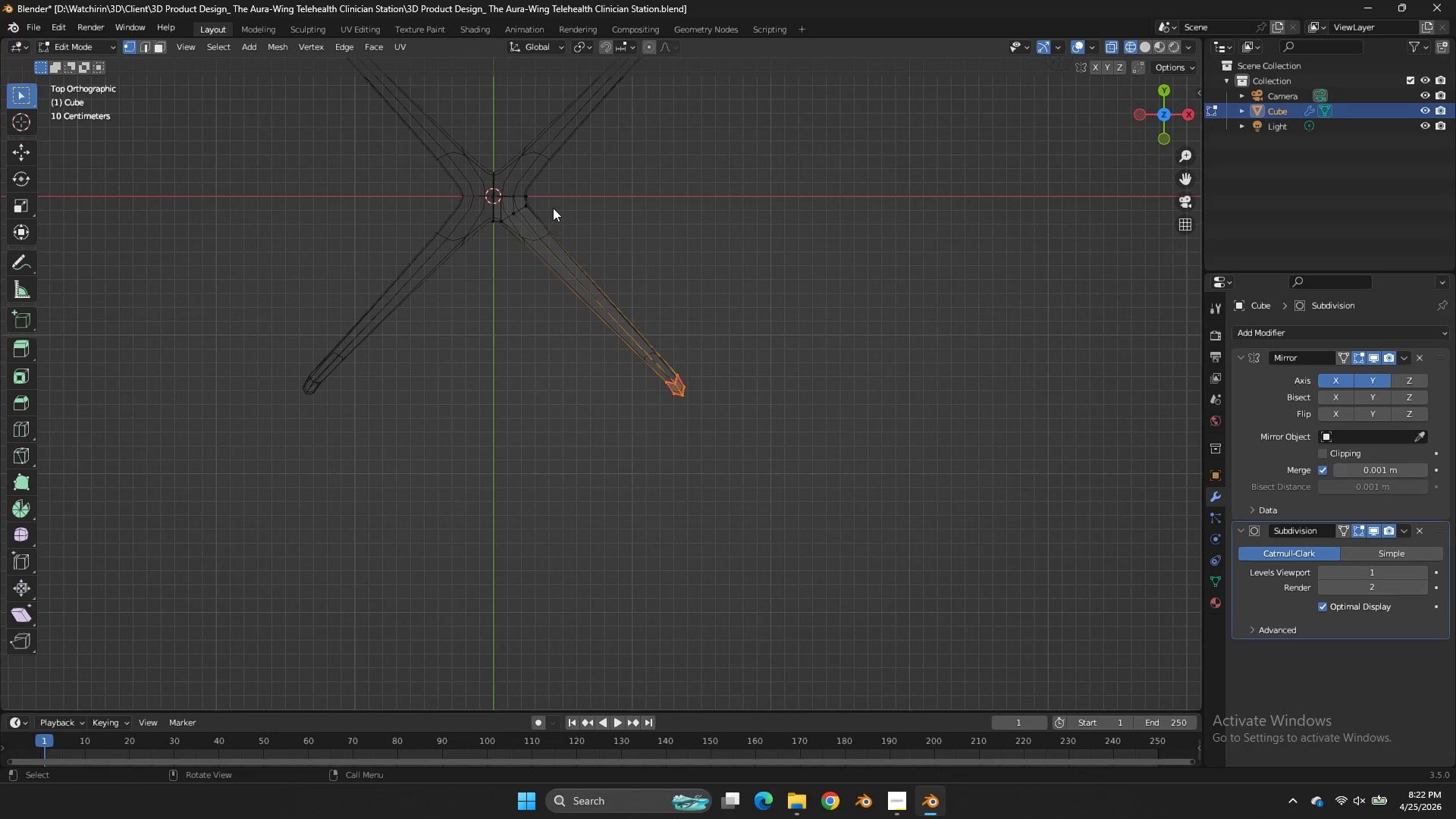 
key(Z)
 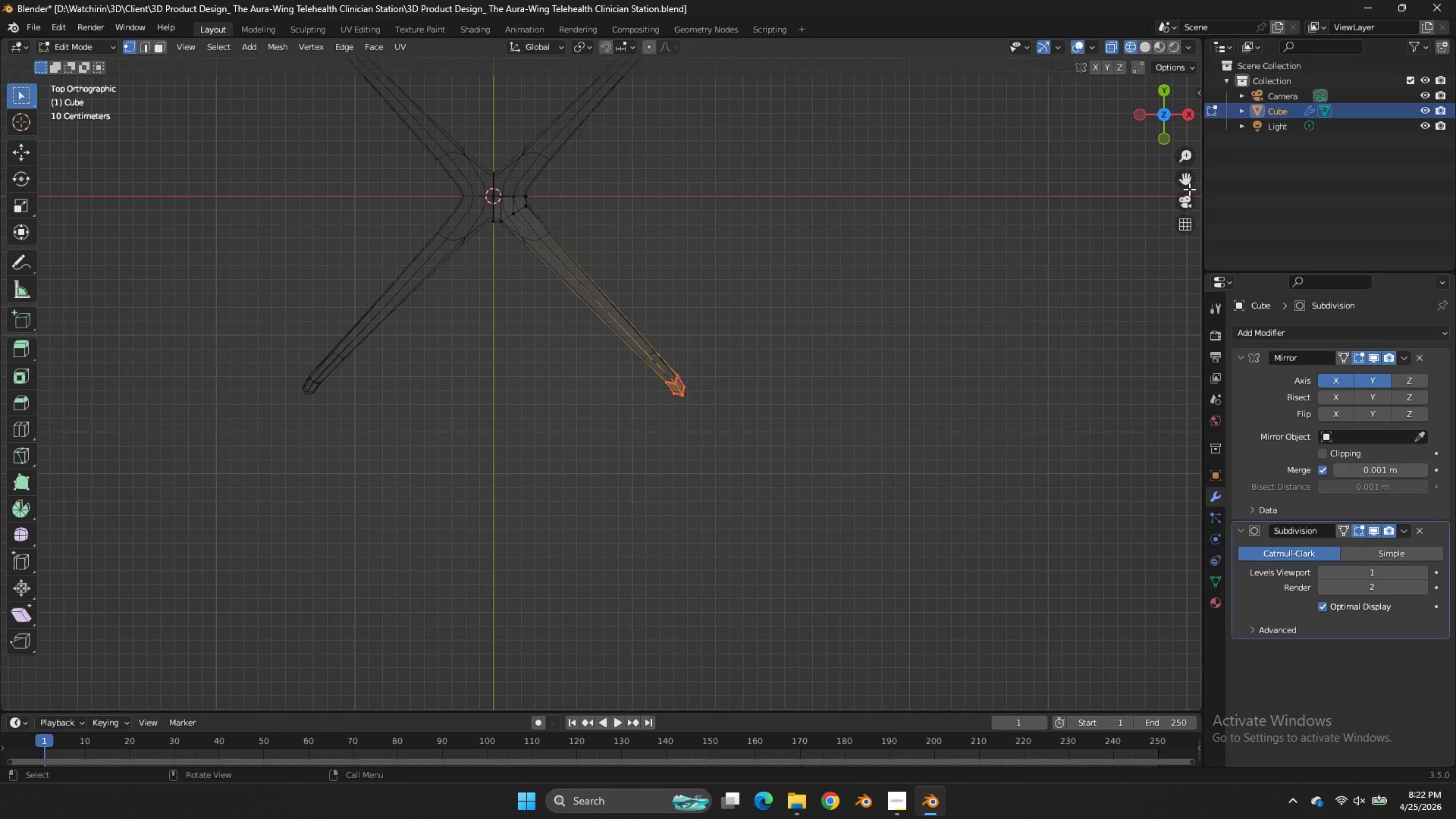 
left_click_drag(start_coordinate=[1191, 181], to_coordinate=[1199, 246])
 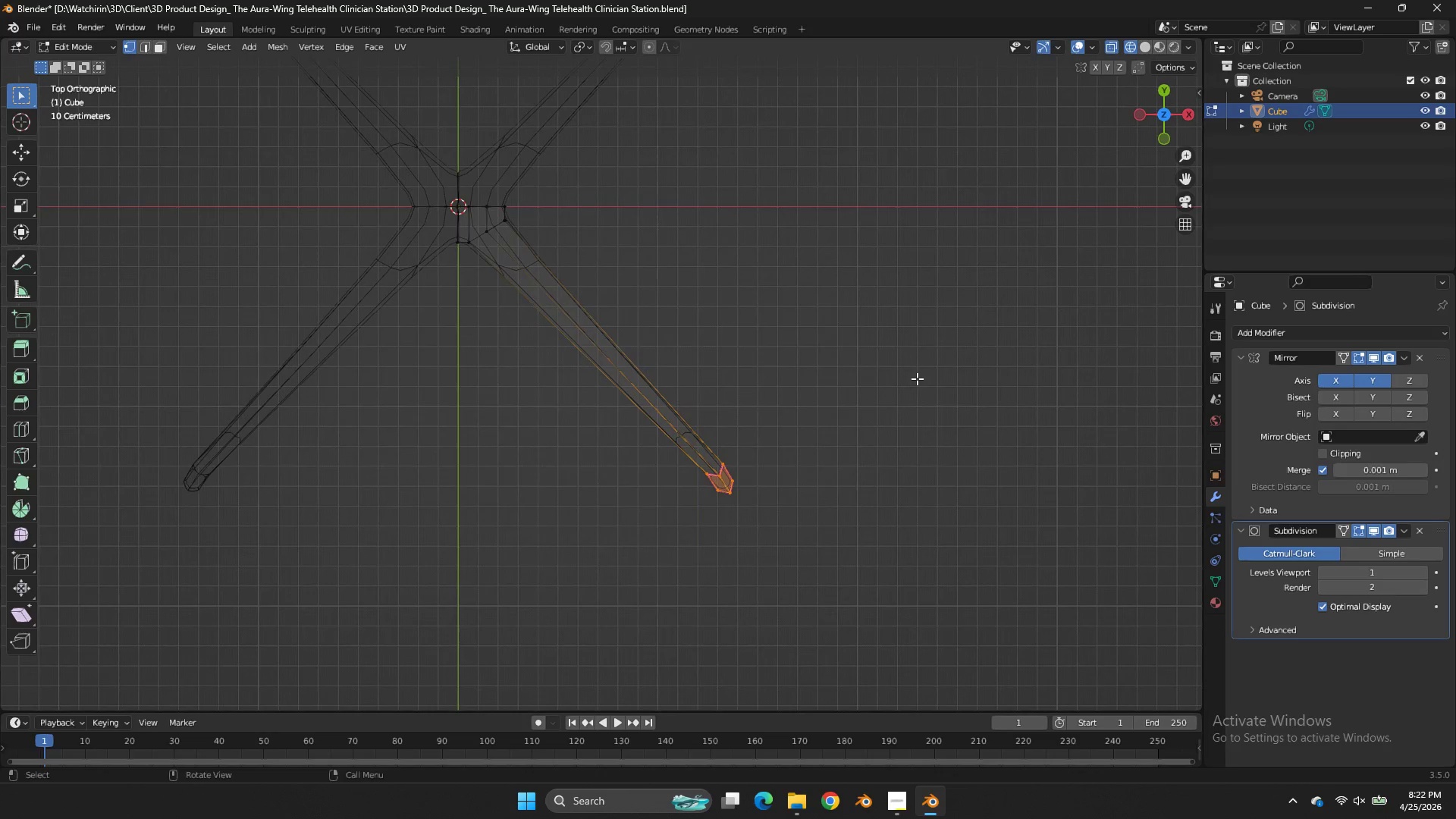 
key(R)
 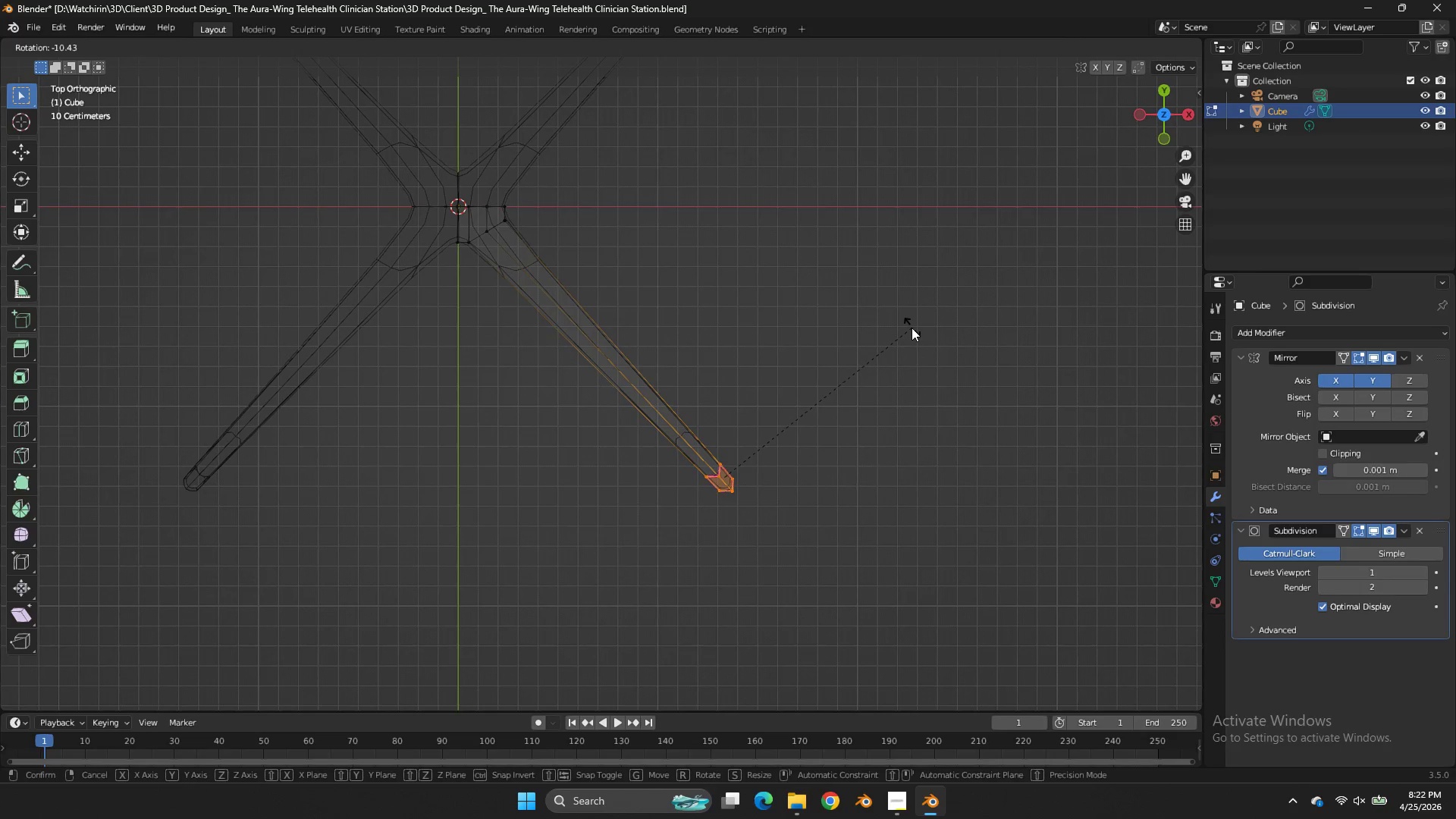 
scroll: coordinate [917, 378], scroll_direction: up, amount: 2.0
 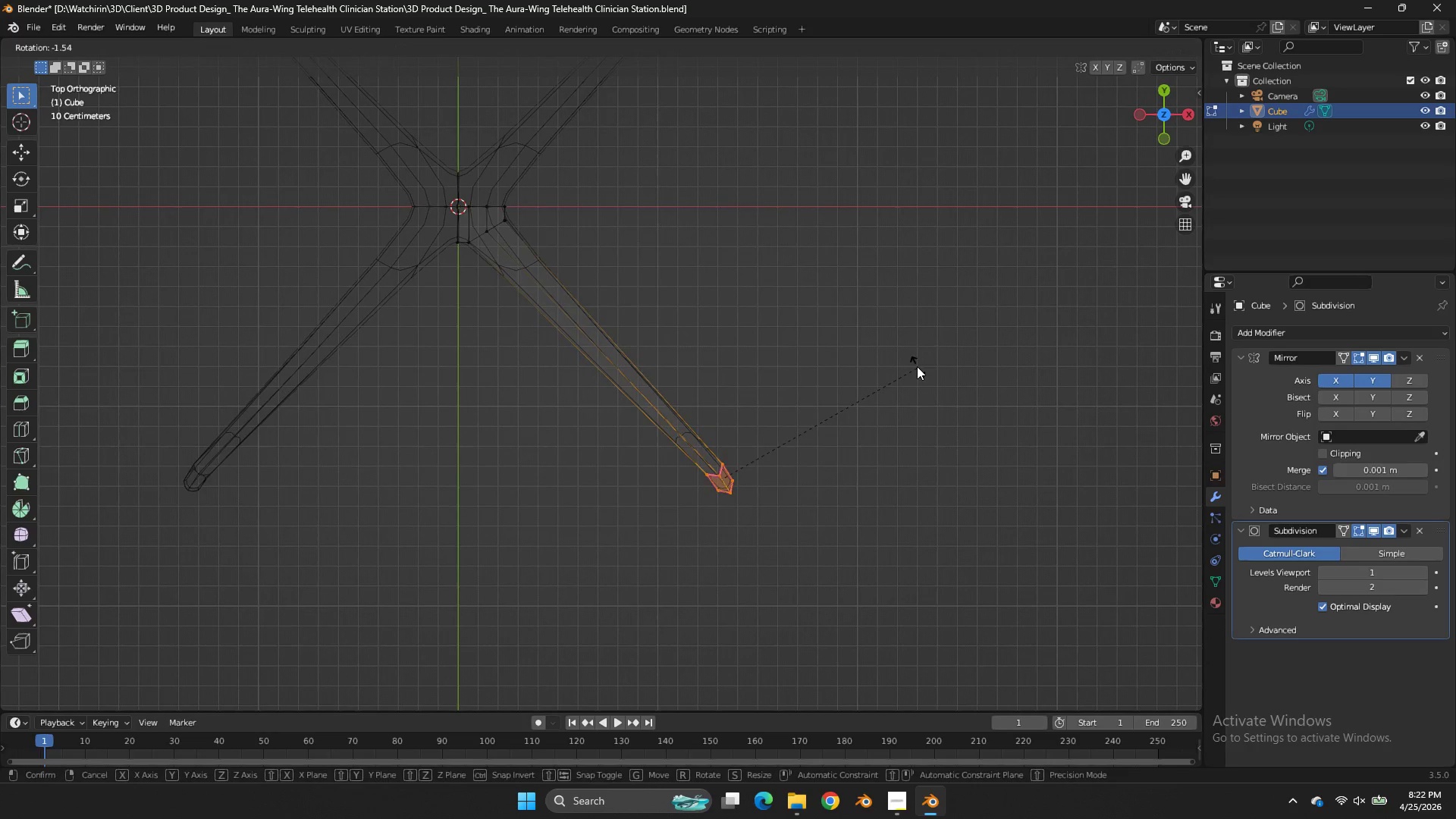 
left_click([912, 328])
 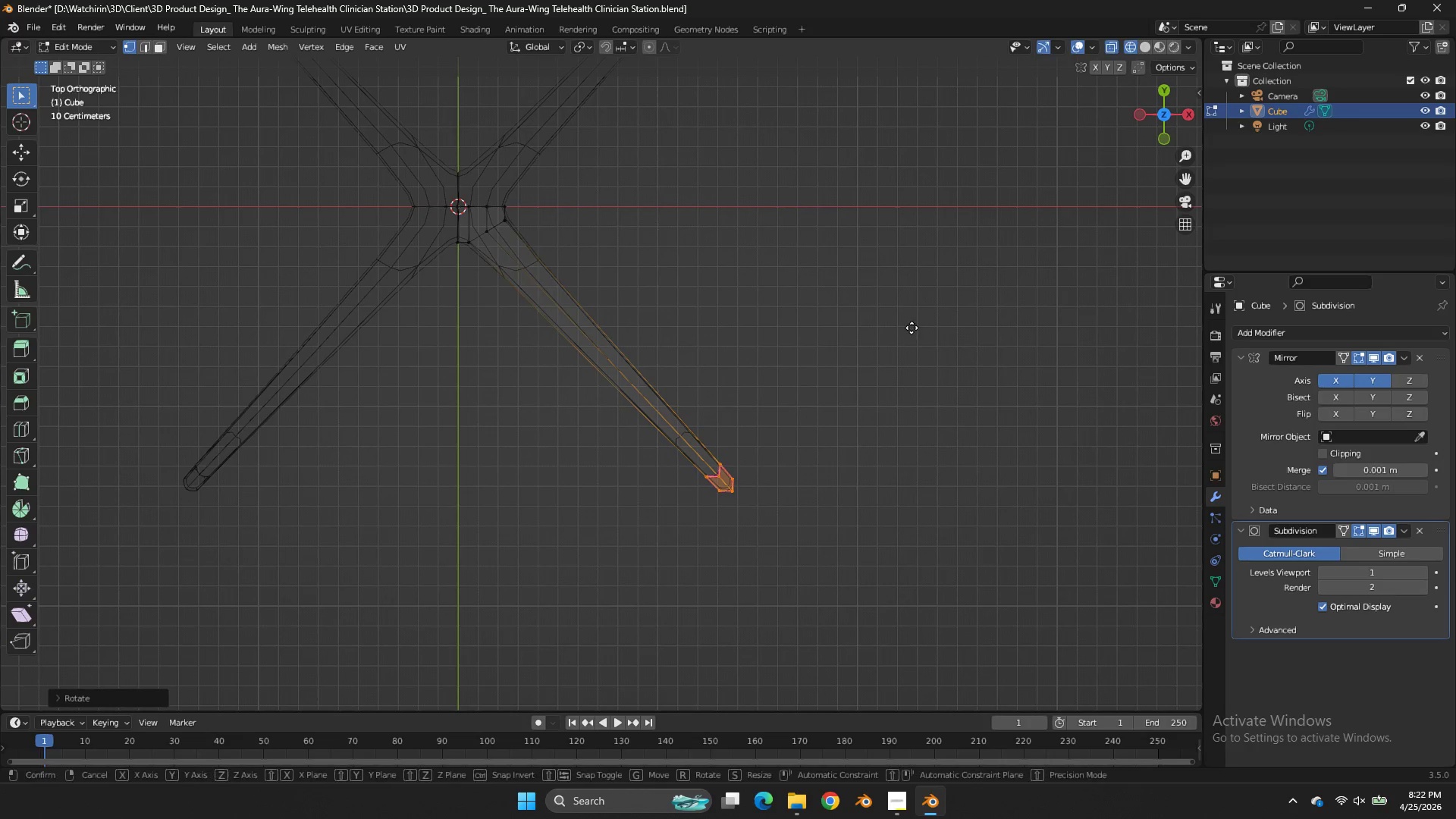 
key(G)
 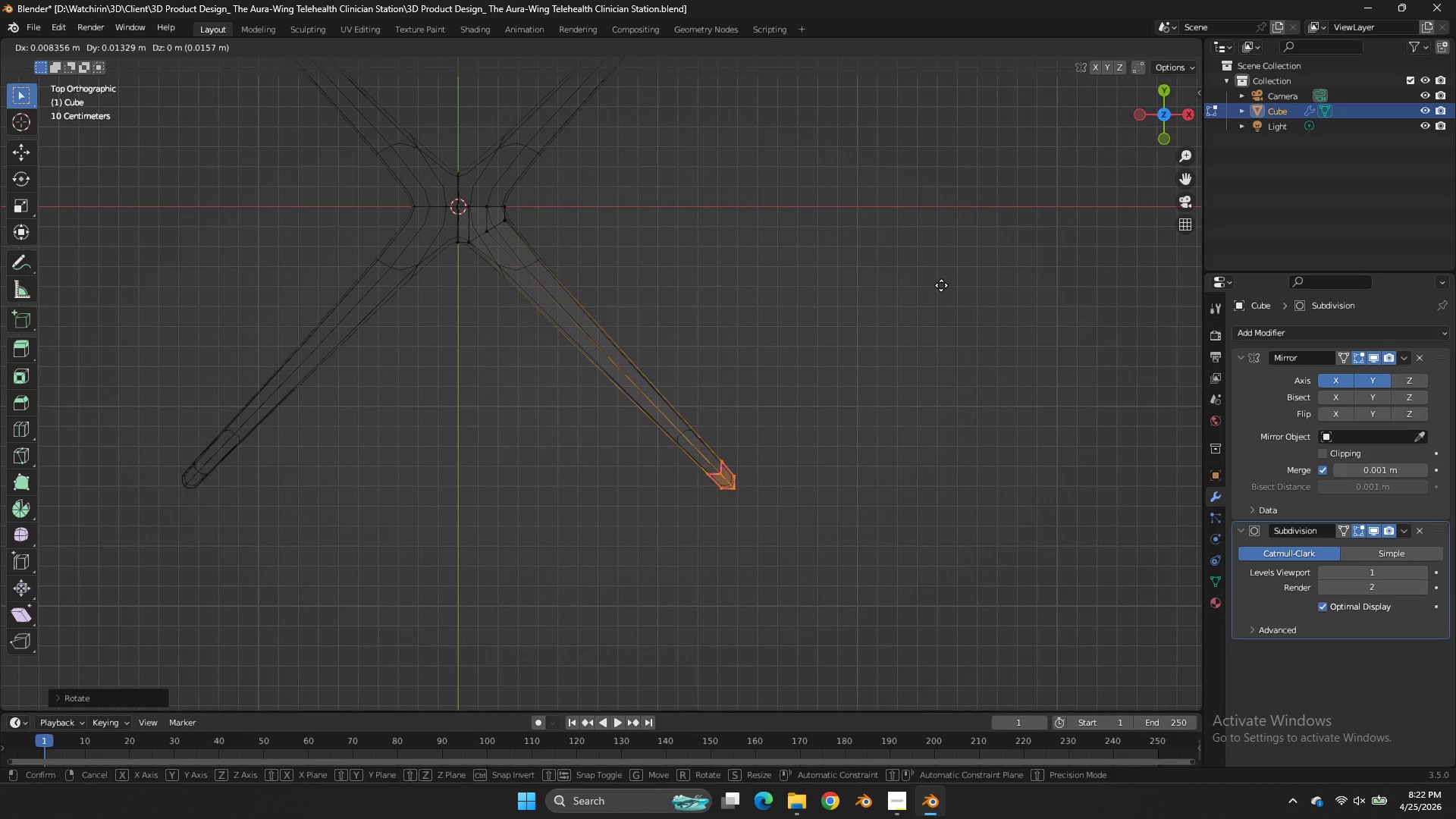 
hold_key(key=ShiftLeft, duration=0.73)
left_click([1038, 80])
 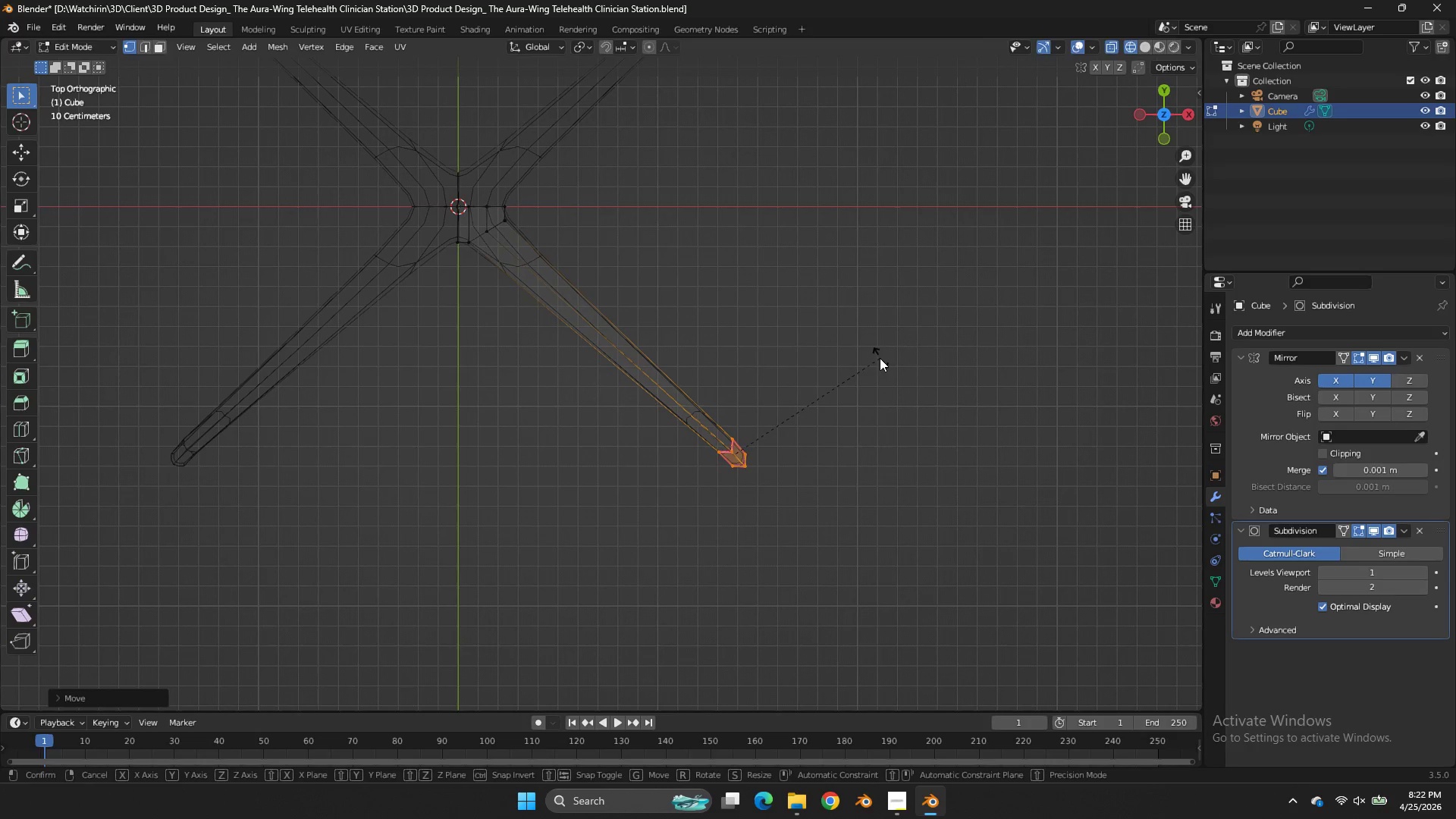 
key(R)
 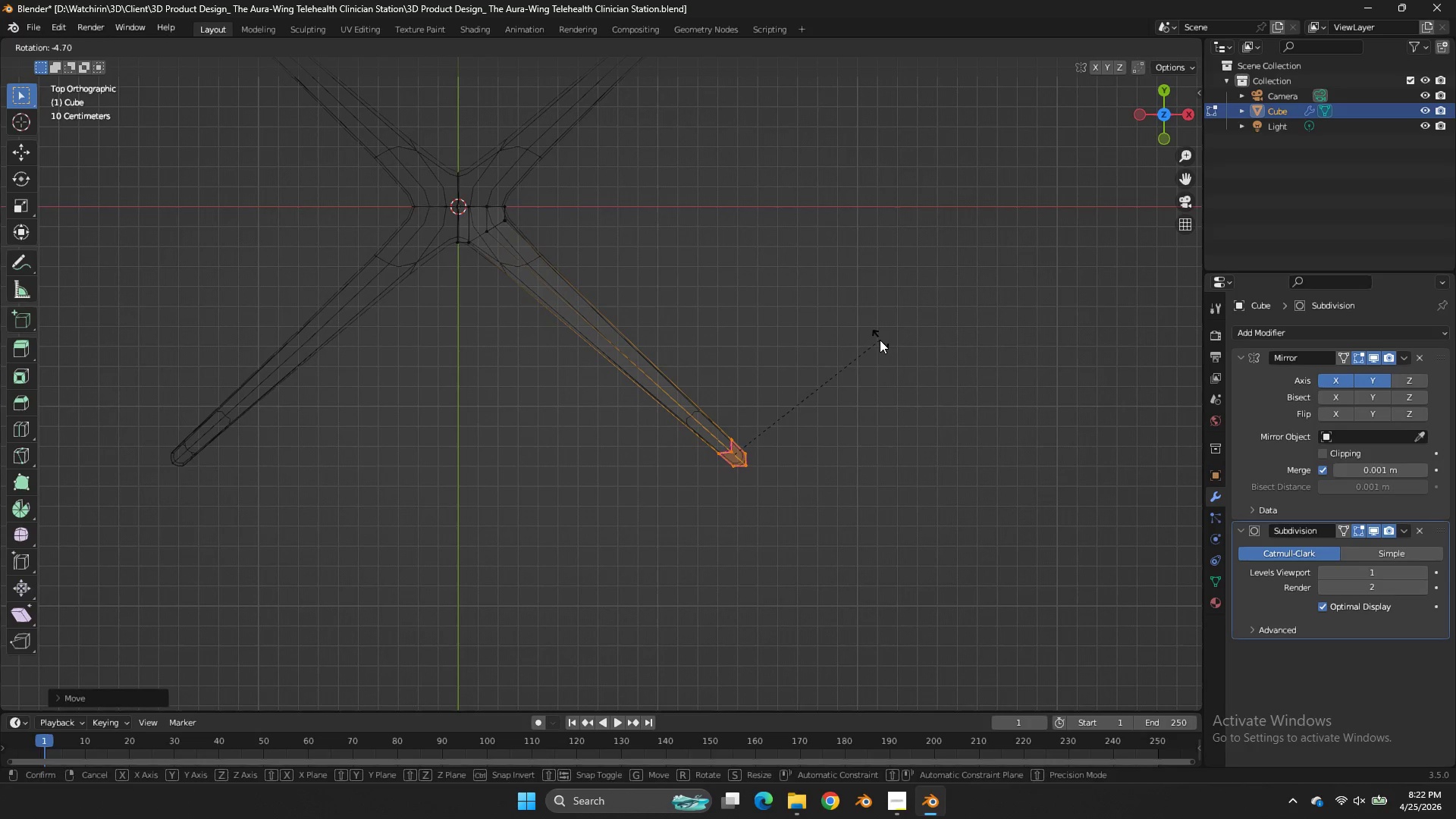 
left_click([880, 340])
 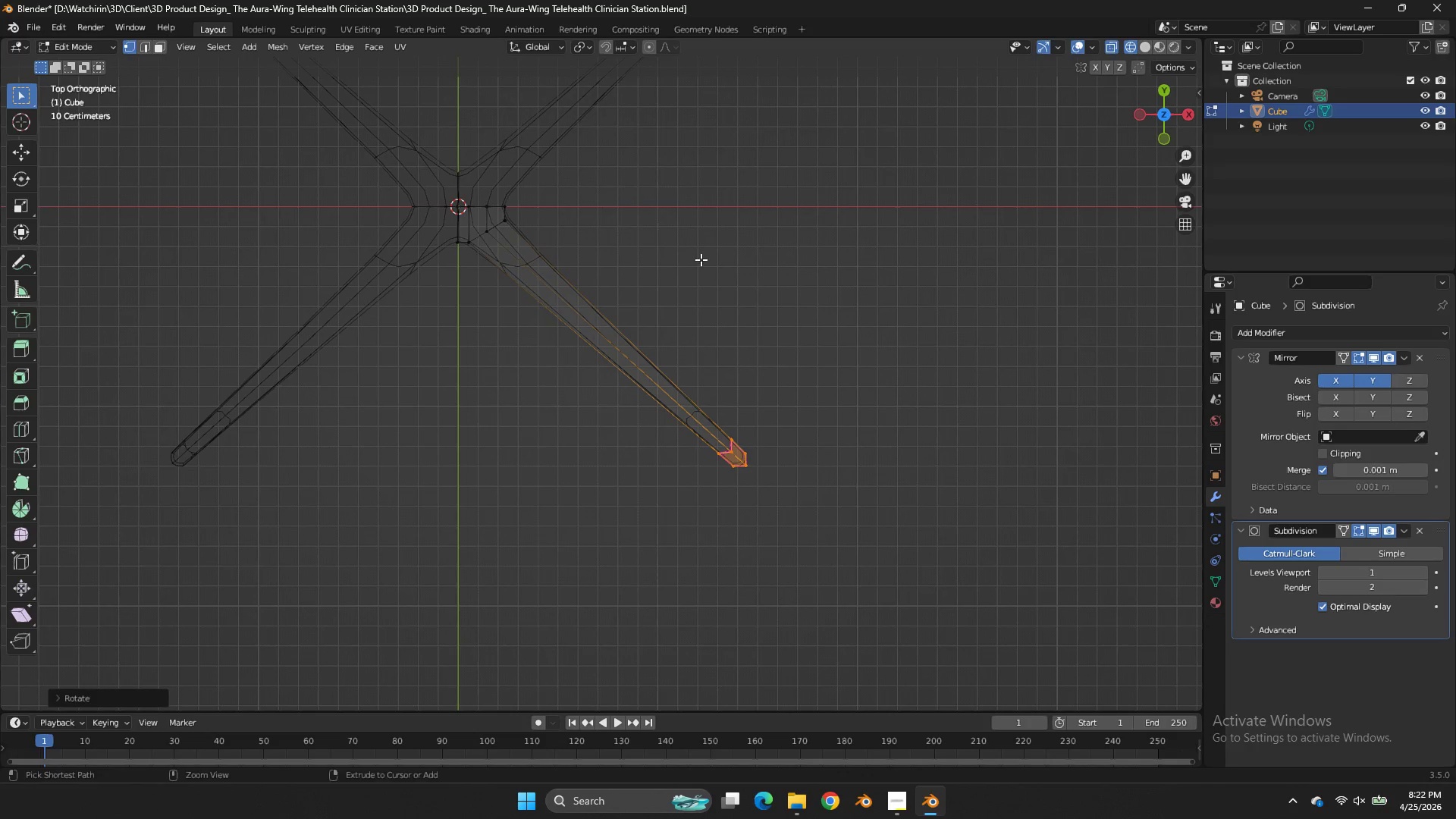 
key(Control+ControlLeft)
 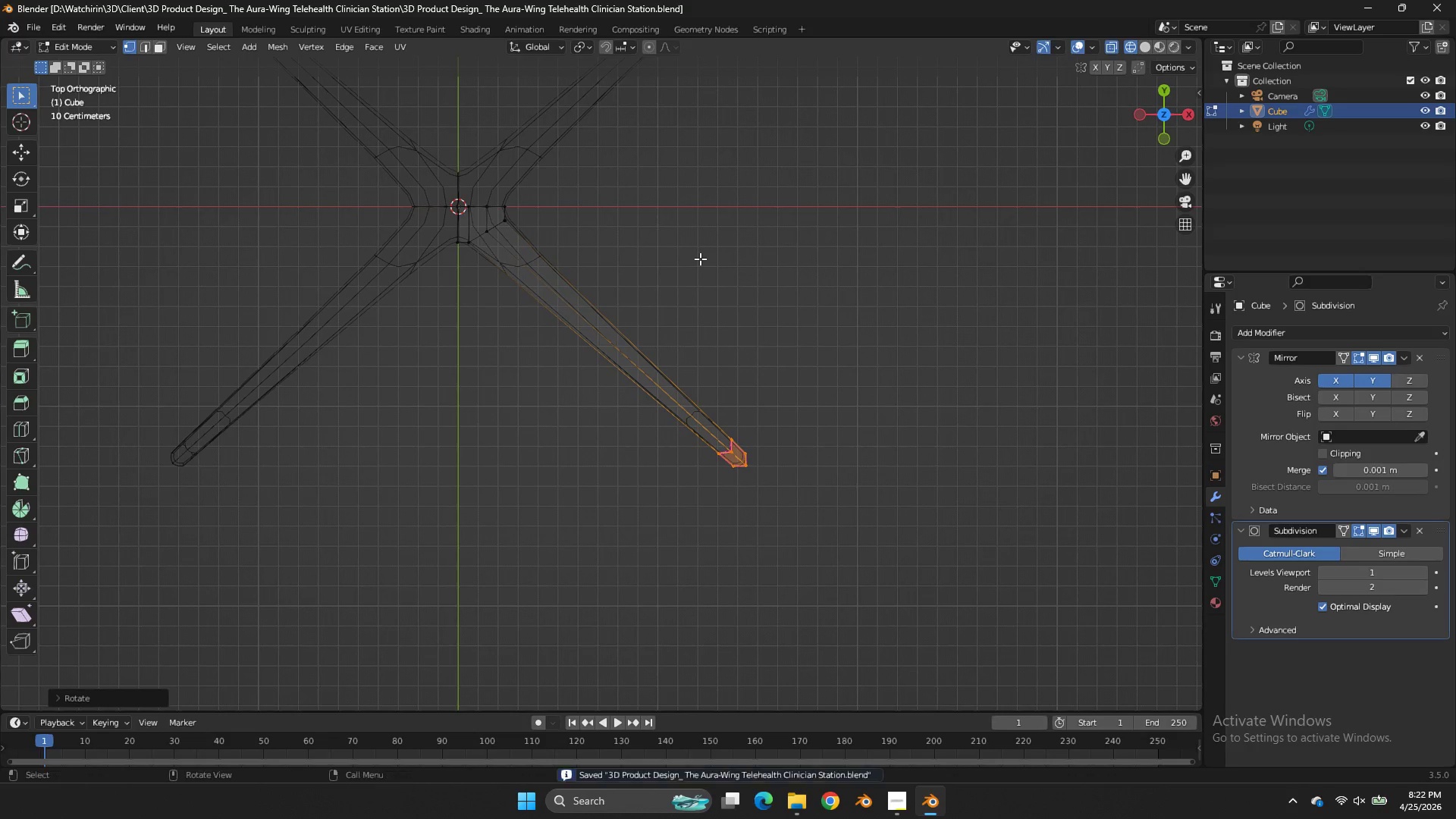 
key(Control+S)
 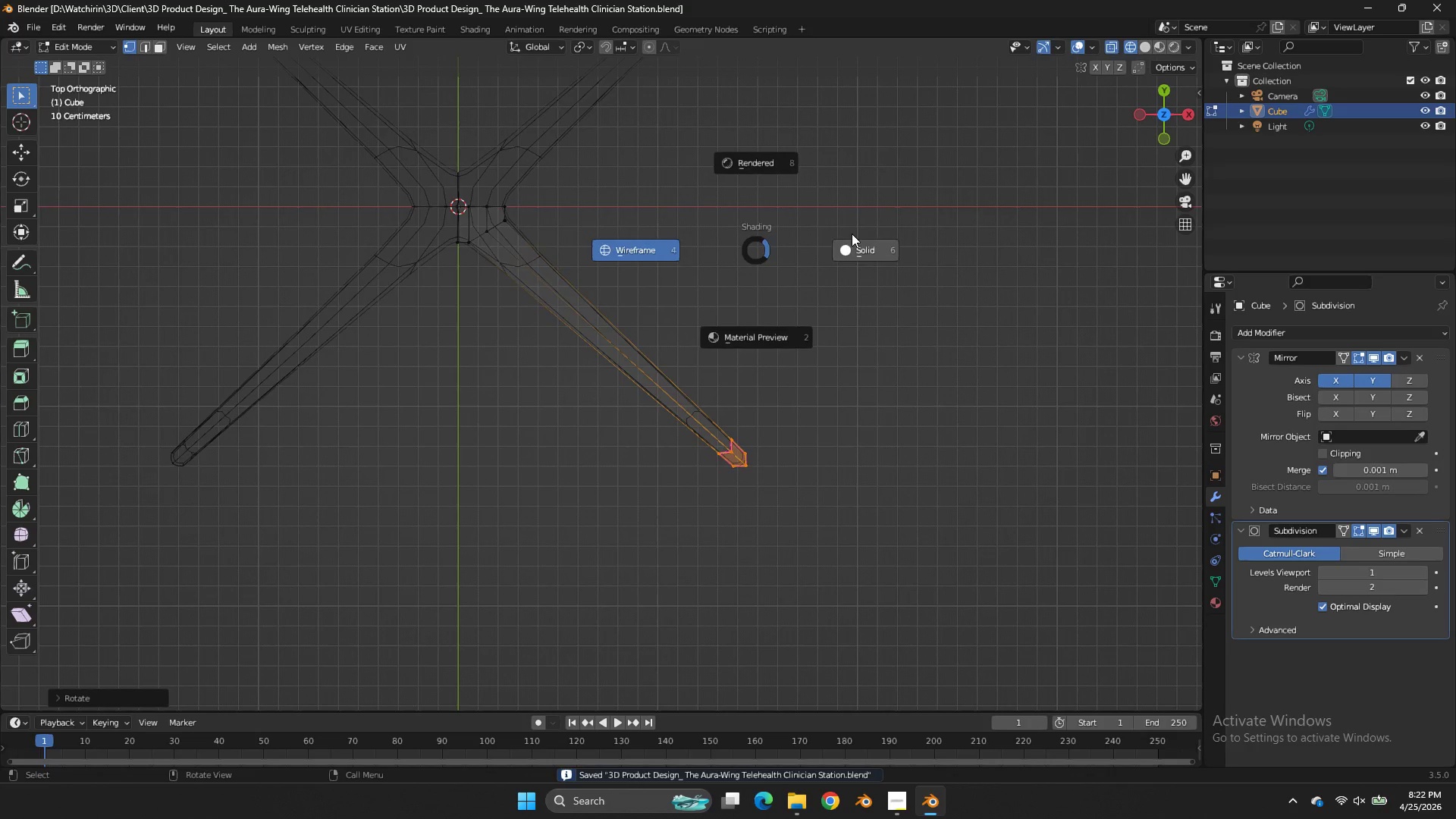 
type(zg)
 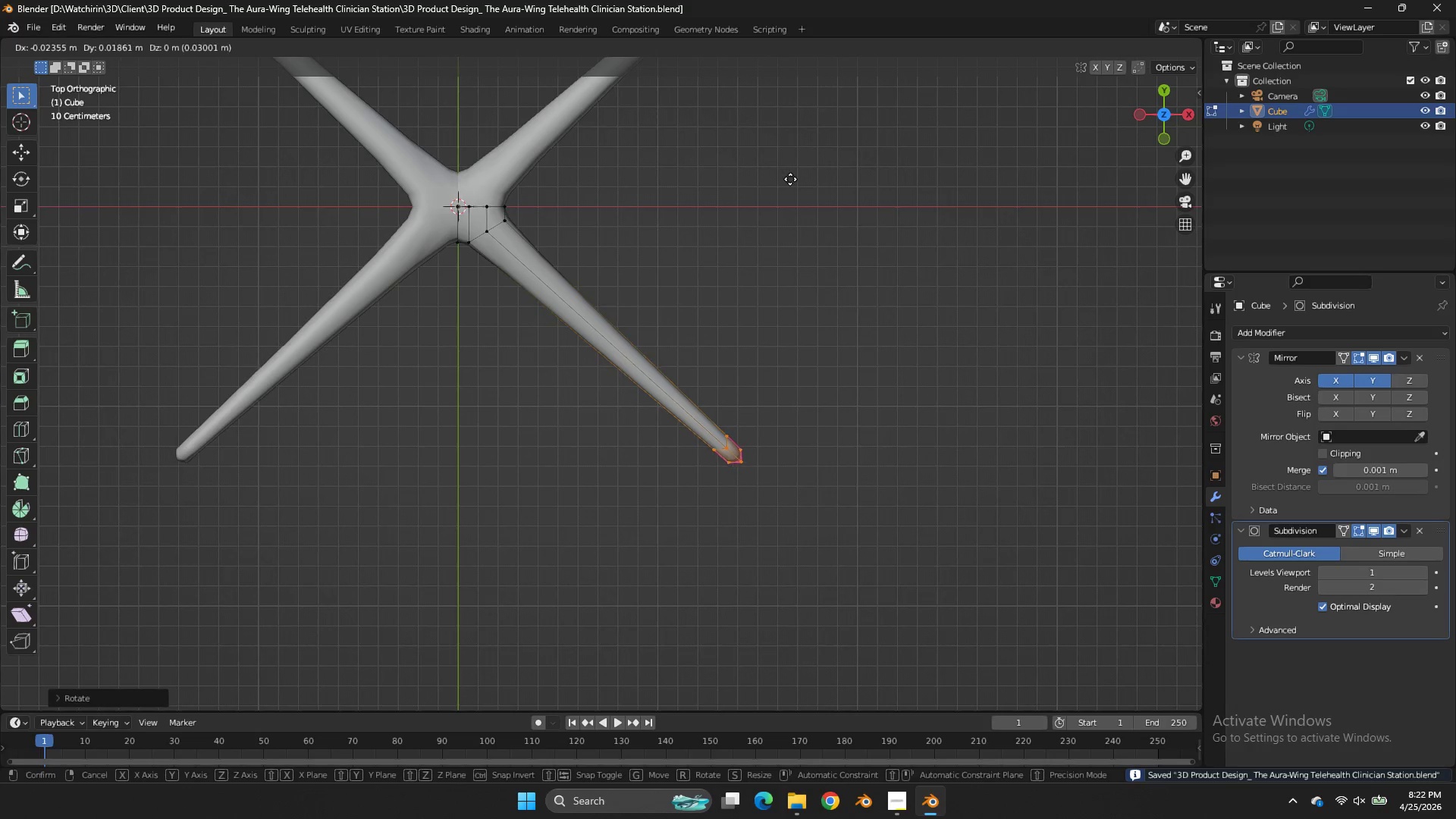 
hold_key(key=ShiftLeft, duration=1.08)
left_click([605, 689])
 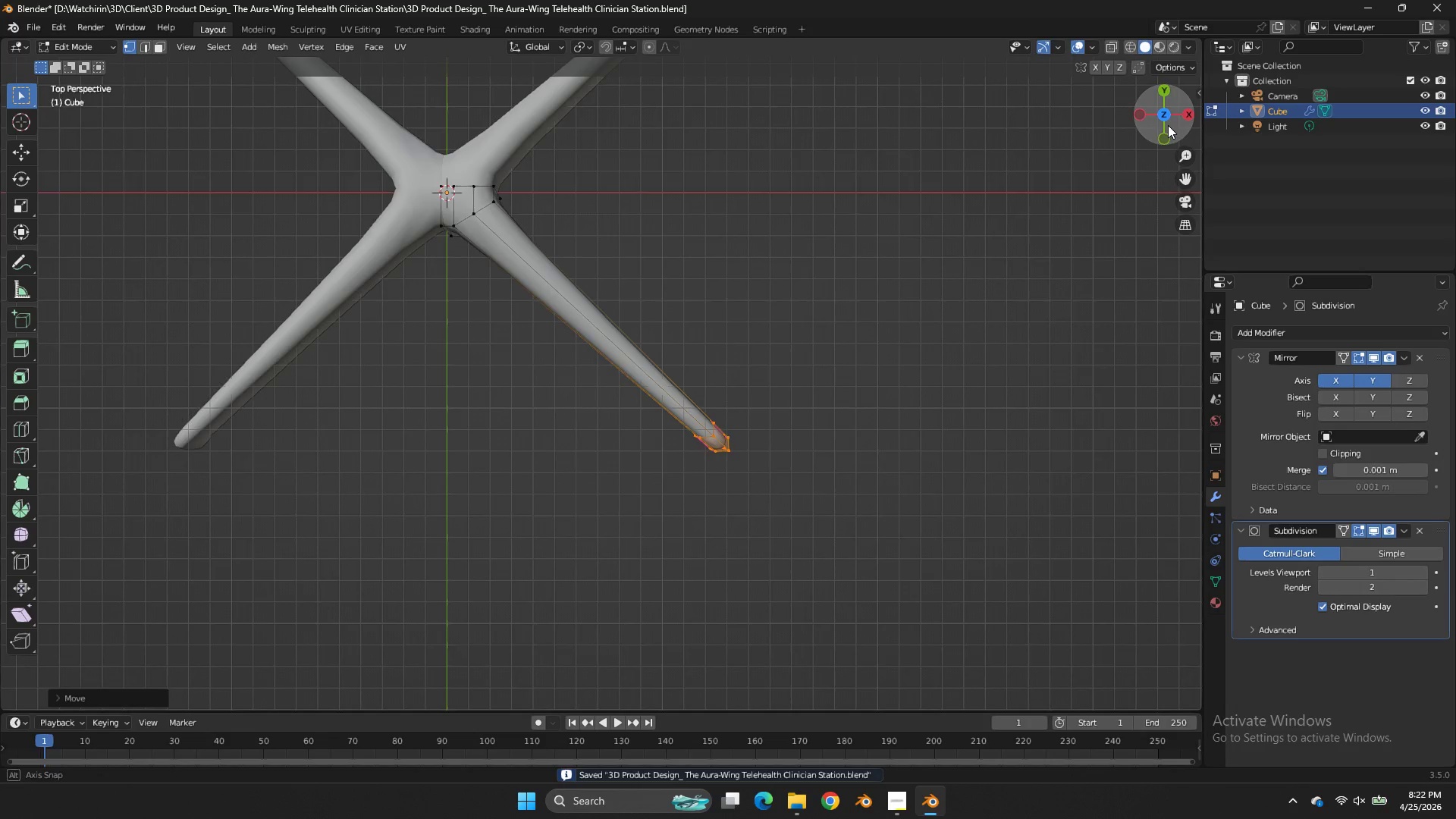 
left_click_drag(start_coordinate=[1163, 133], to_coordinate=[57, 609])
 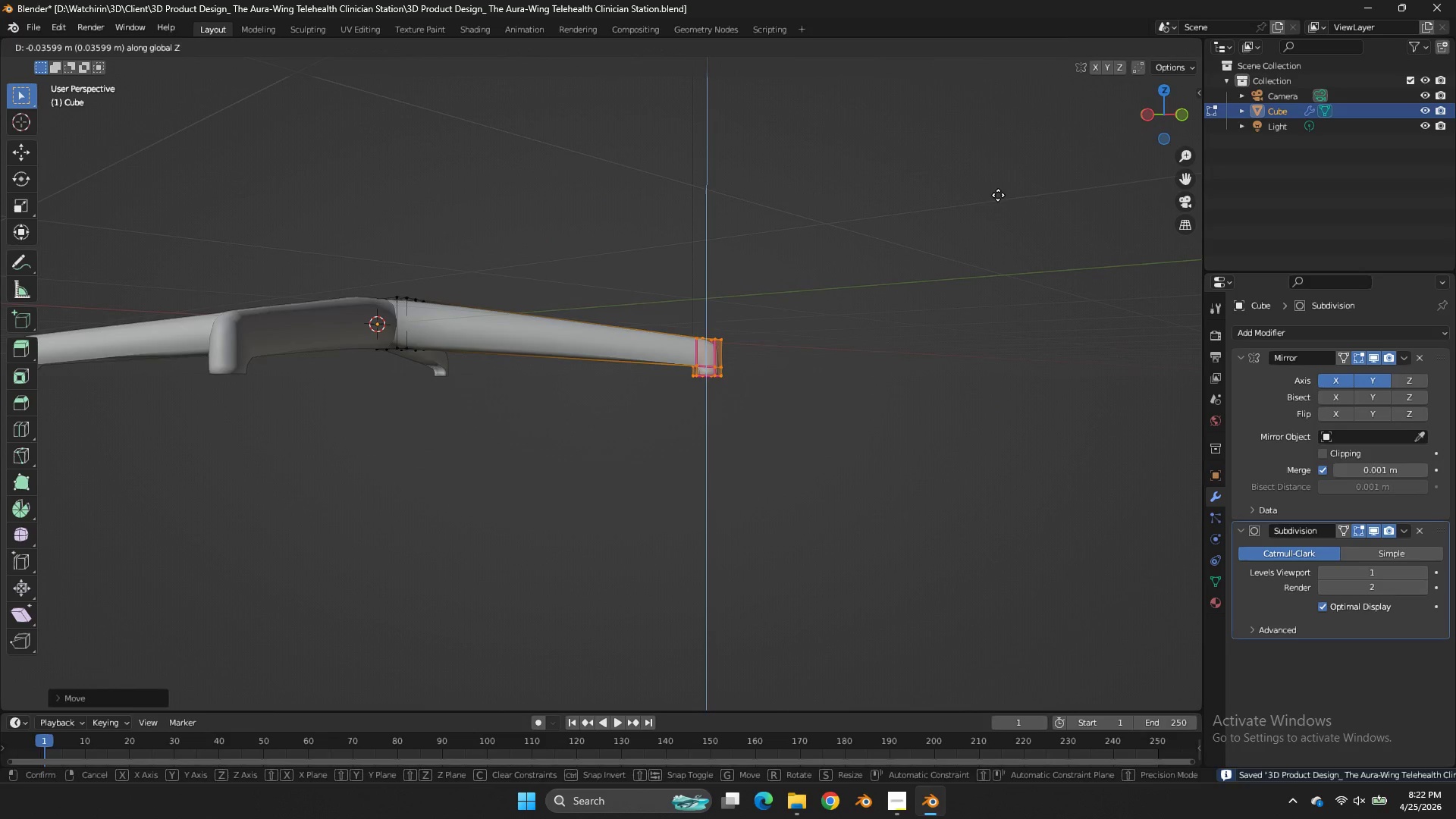 
type(gz)
key(Tab)
key(Tab)
 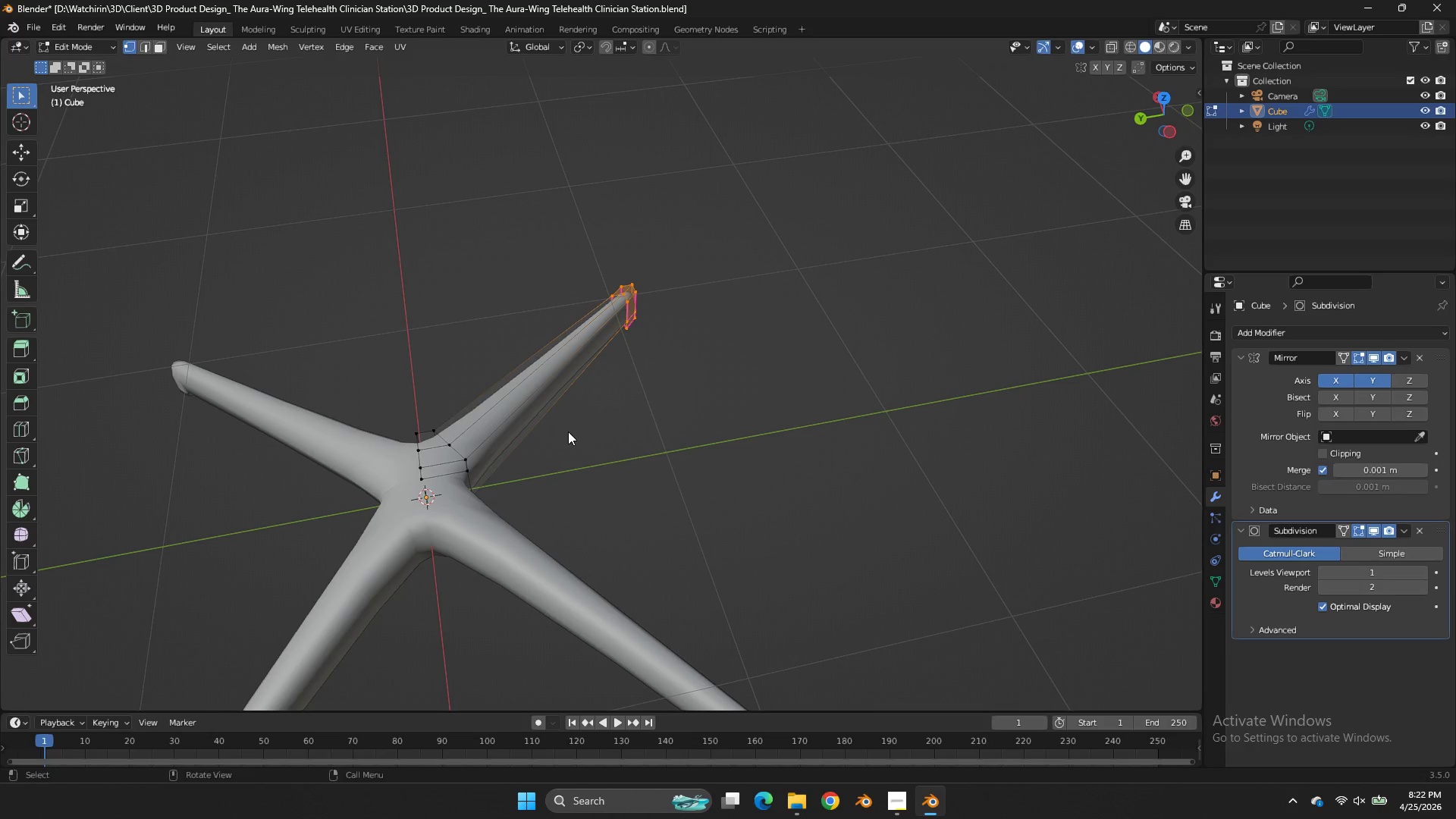 
 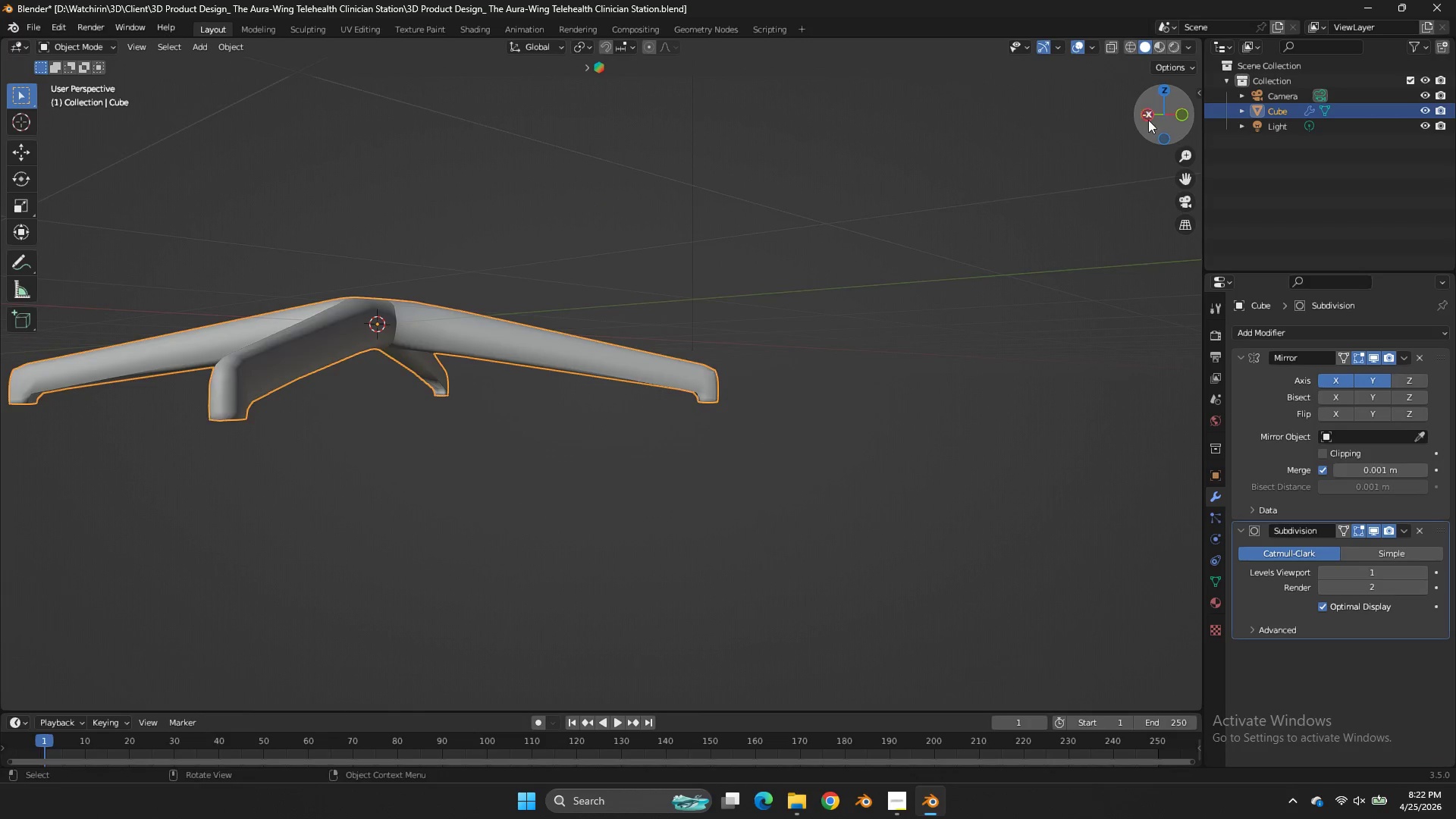 
left_click_drag(start_coordinate=[1148, 120], to_coordinate=[55, 212])
 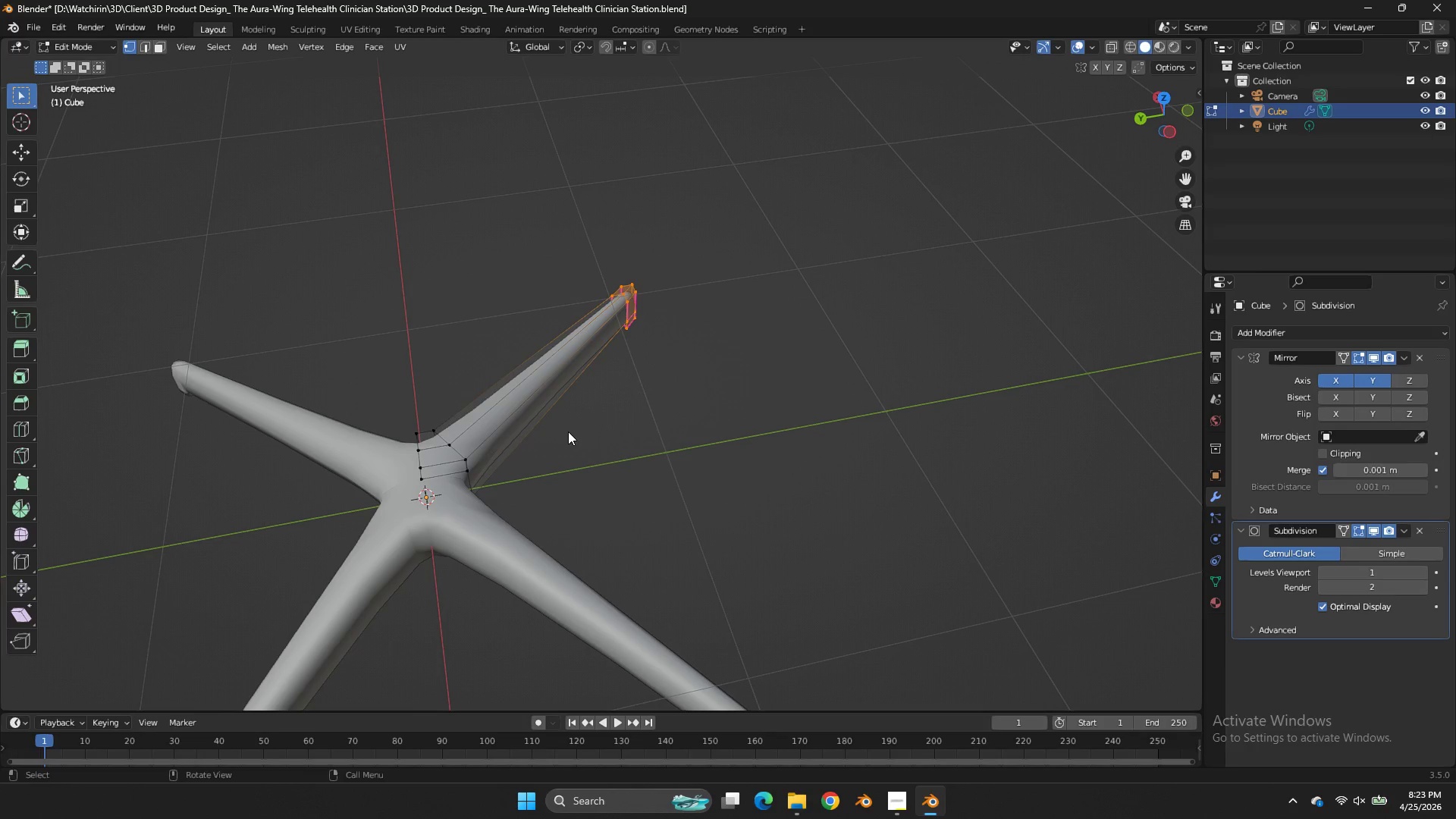 
key(Tab)
 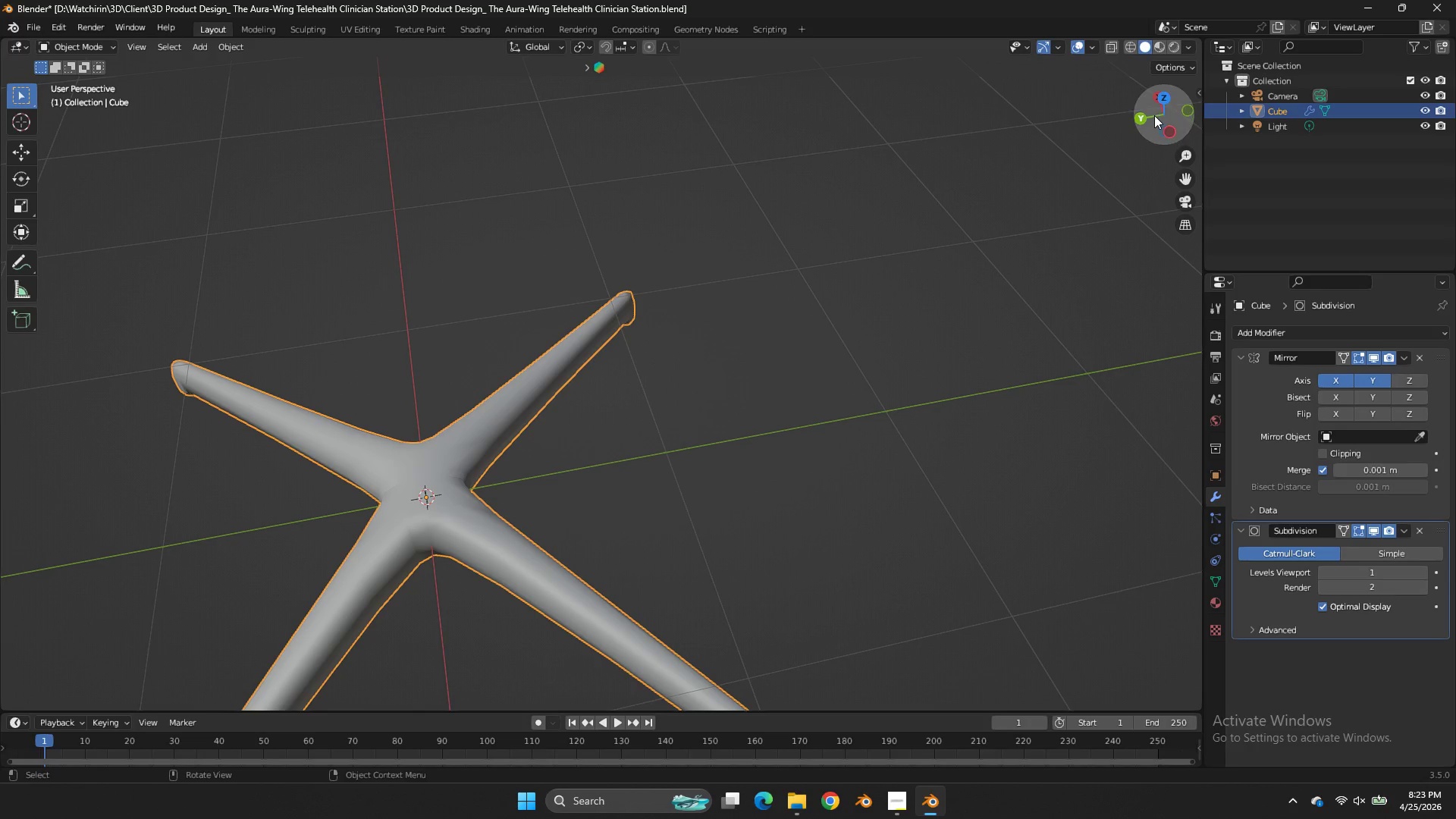 
left_click_drag(start_coordinate=[1155, 115], to_coordinate=[1033, 115])
 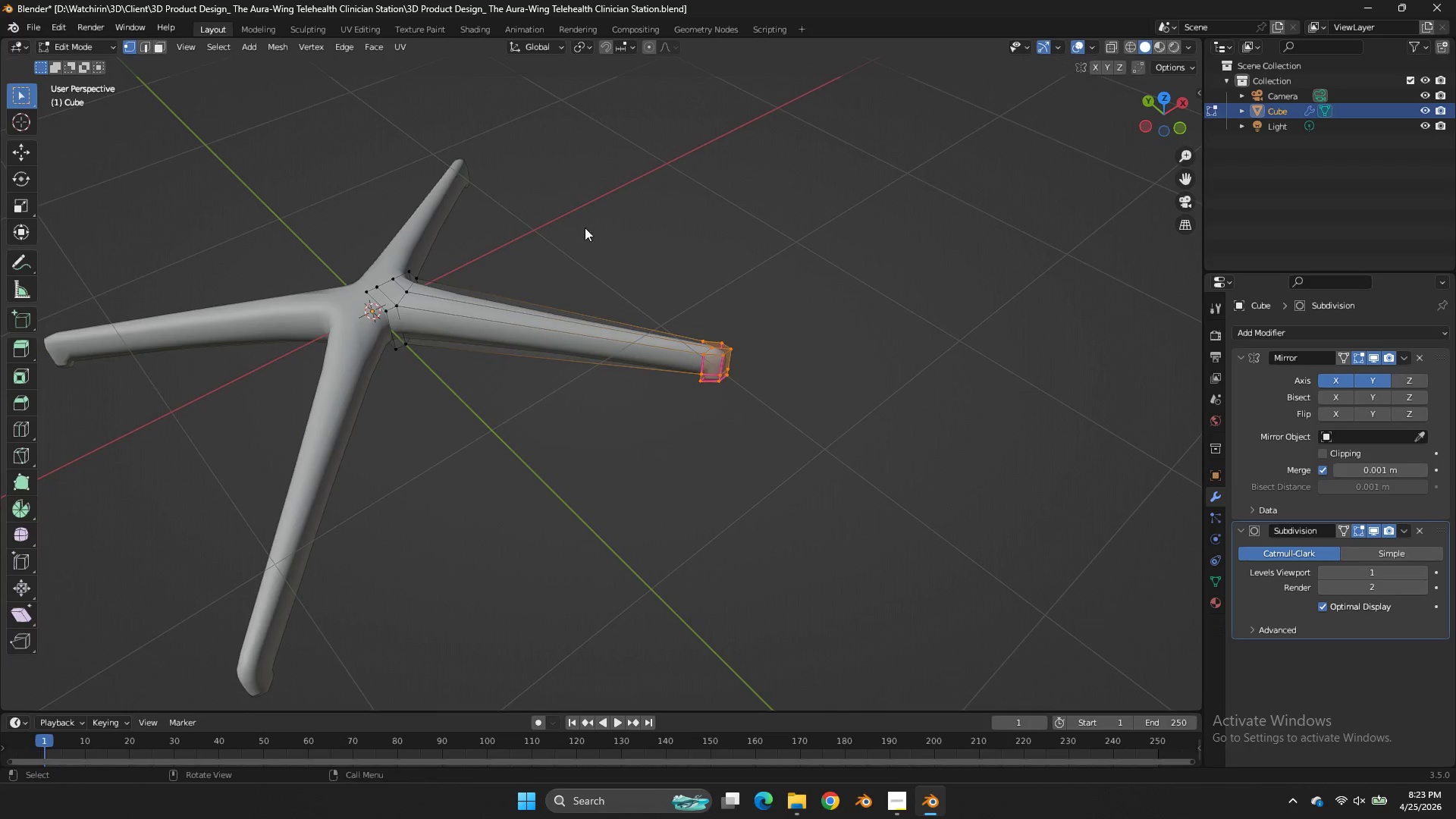 
key(Tab)
 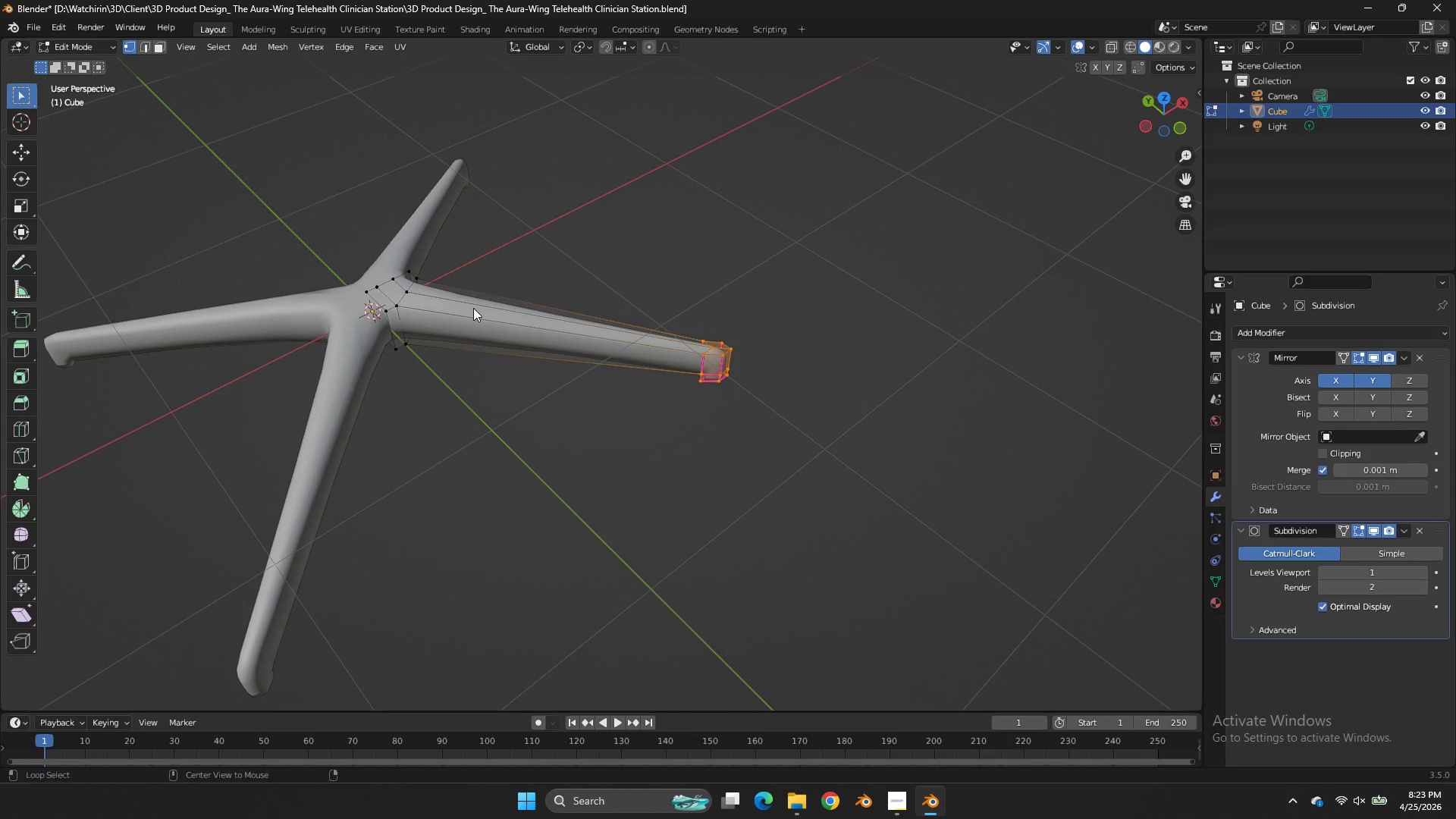 
hold_key(key=AltLeft, duration=1.22)
left_click([472, 309])
 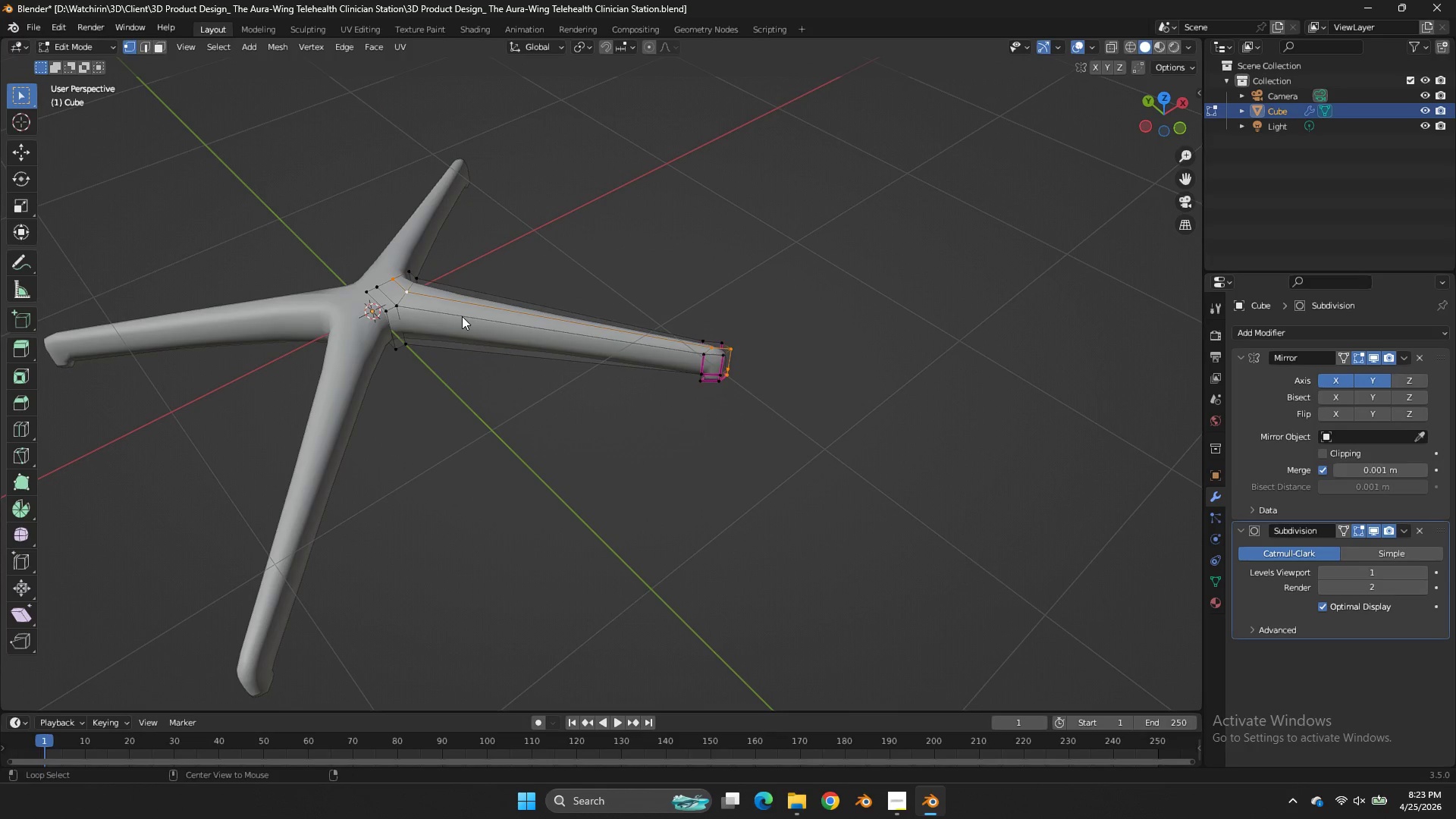 
left_click([462, 316])
 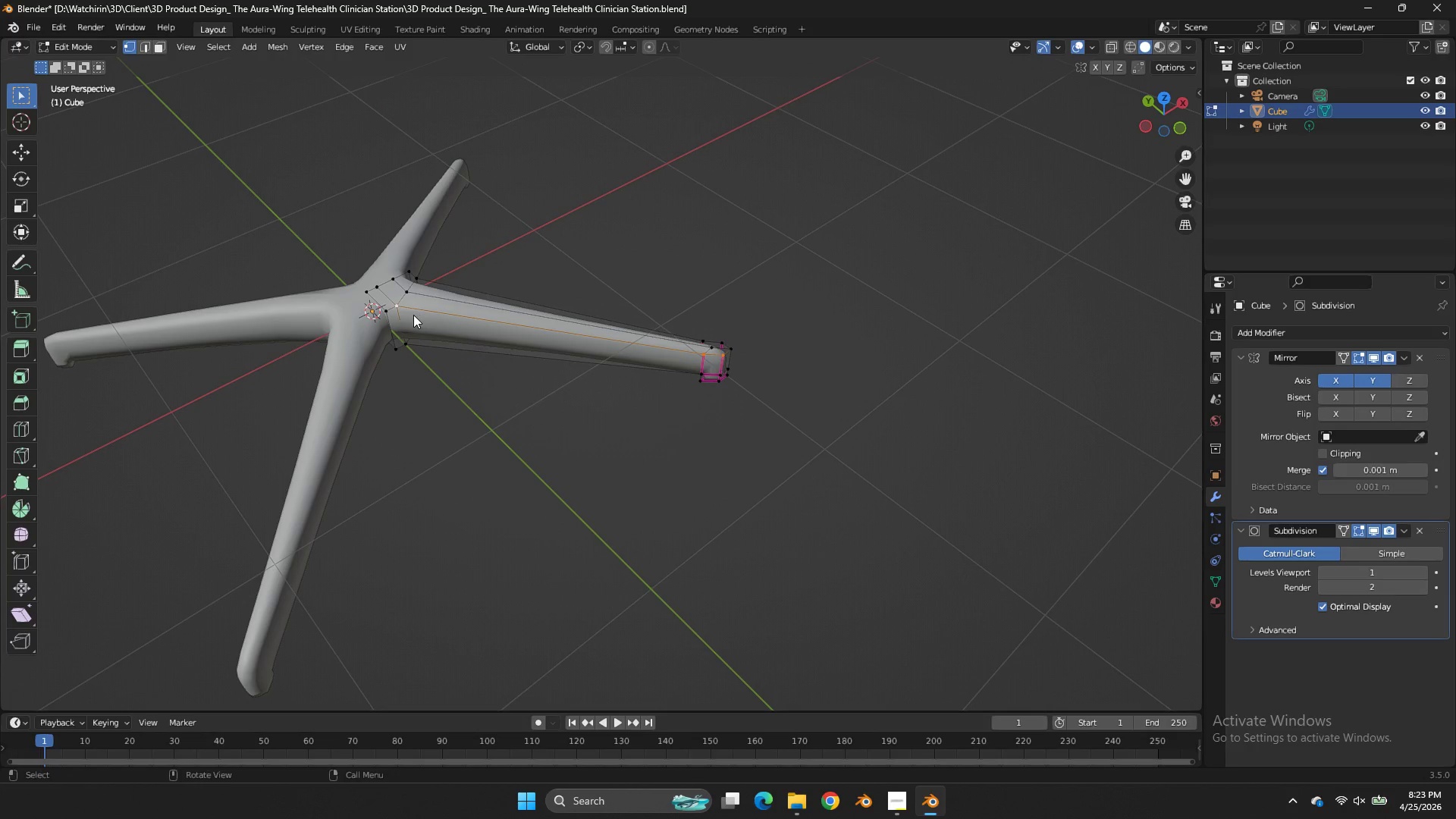 
key(Z)
 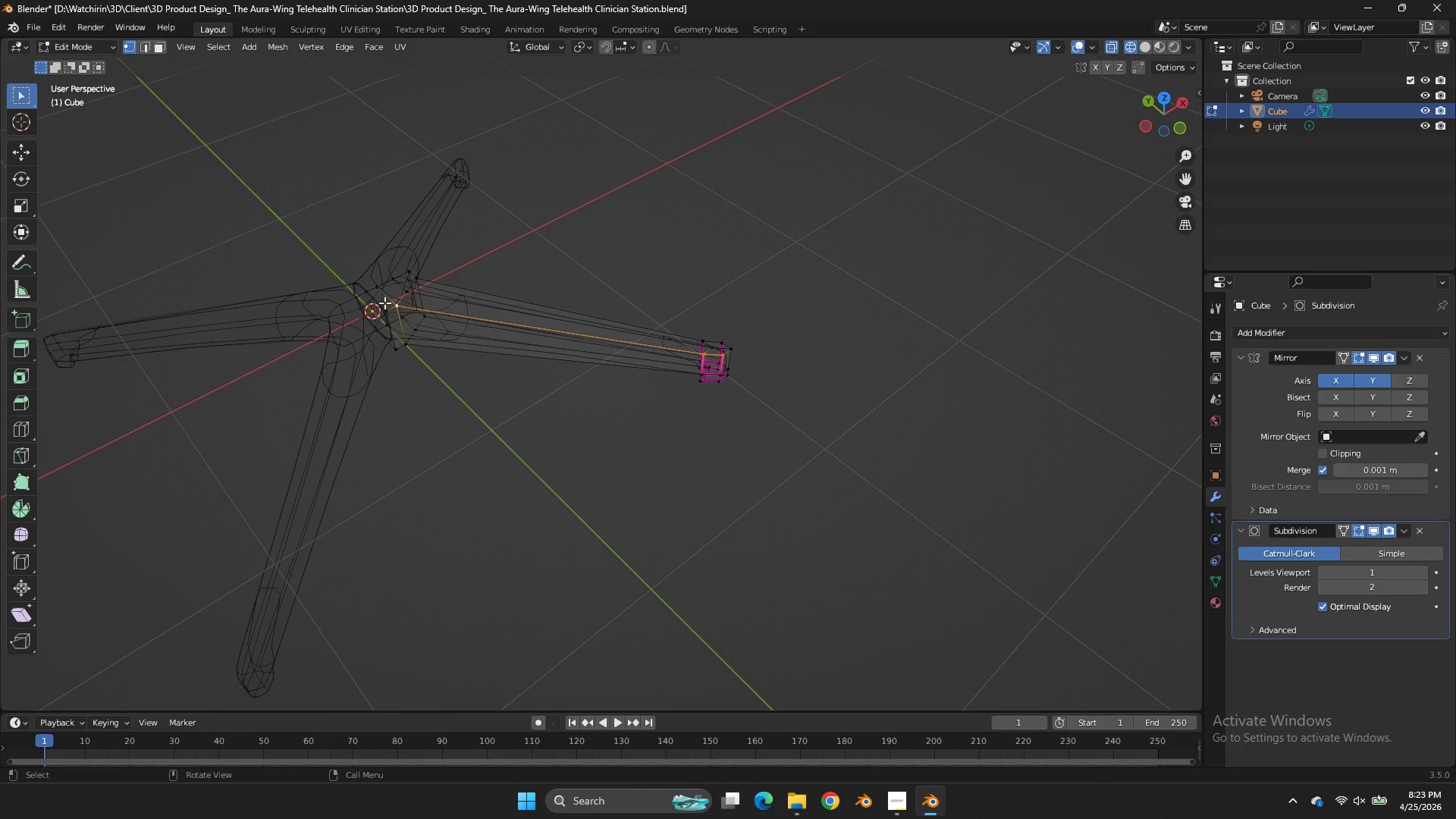 
left_click([384, 303])
 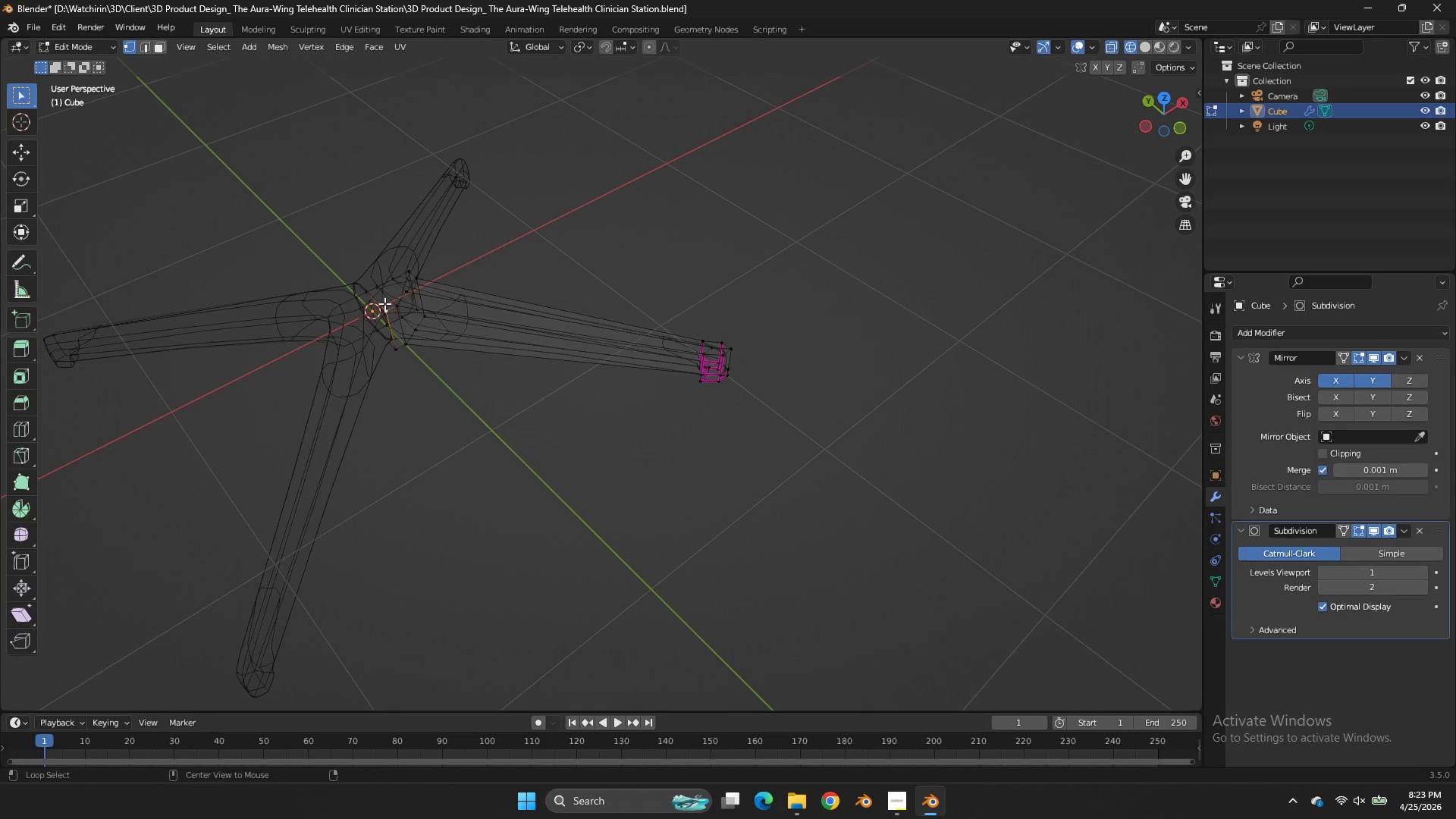 
hold_key(key=AltLeft, duration=1.44)
 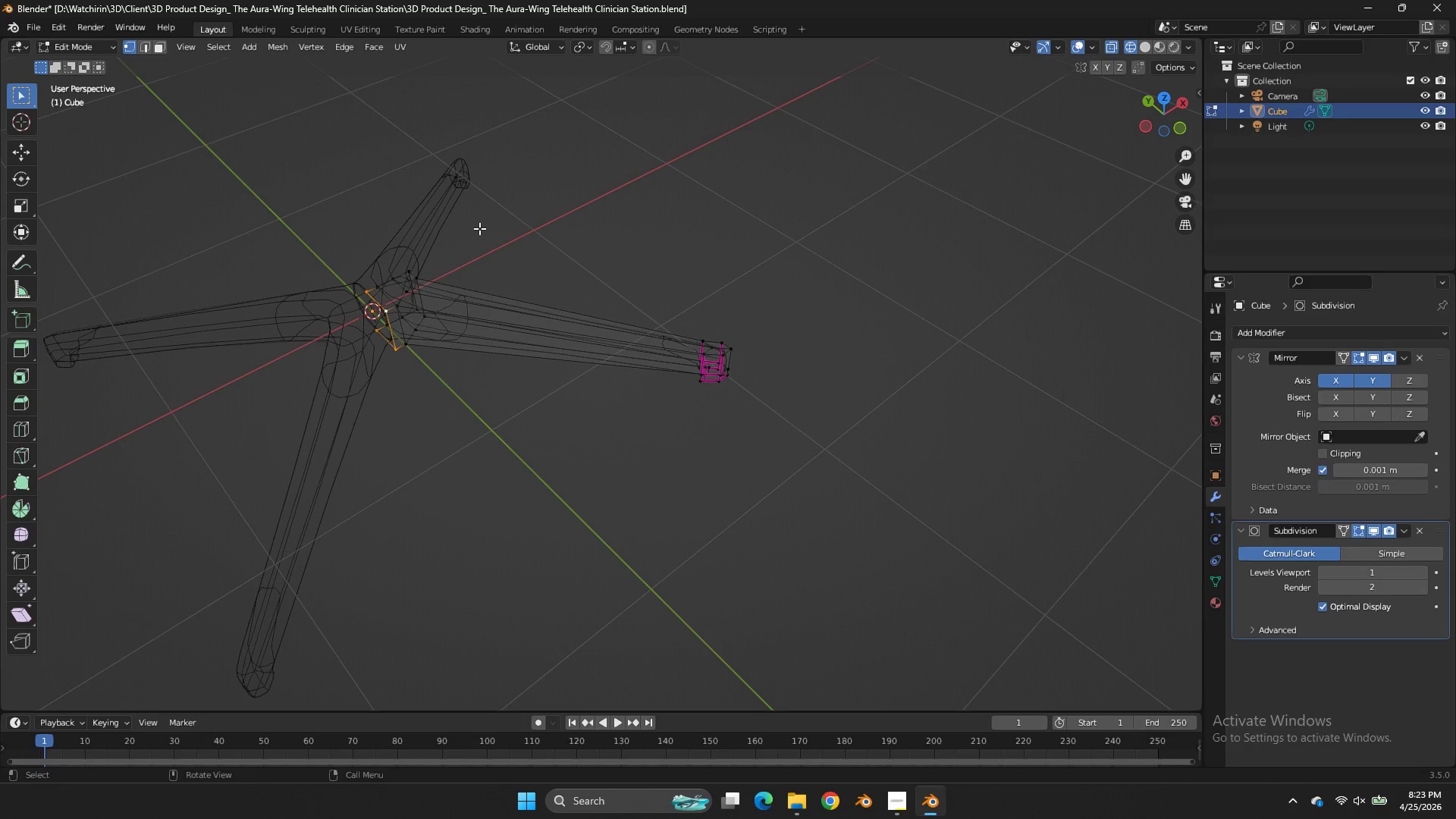 
key(Alt+Shift+ShiftLeft)
 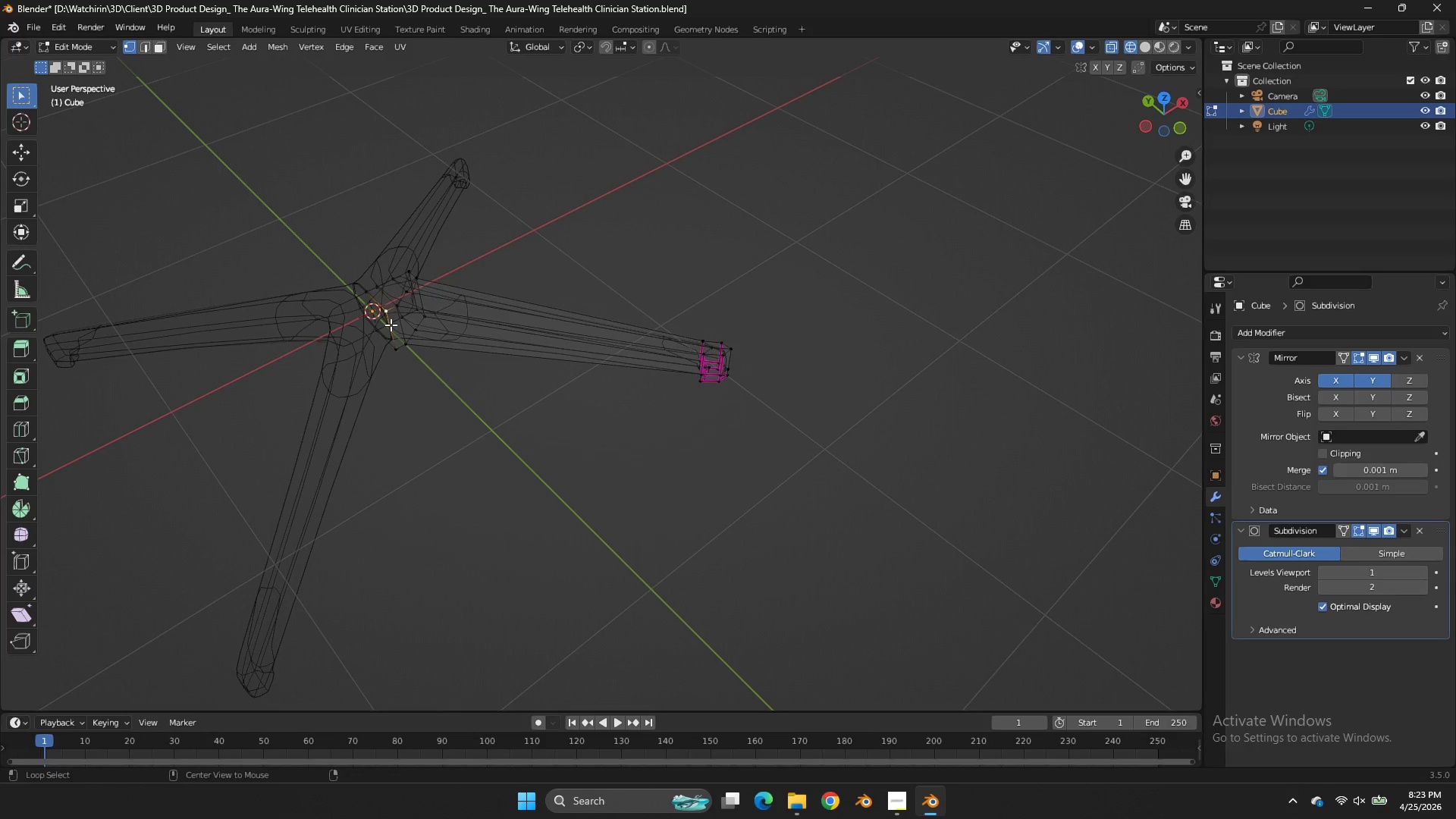 
left_click([391, 325])
 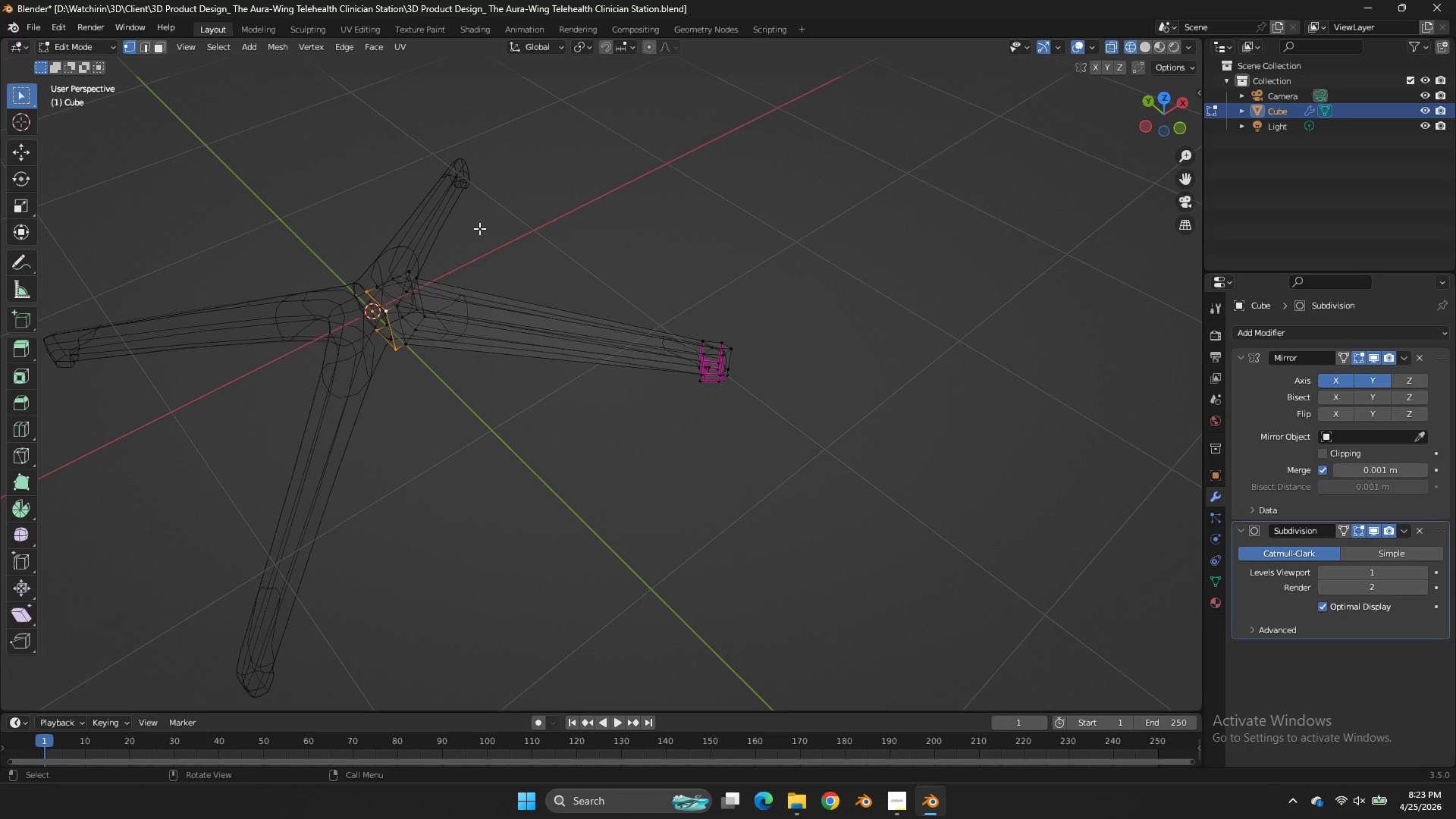 
hold_key(key=AltLeft, duration=0.38)
 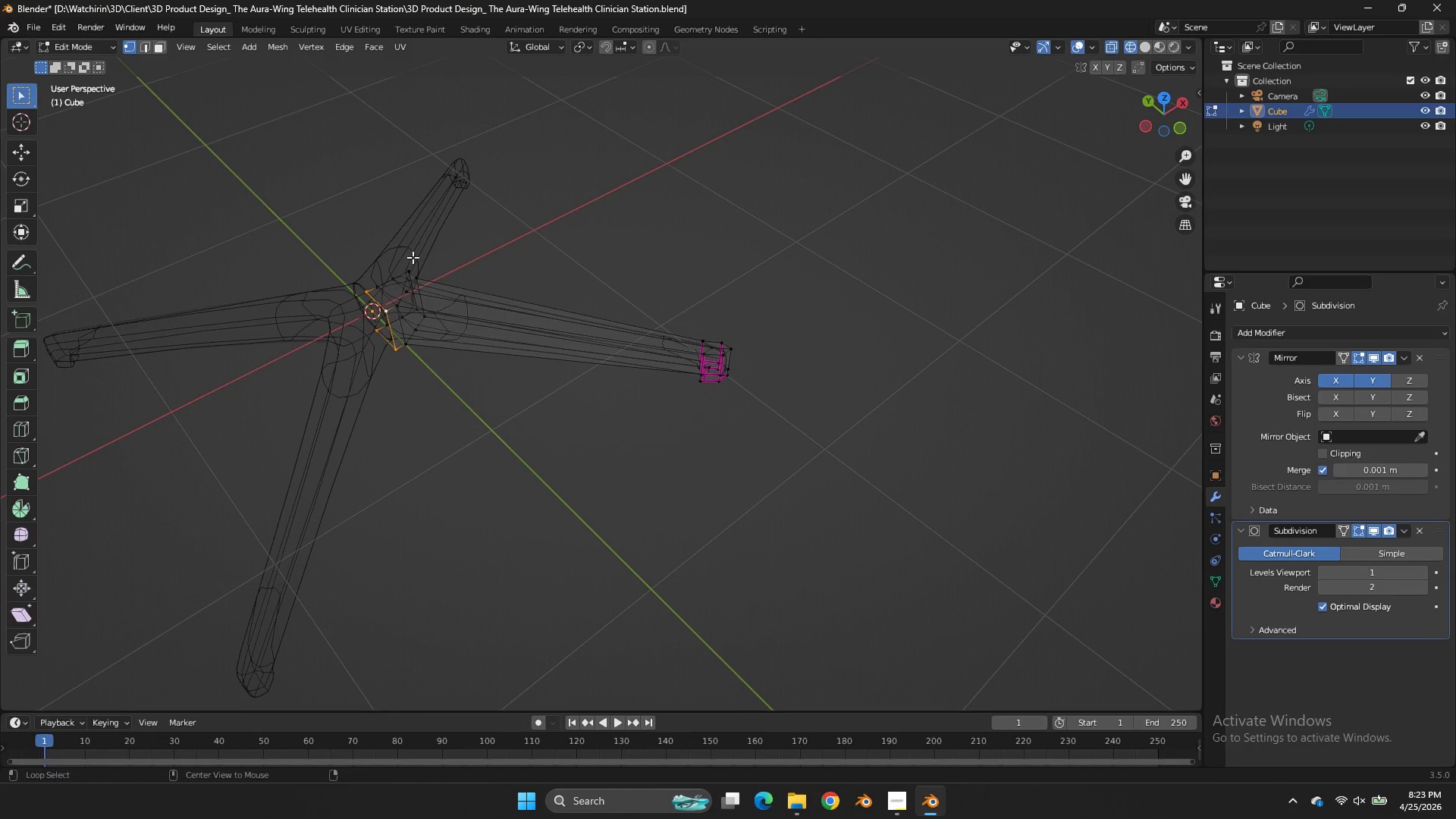 
hold_key(key=AltLeft, duration=1.17)
left_click([402, 269])
 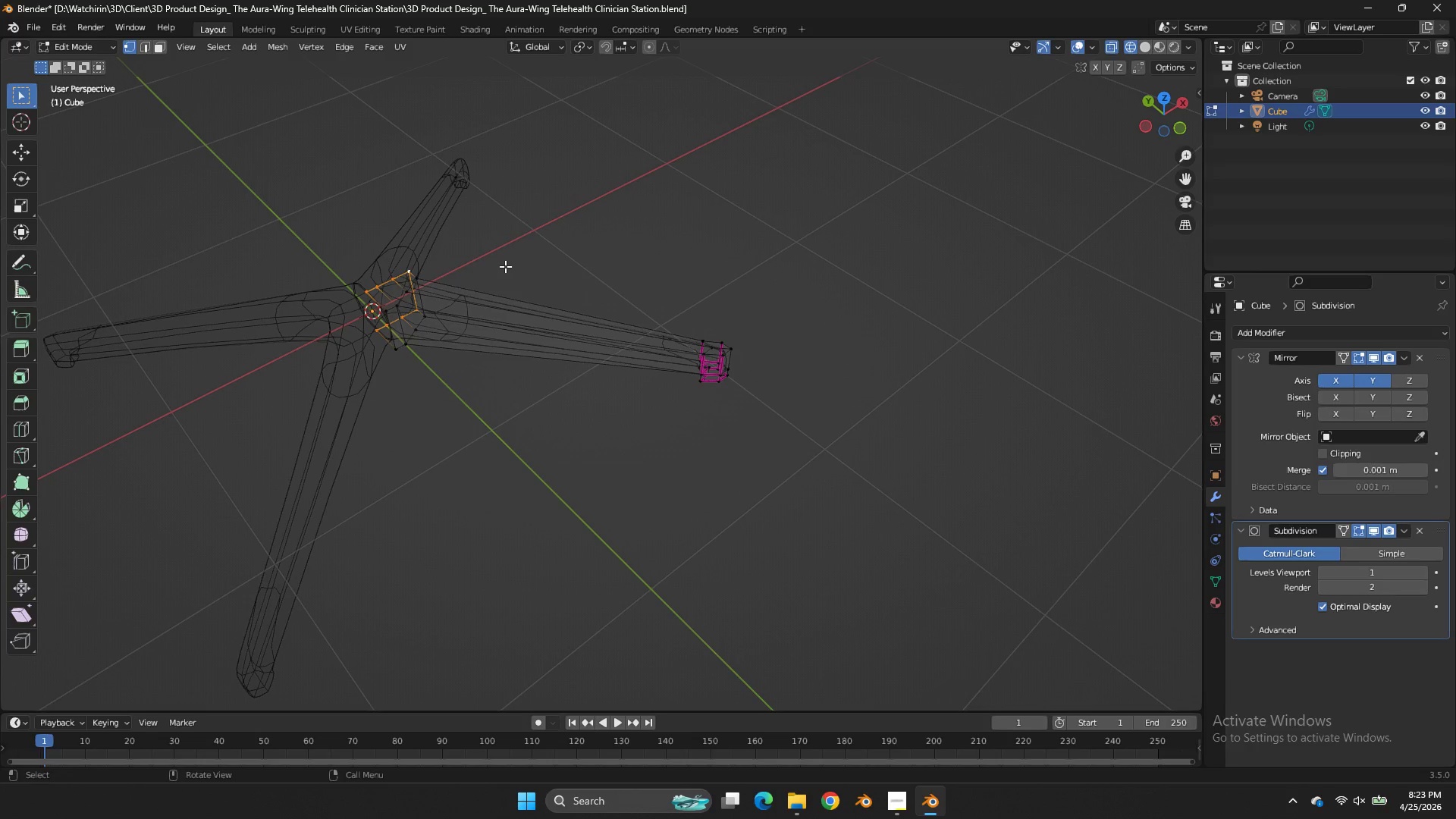 
key(Z)
 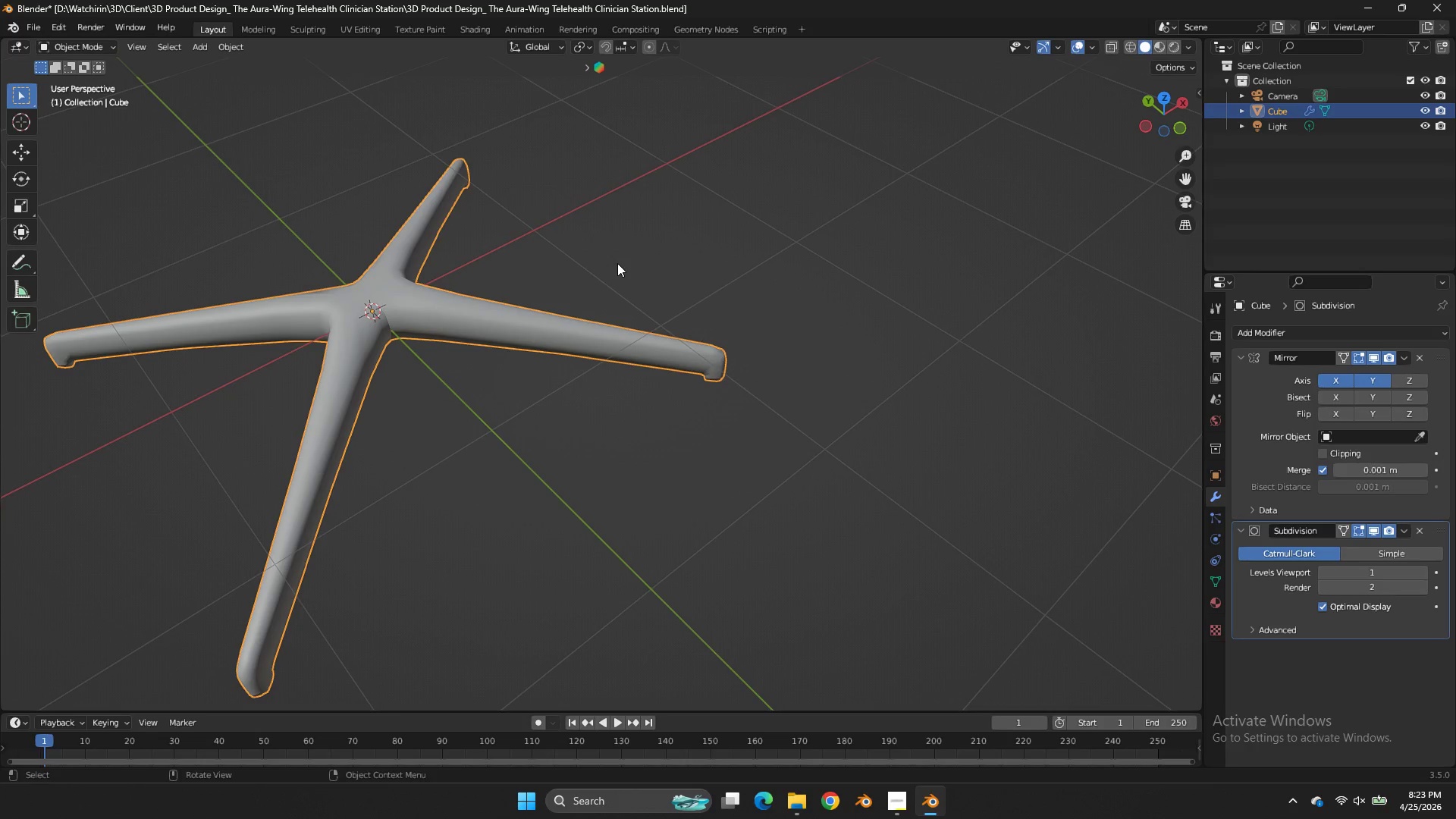 
key(Tab)
 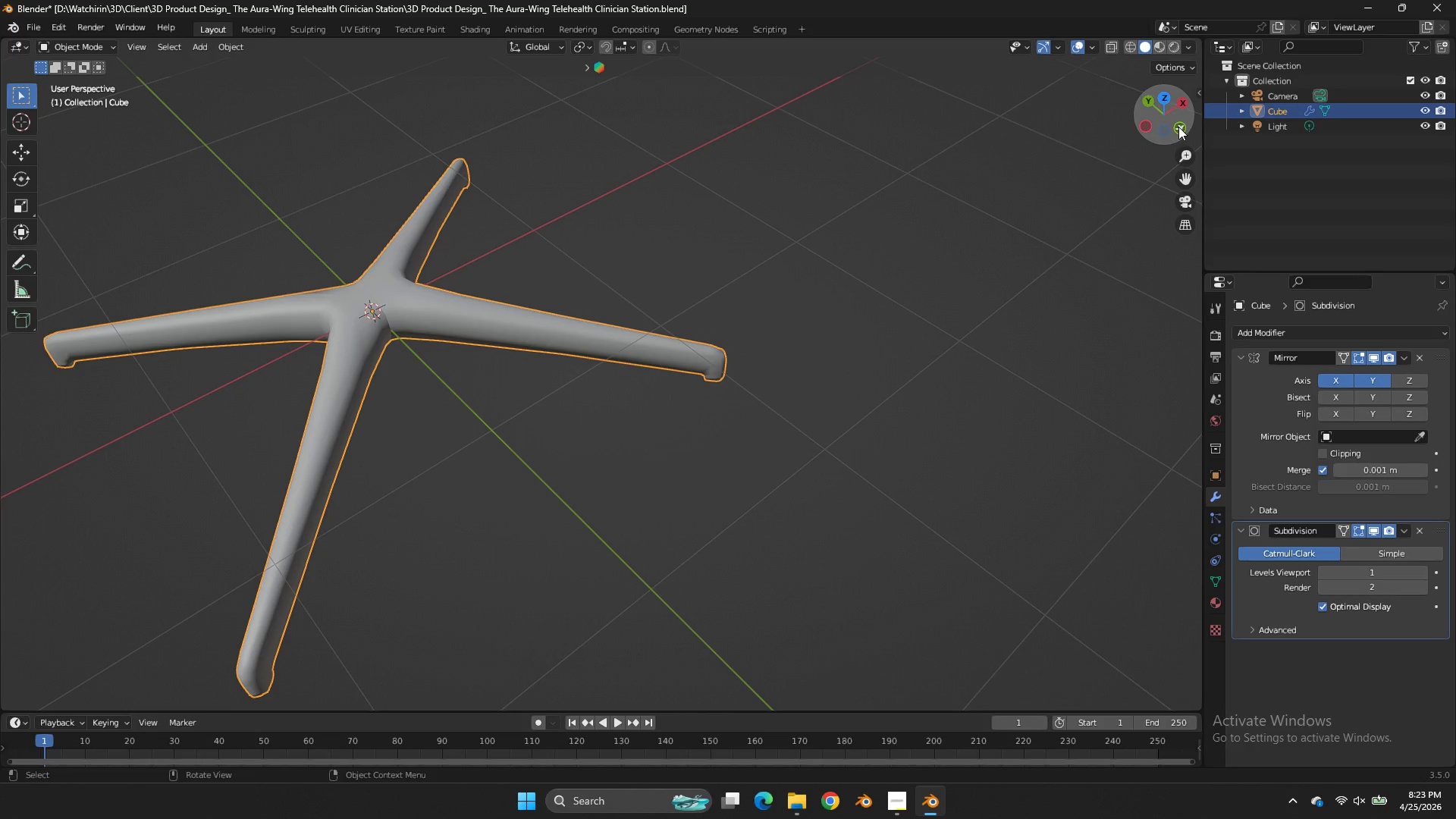 
left_click([1178, 127])
 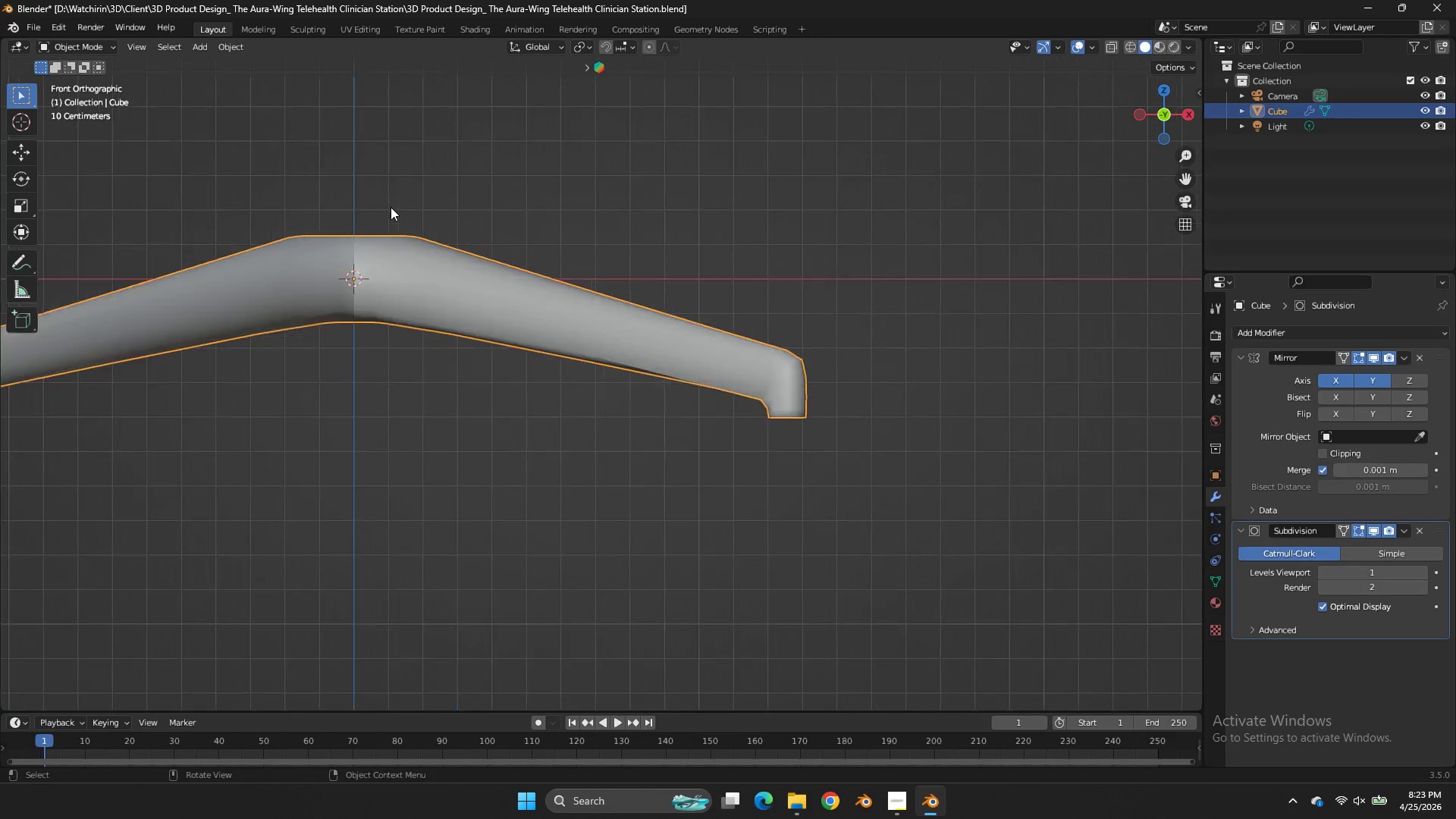 
key(Tab)
 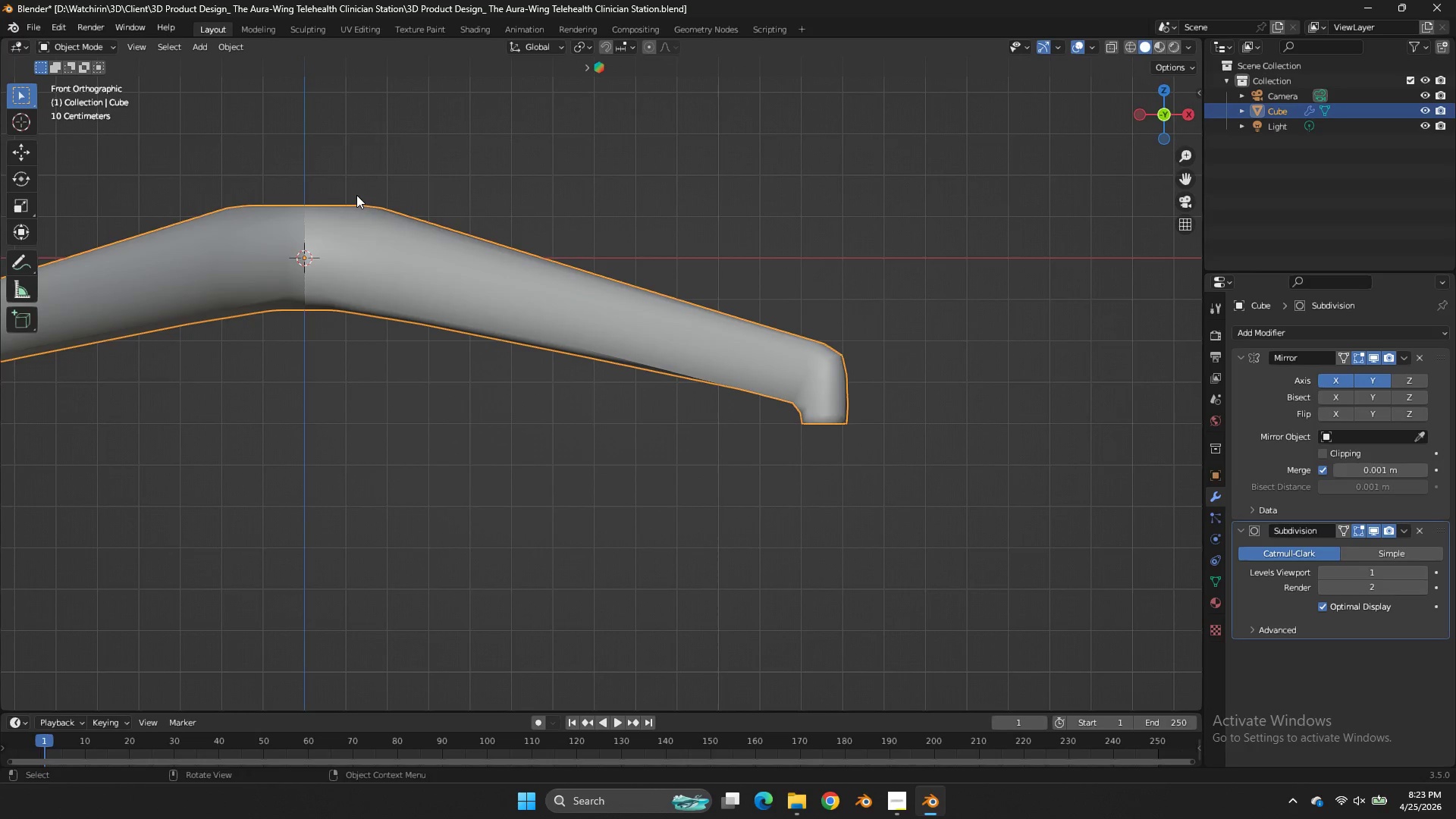 
scroll: coordinate [391, 207], scroll_direction: up, amount: 4.0
 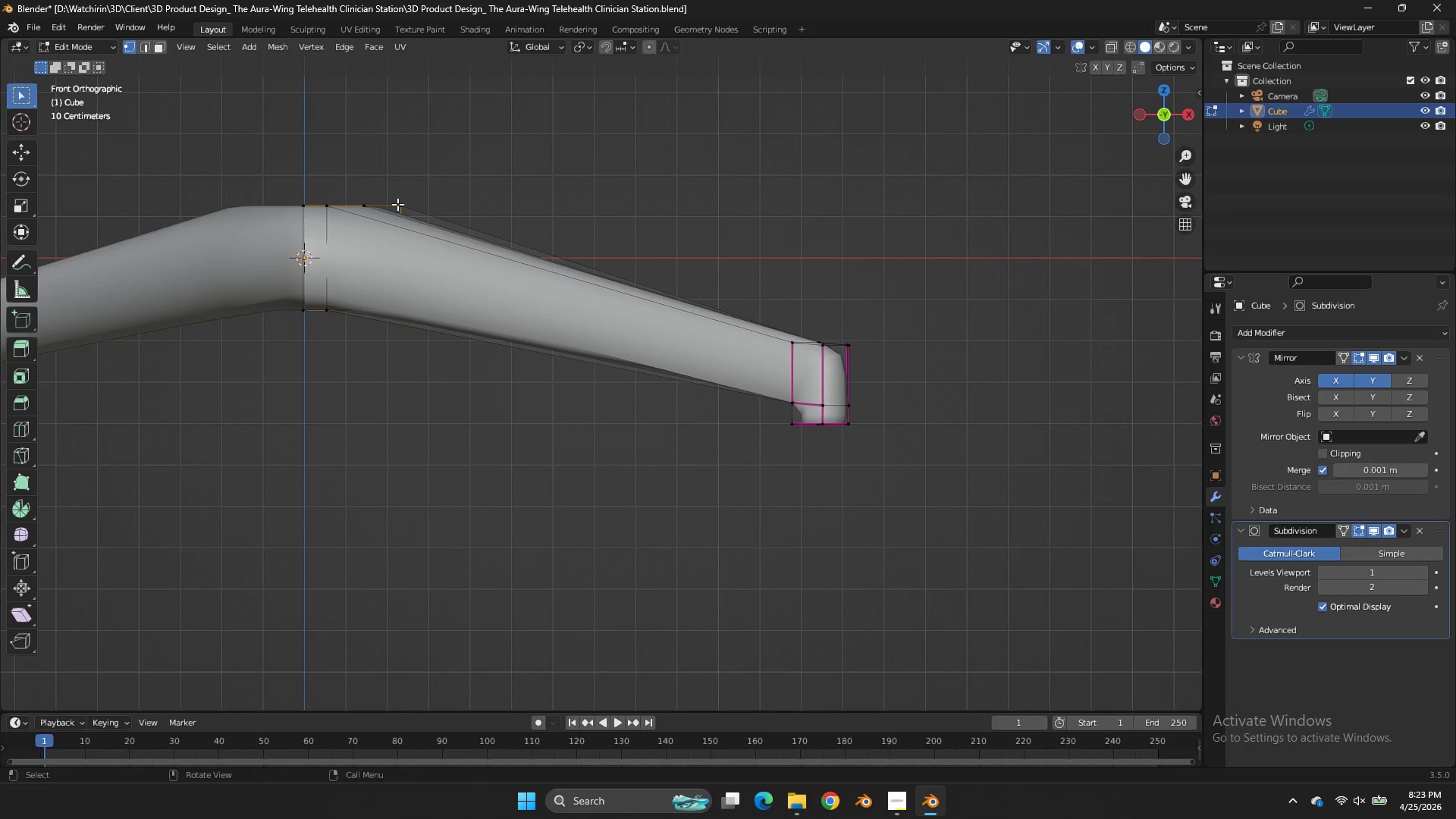 
key(Tab)
key(Tab)
type(zgx)
 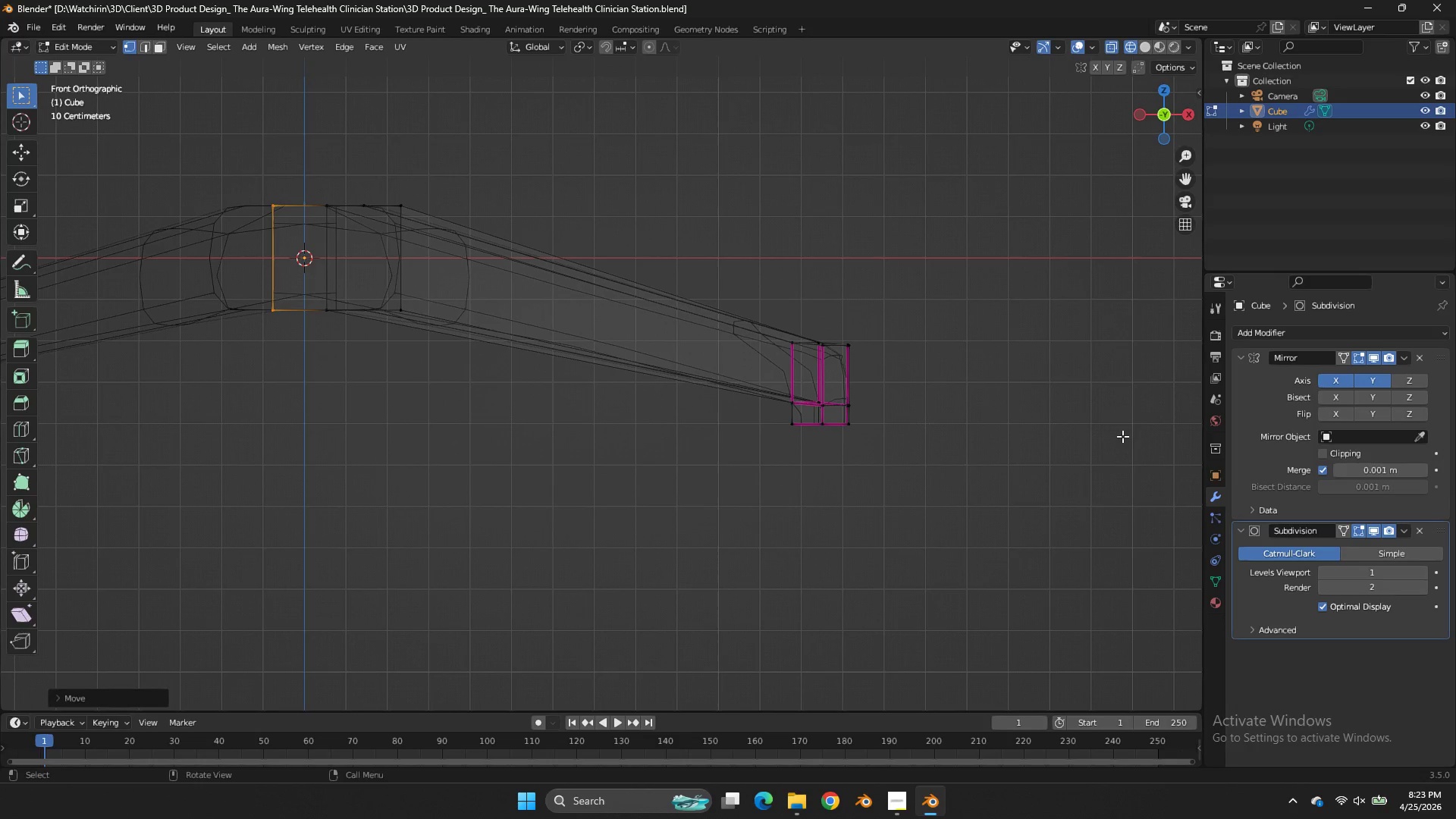 
left_click_drag(start_coordinate=[314, 177], to_coordinate=[231, 354])
 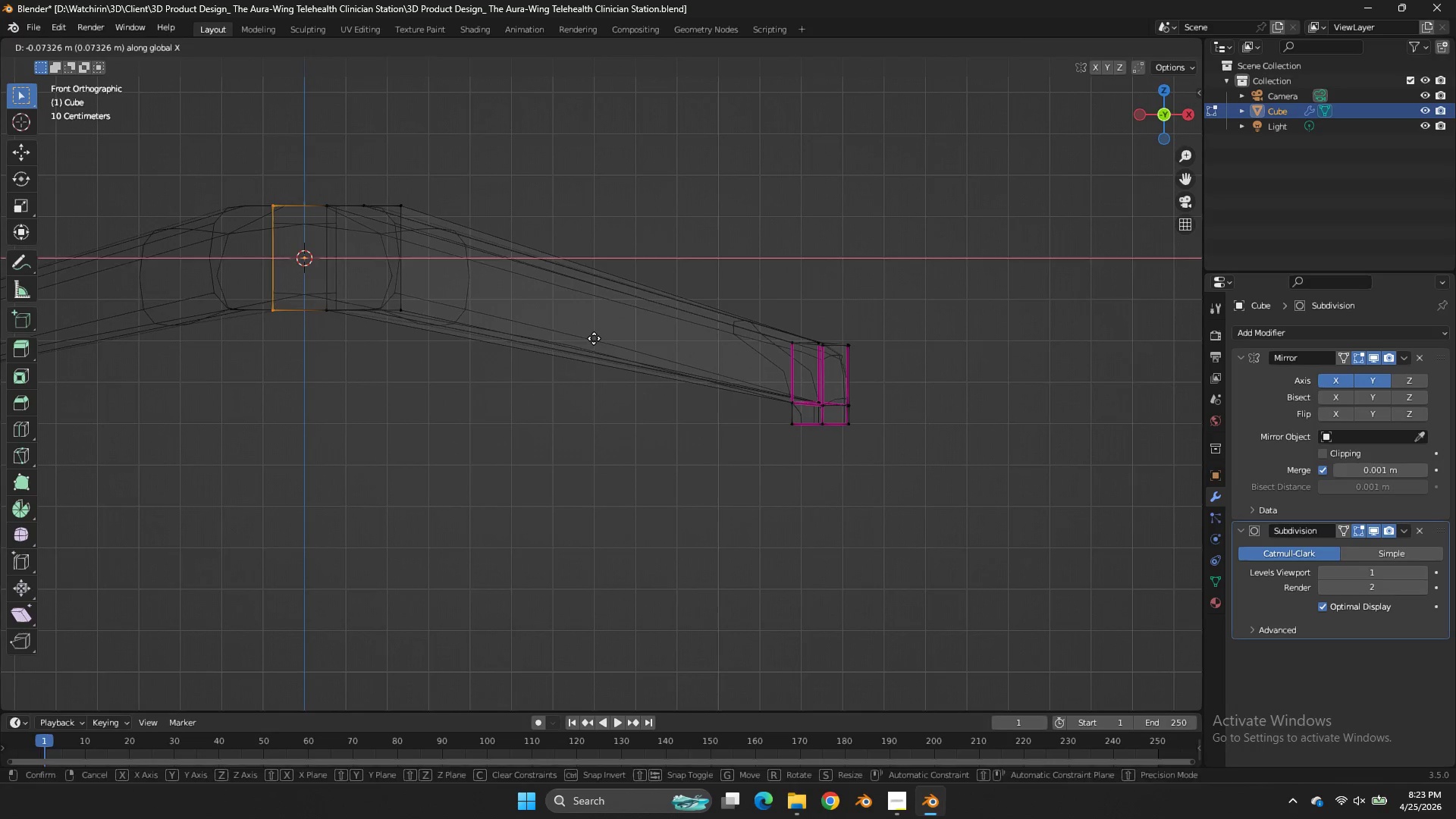 
left_click([594, 338])
 